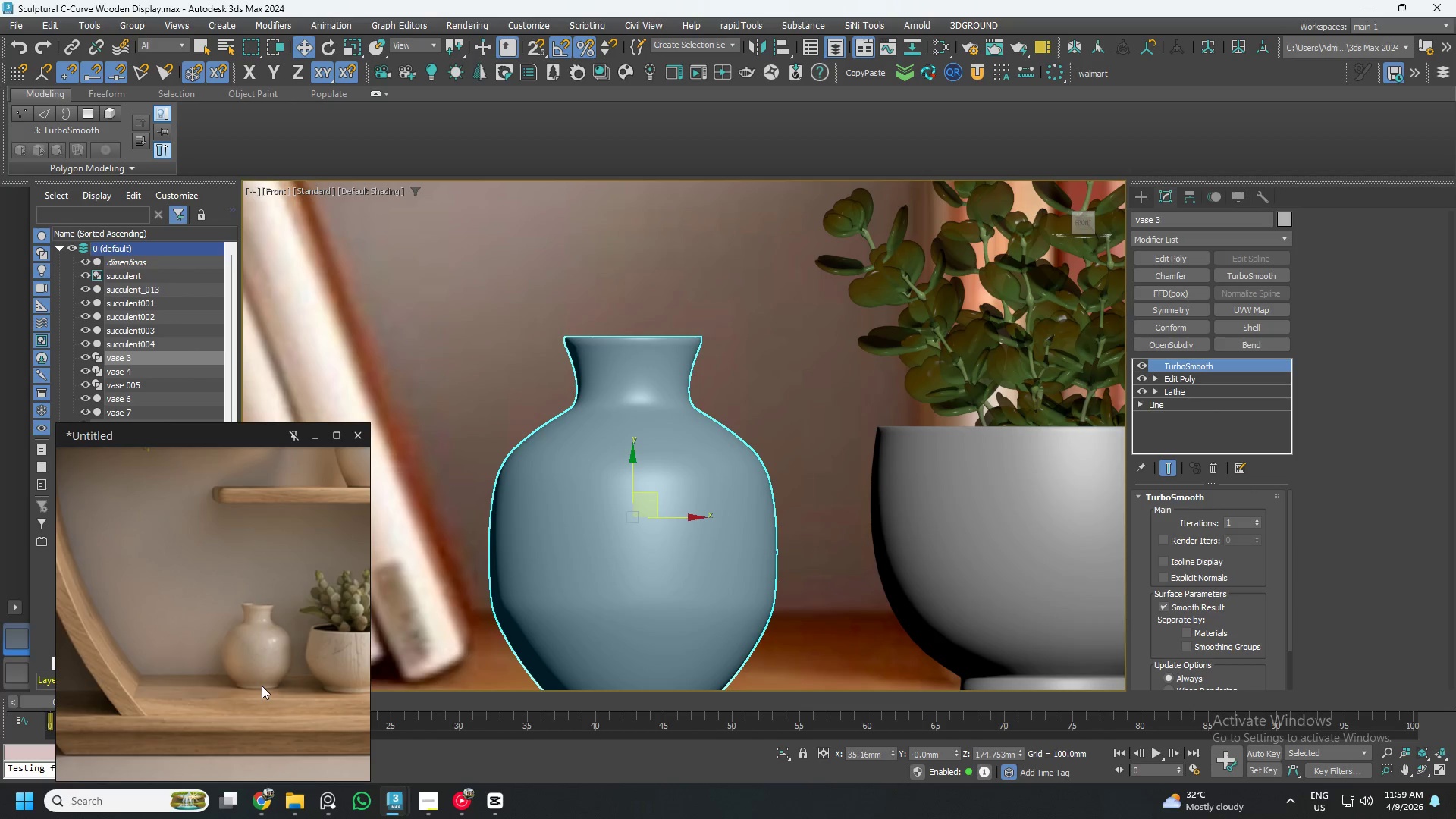 
scroll: coordinate [268, 677], scroll_direction: up, amount: 4.0
 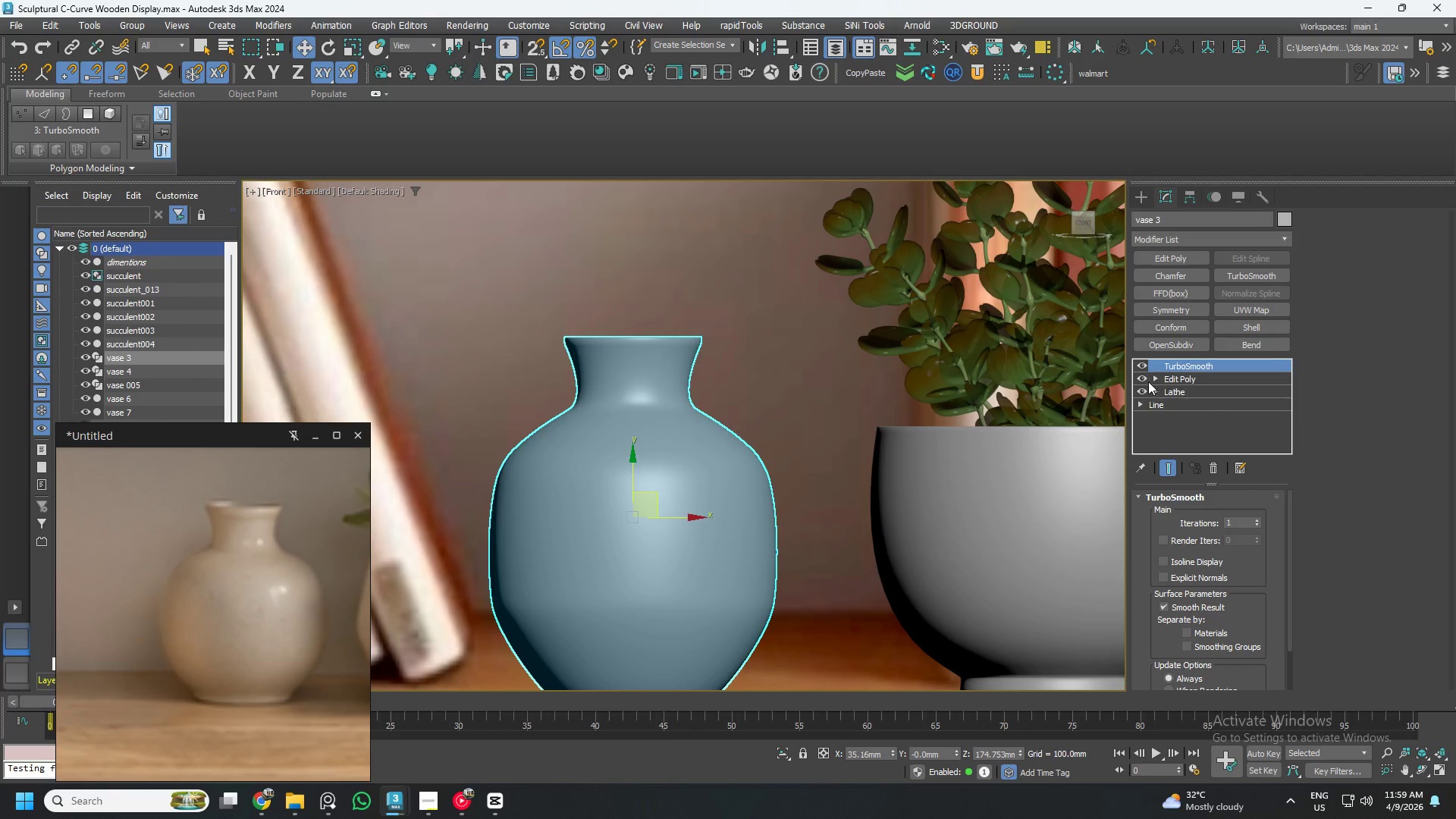 
left_click([1138, 366])
 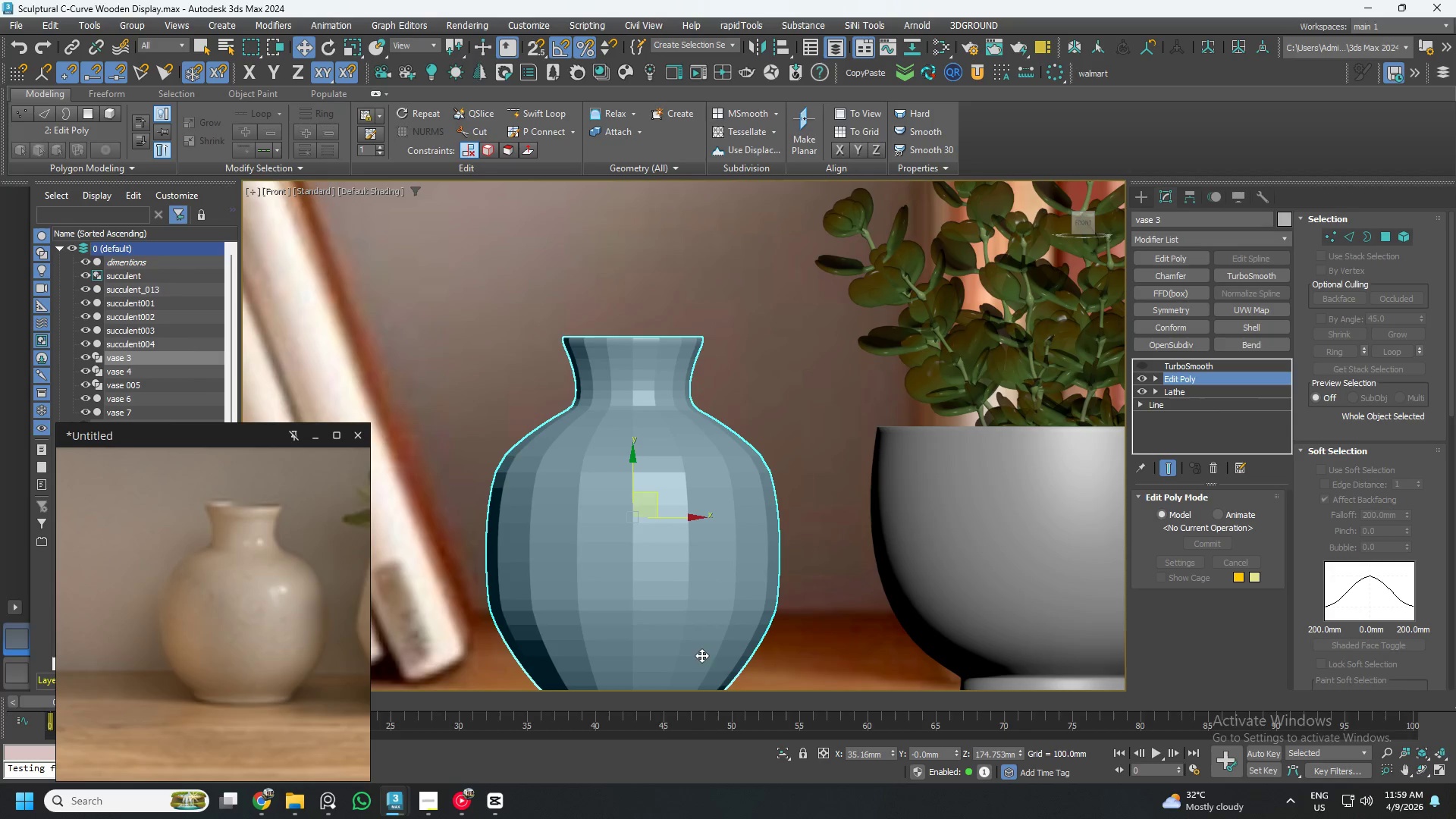 
key(F4)
 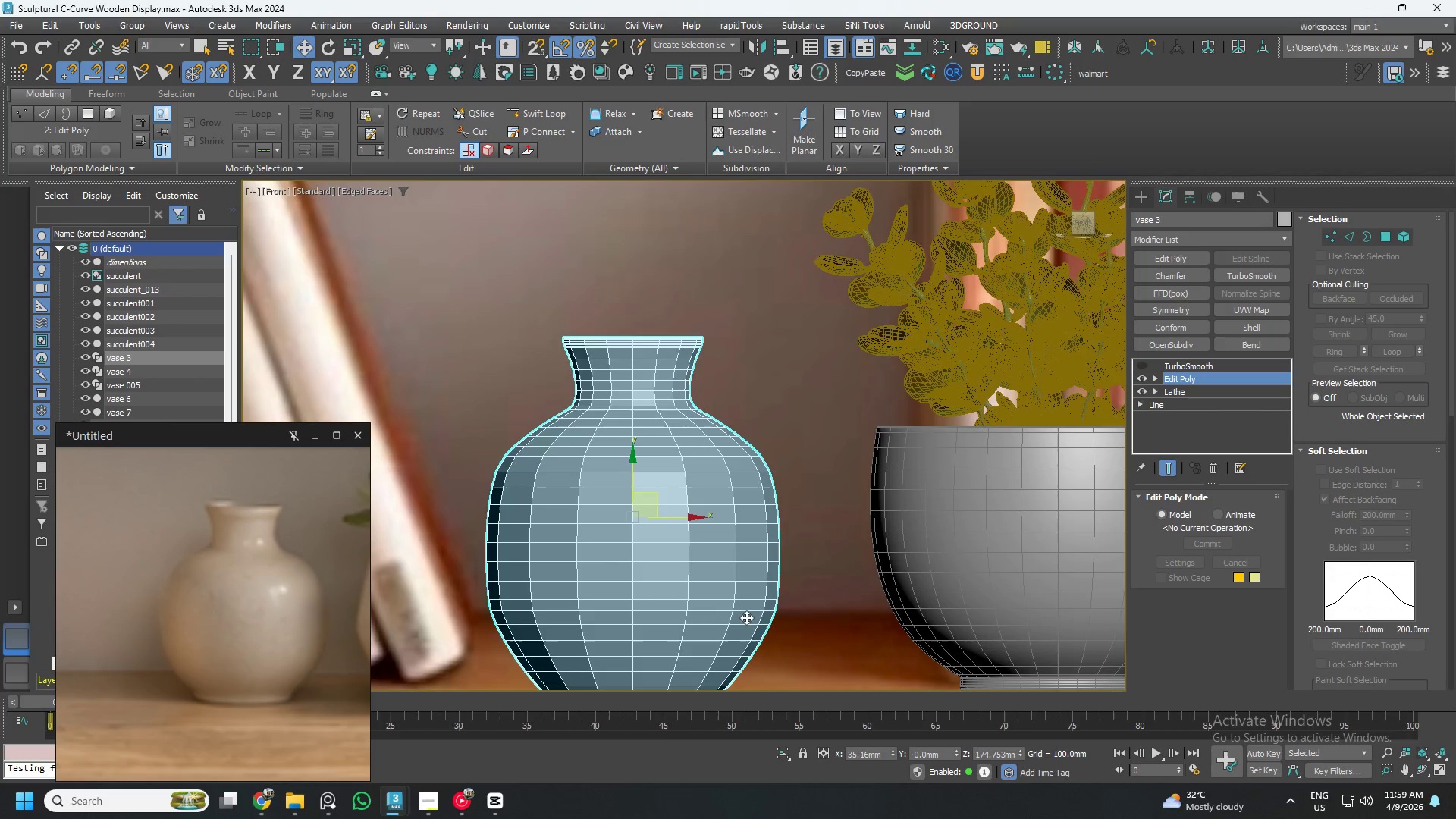 
scroll: coordinate [774, 617], scroll_direction: up, amount: 3.0
 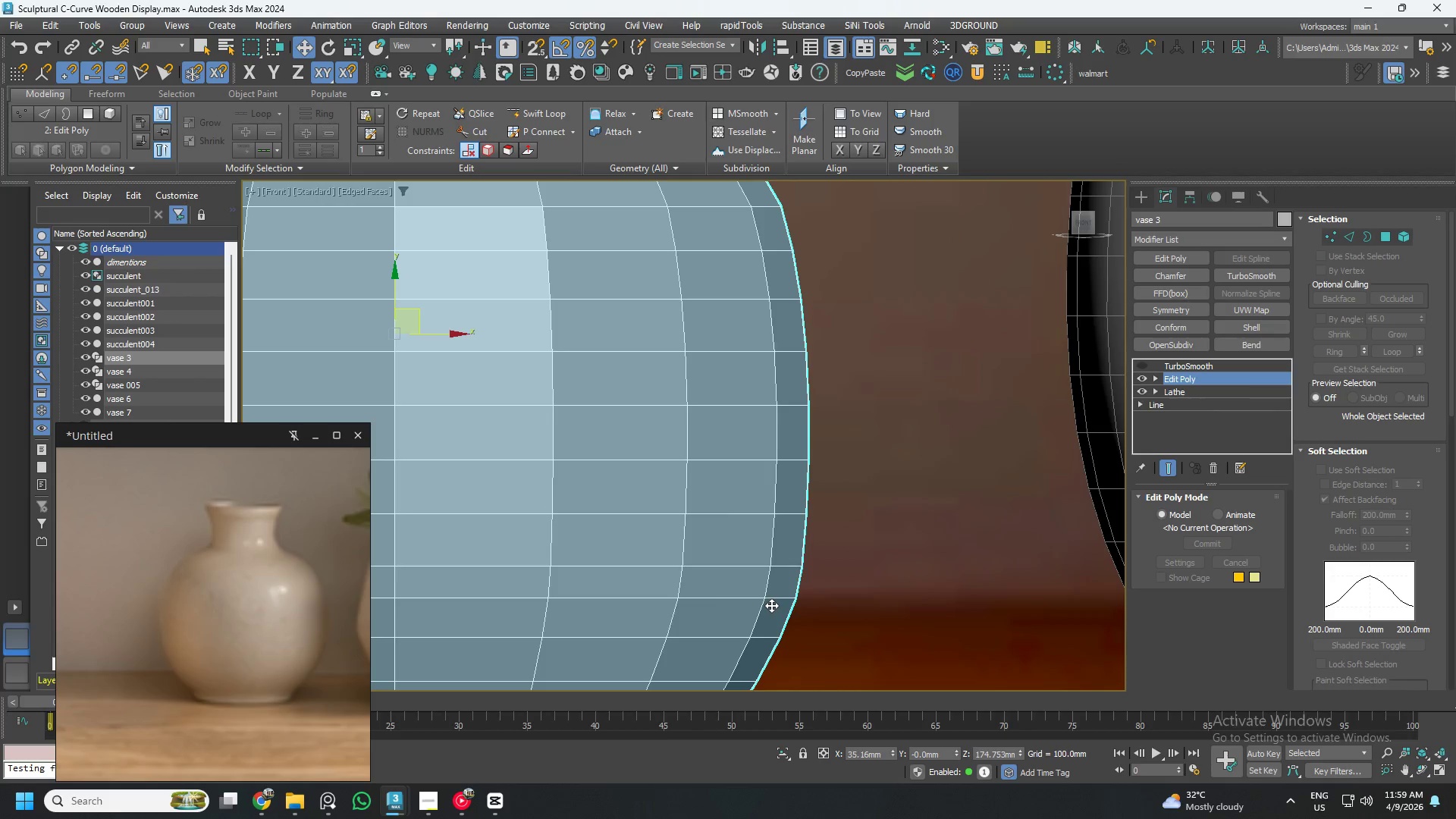 
key(2)
 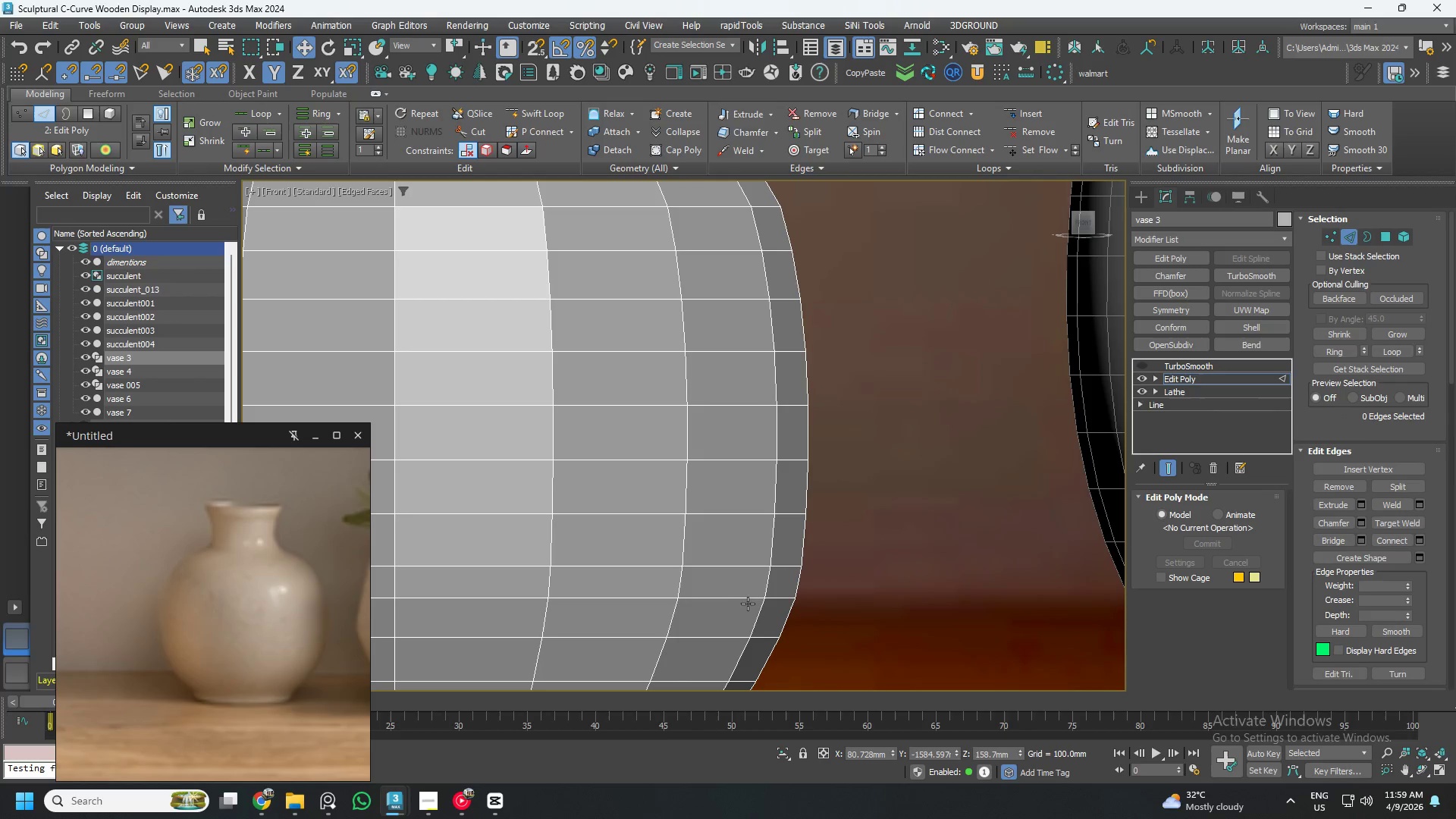 
double_click([748, 604])
 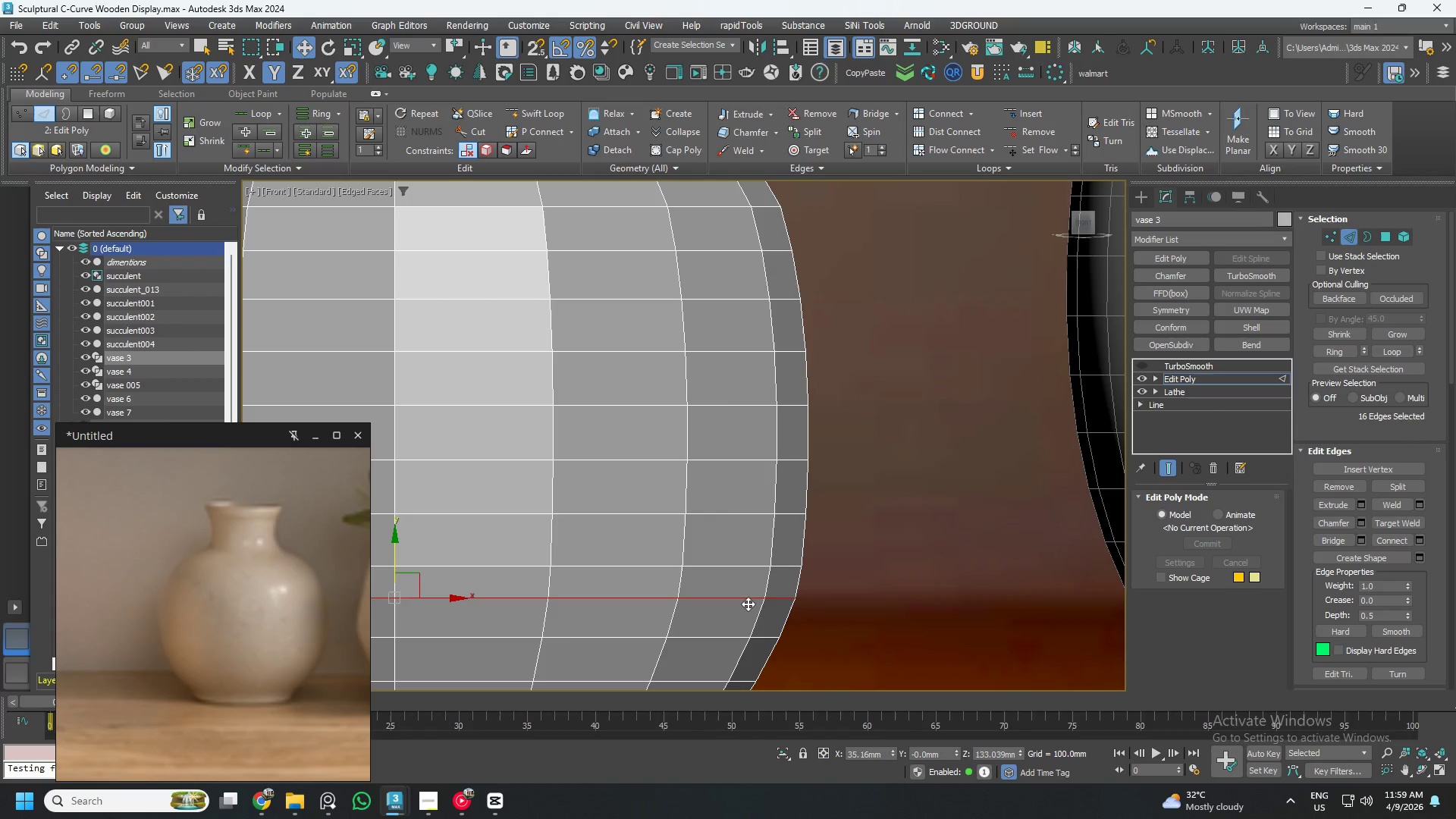 
key(Control+ControlLeft)
 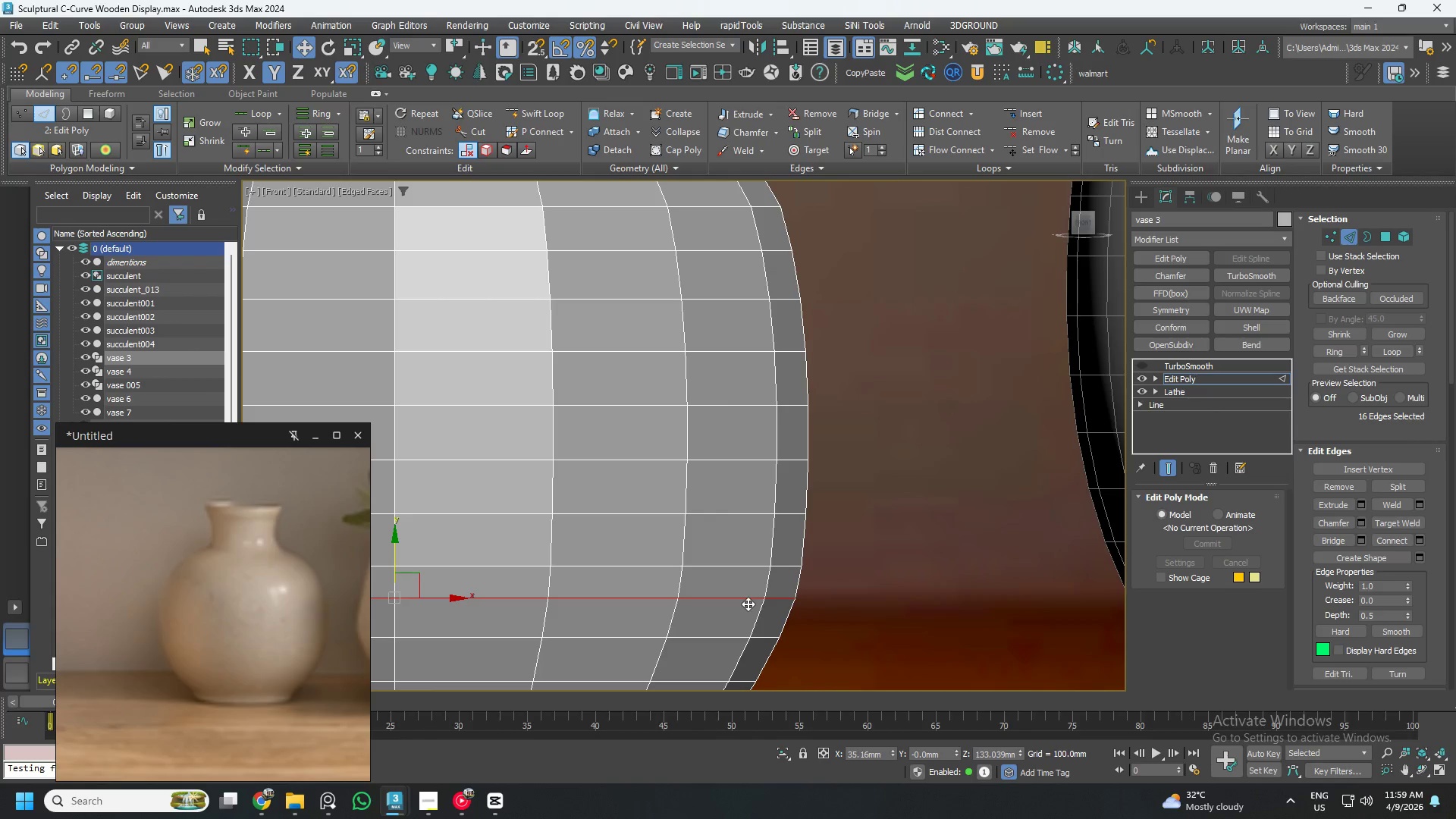 
key(Control+Backspace)
 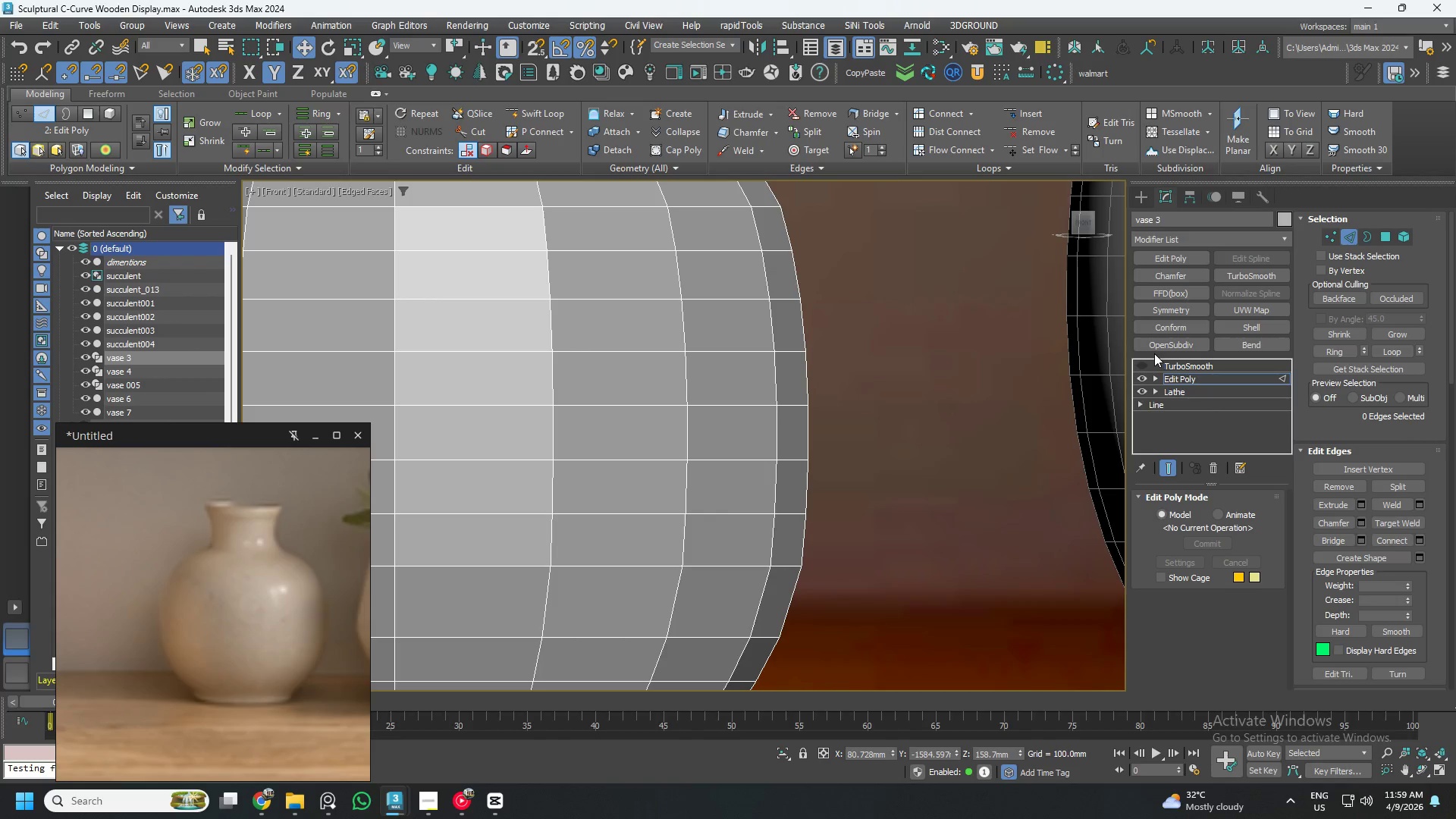 
left_click([1141, 366])
 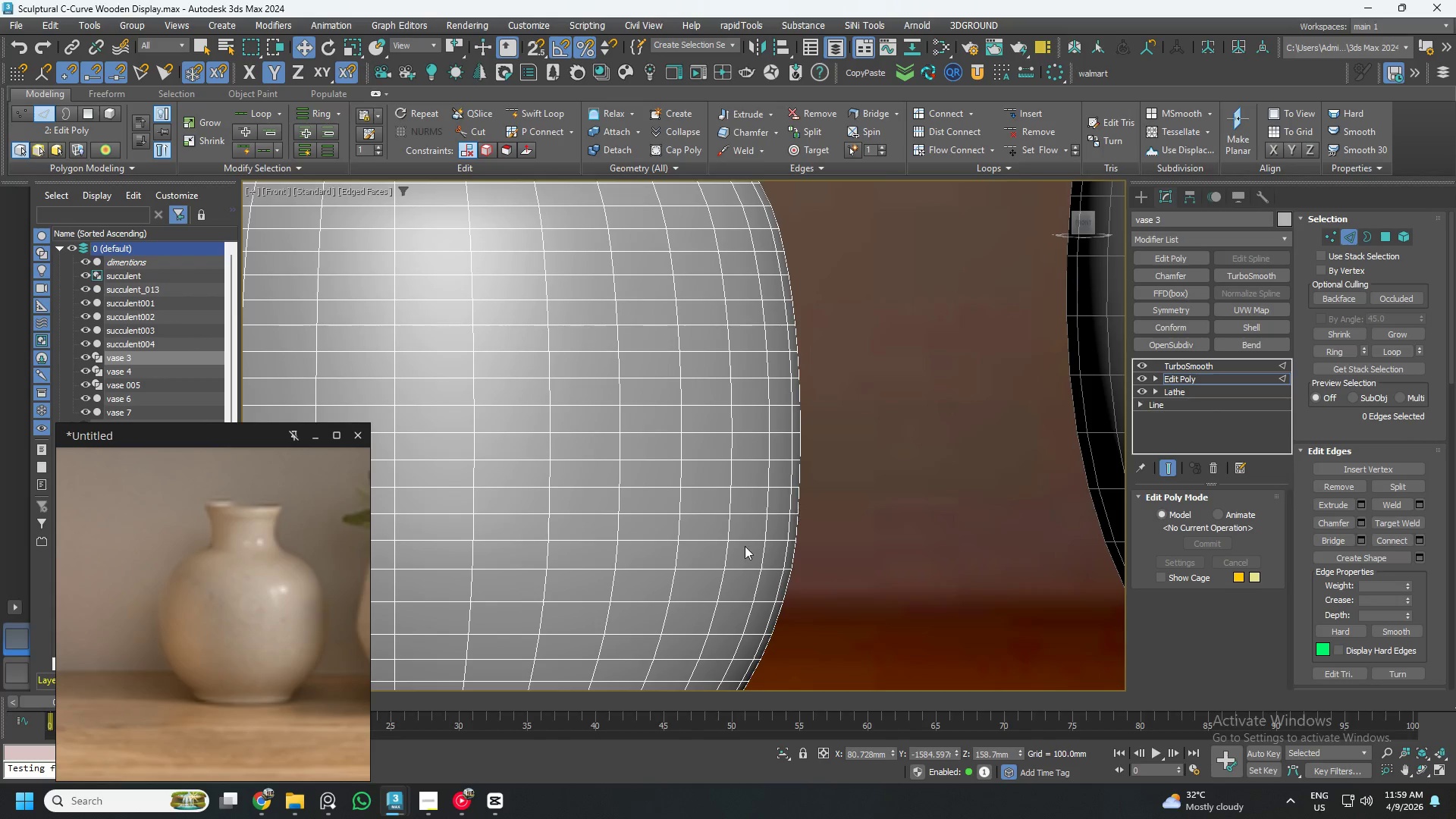 
scroll: coordinate [696, 555], scroll_direction: down, amount: 8.0
 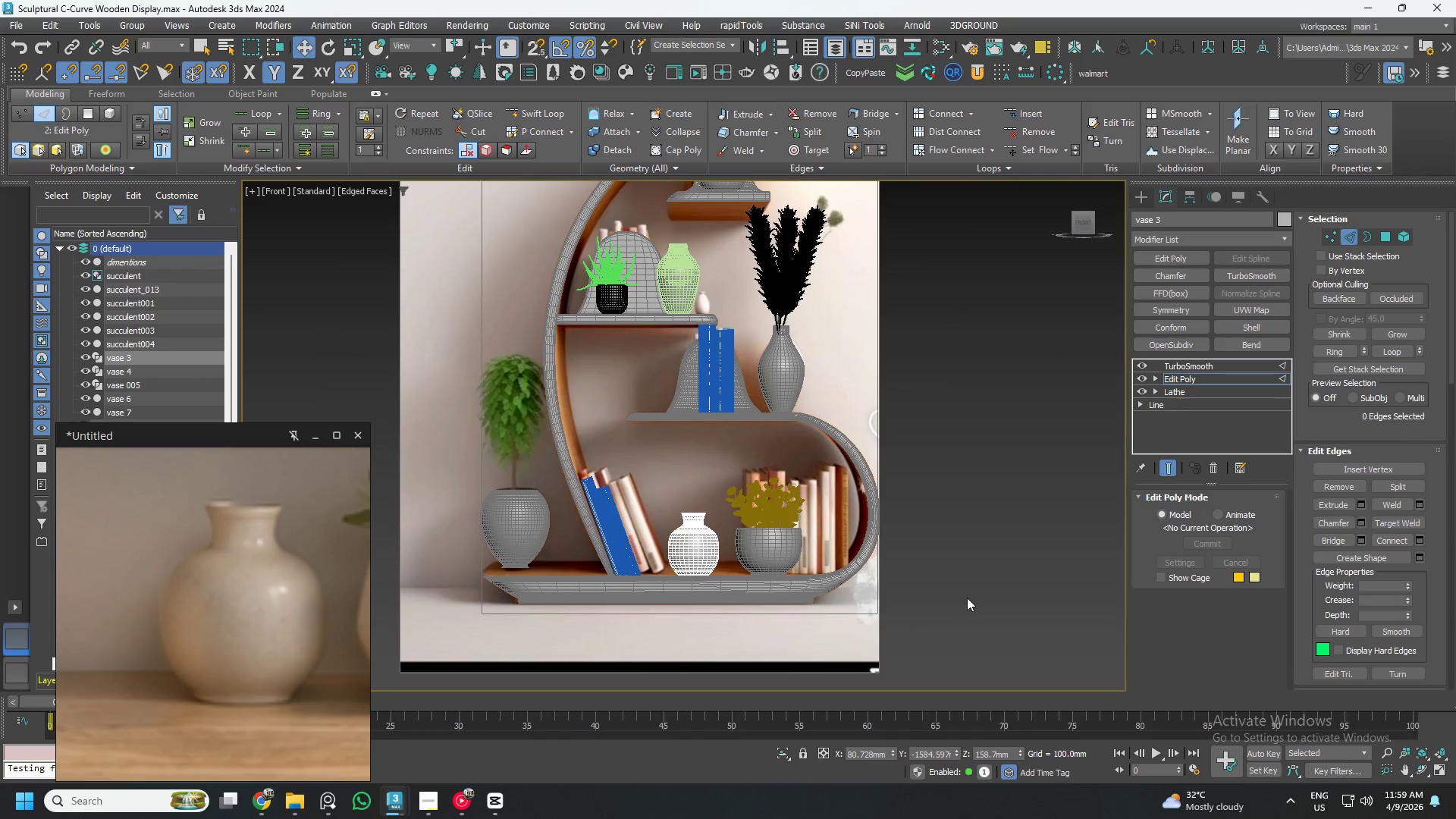 
left_click([968, 596])
 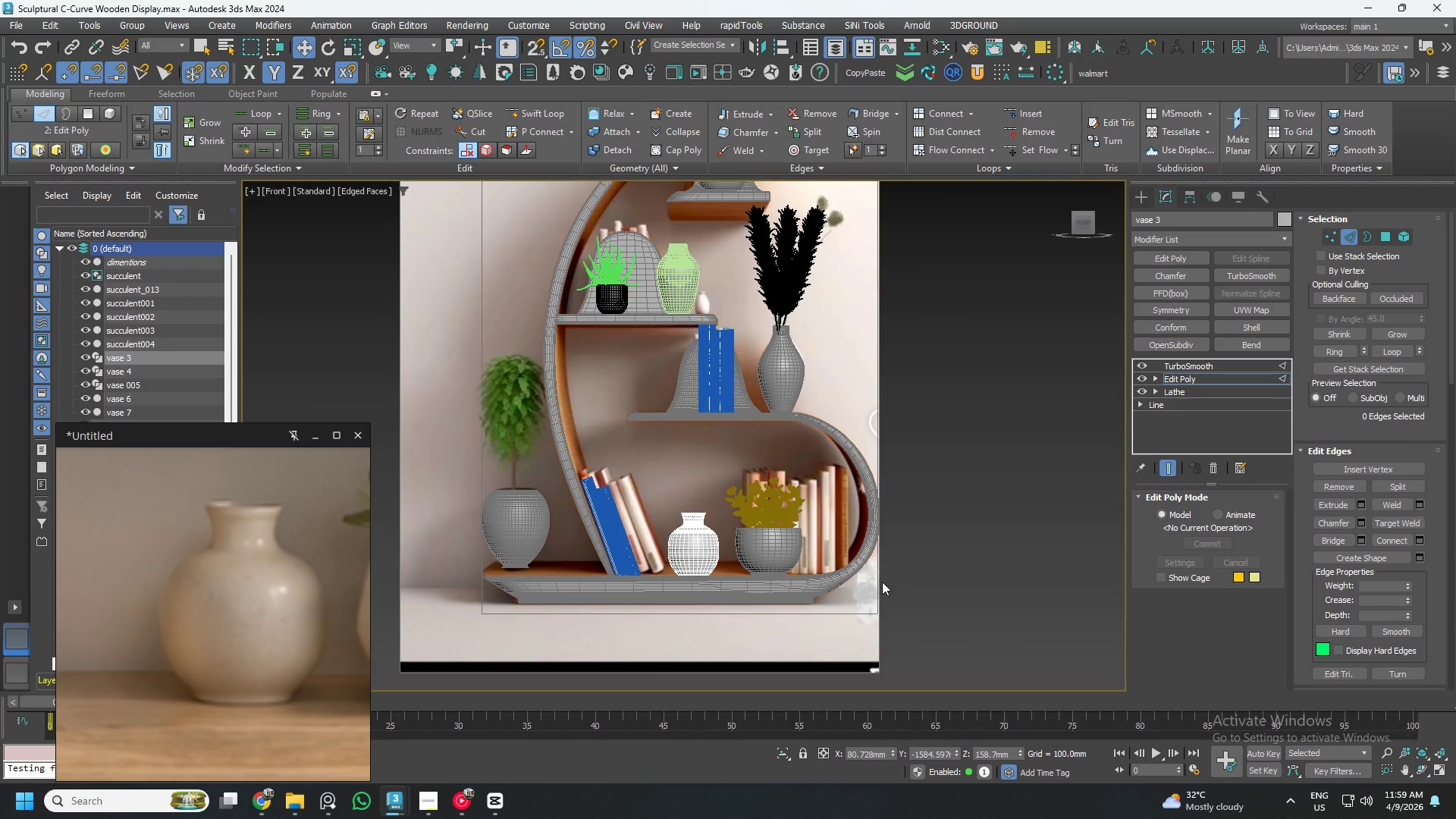 
key(F4)
 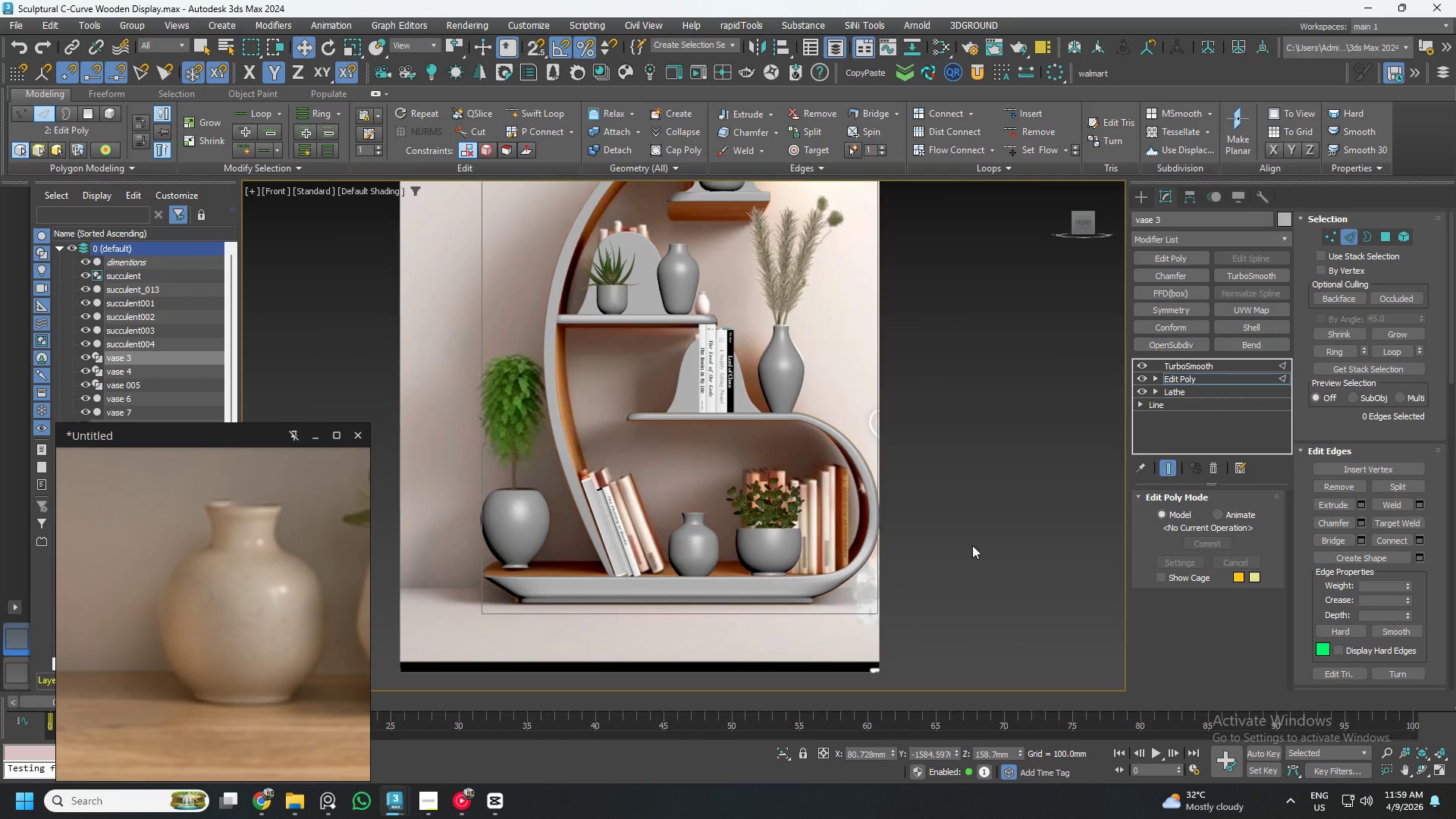 
left_click([974, 541])
 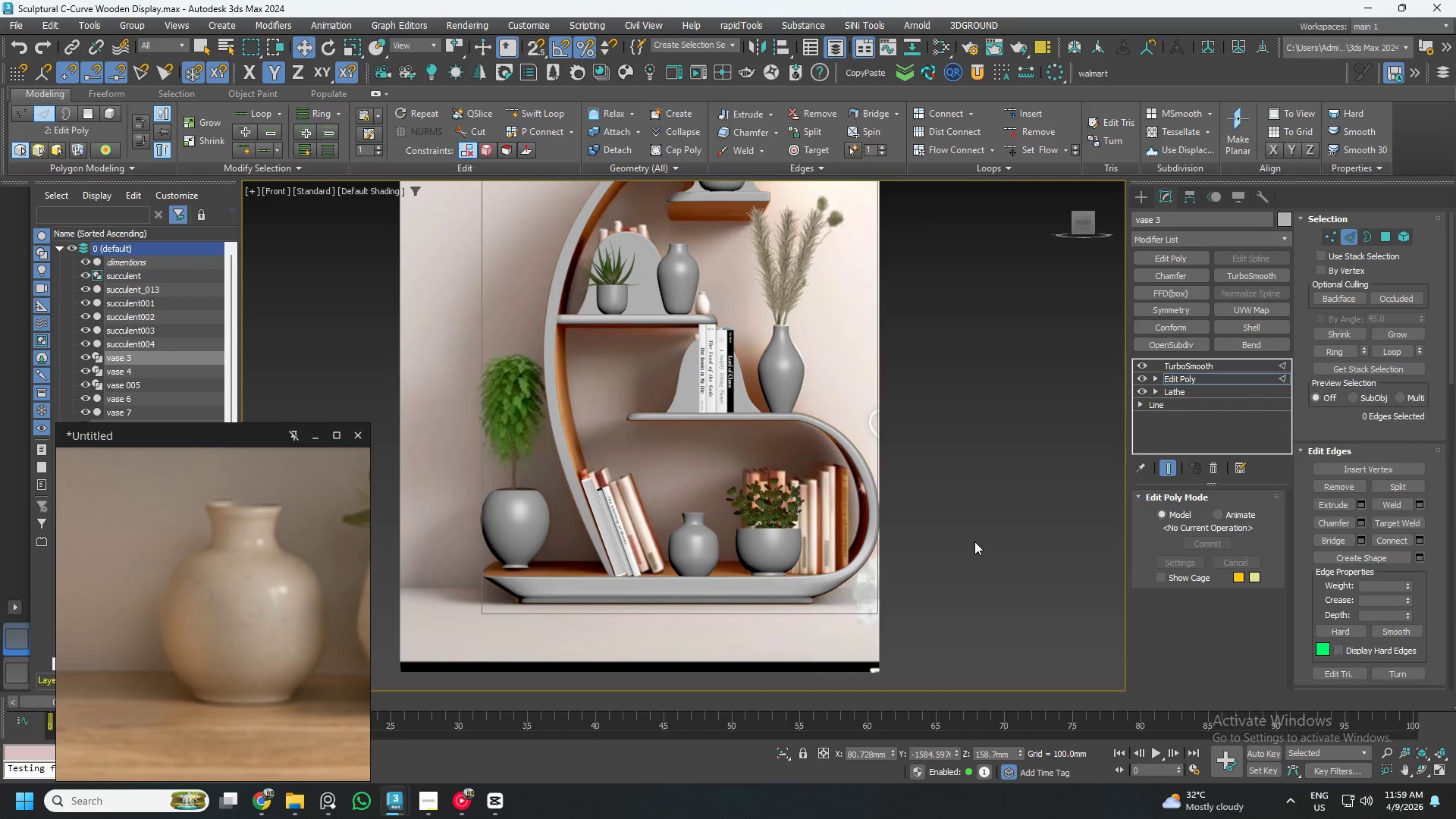 
key(Control+ControlLeft)
 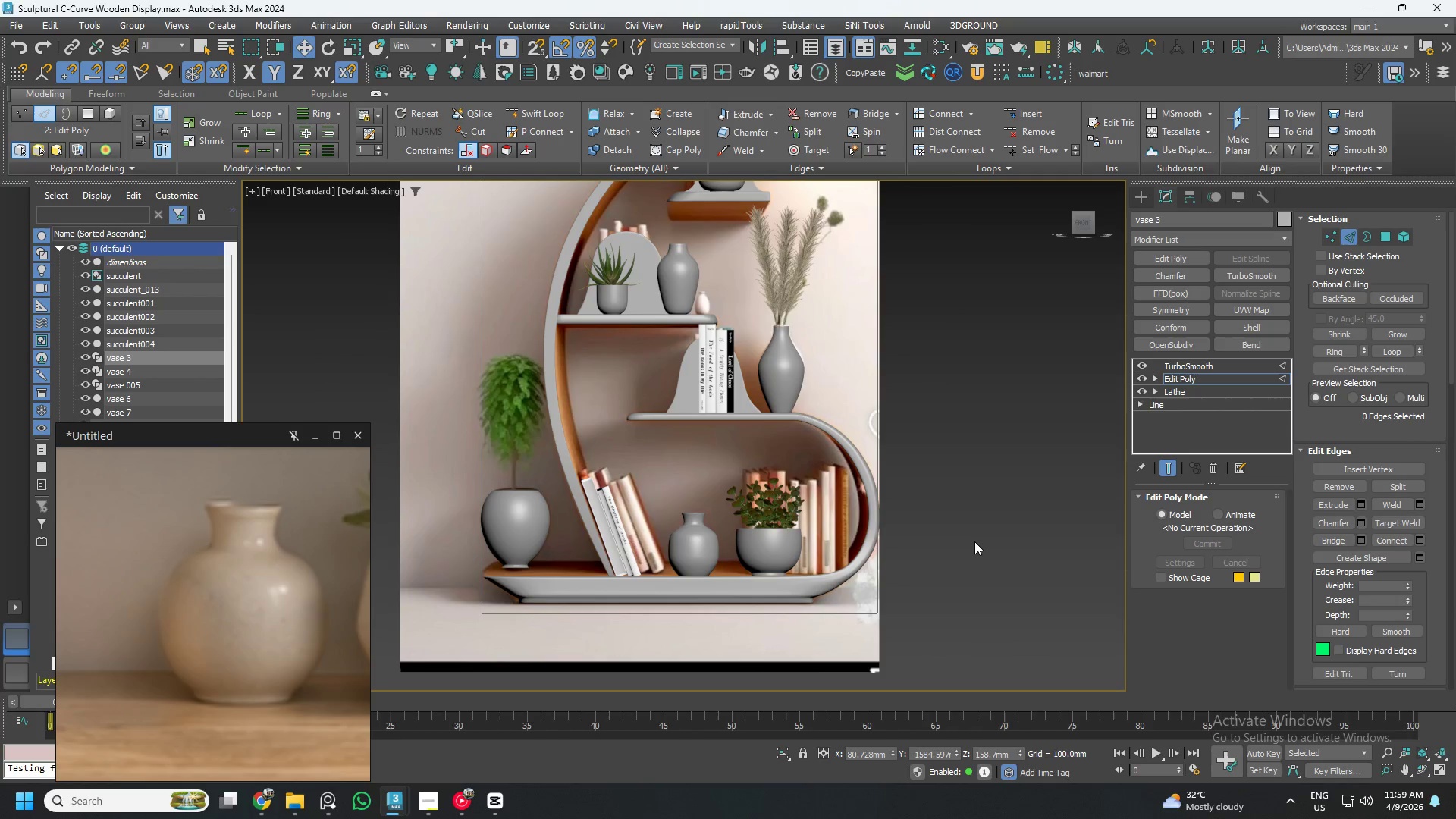 
key(Control+S)
 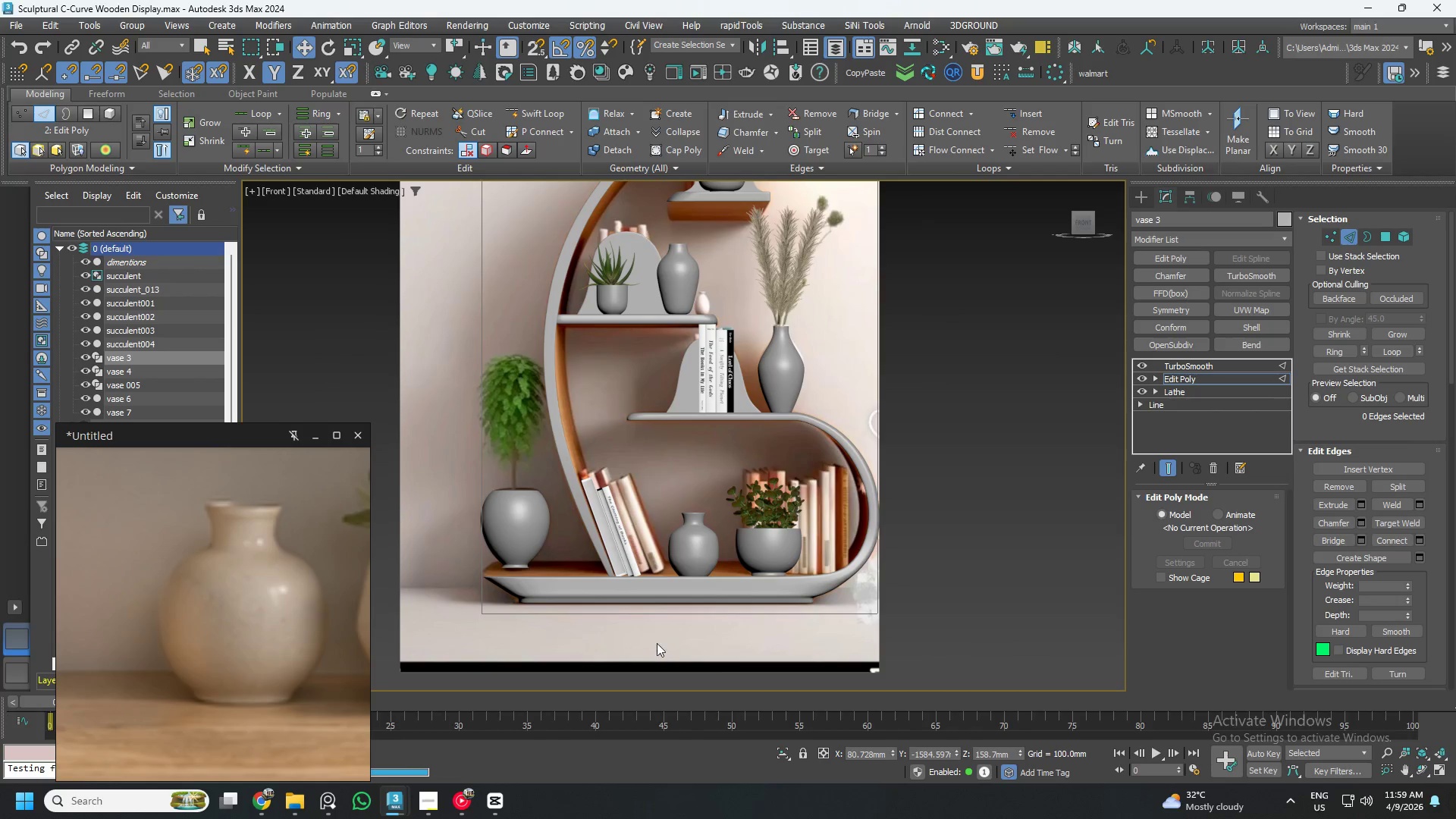 
scroll: coordinate [202, 581], scroll_direction: down, amount: 9.0
 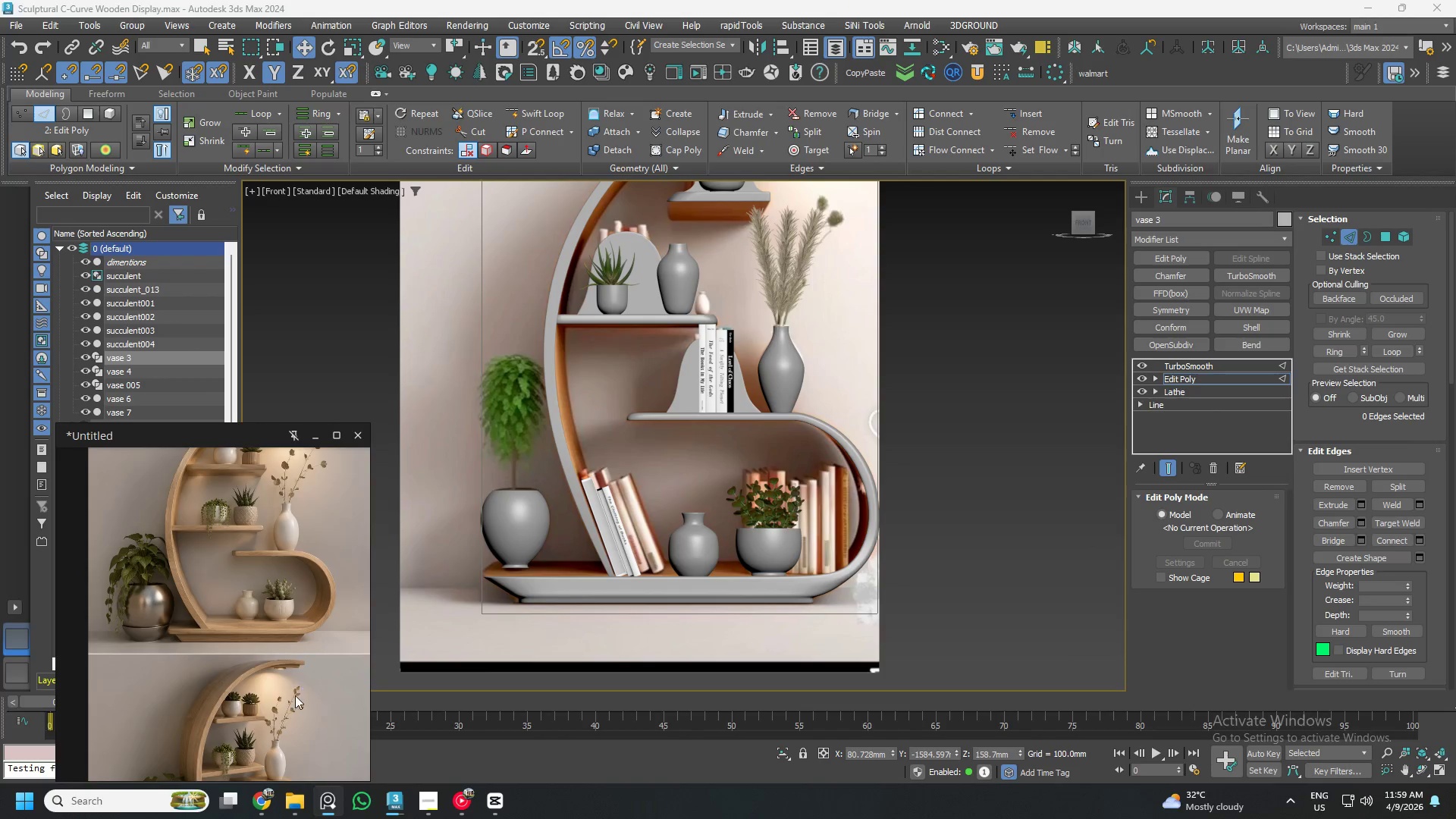 
scroll: coordinate [252, 617], scroll_direction: up, amount: 5.0
 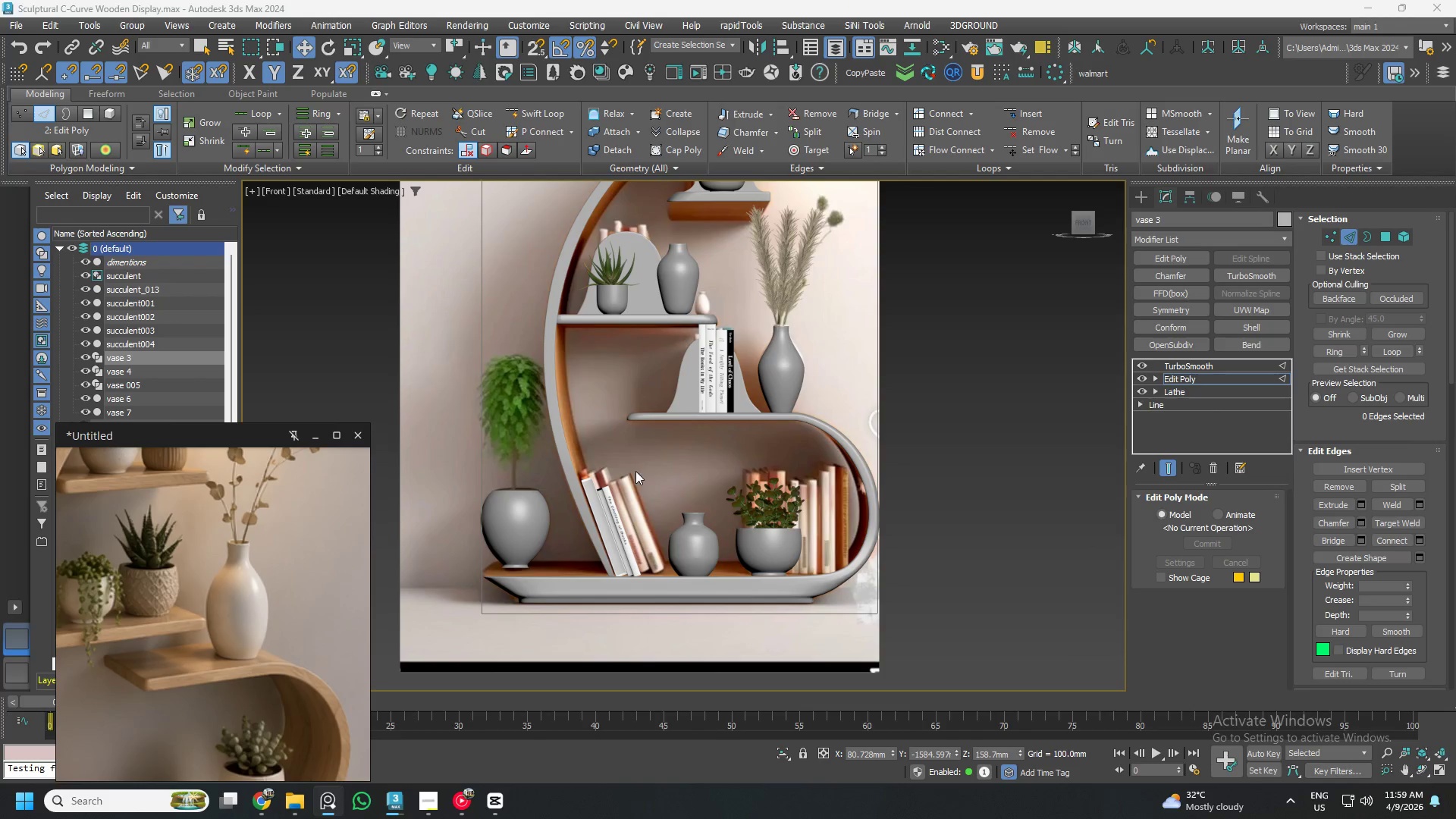 
scroll: coordinate [758, 417], scroll_direction: down, amount: 3.0
 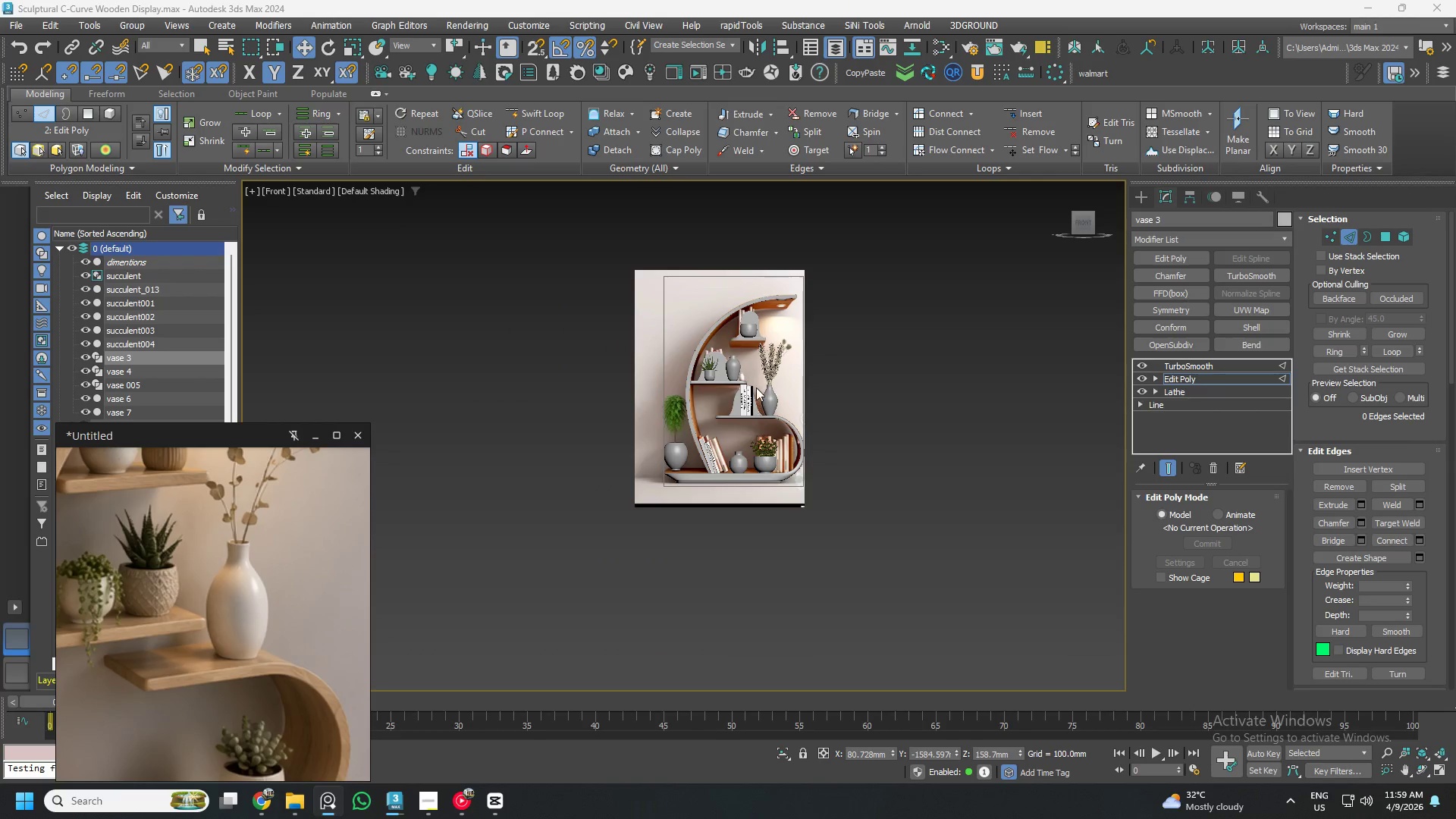 
scroll: coordinate [756, 389], scroll_direction: up, amount: 4.0
 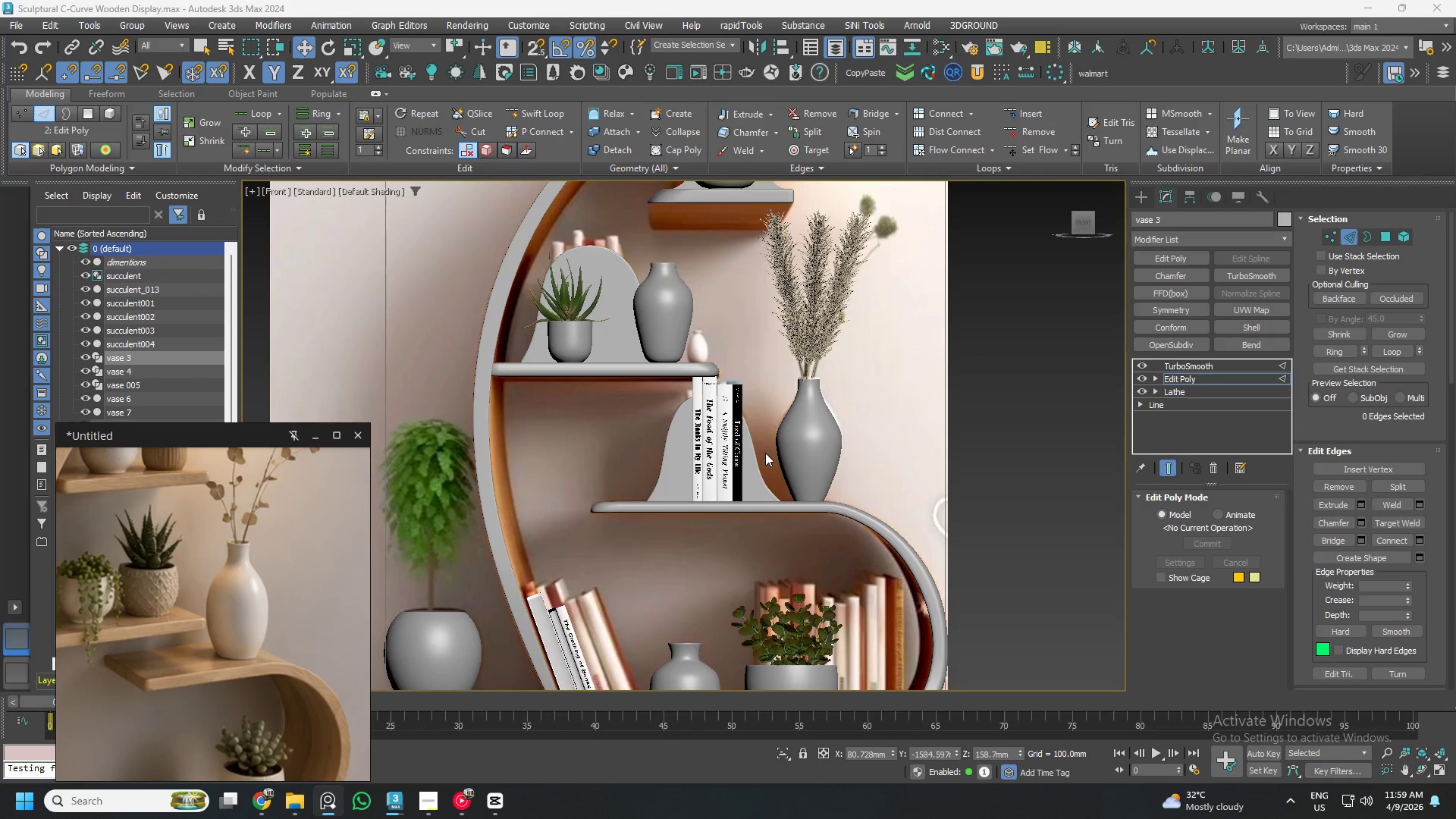 
hold_key(key=AltLeft, duration=1.53)
 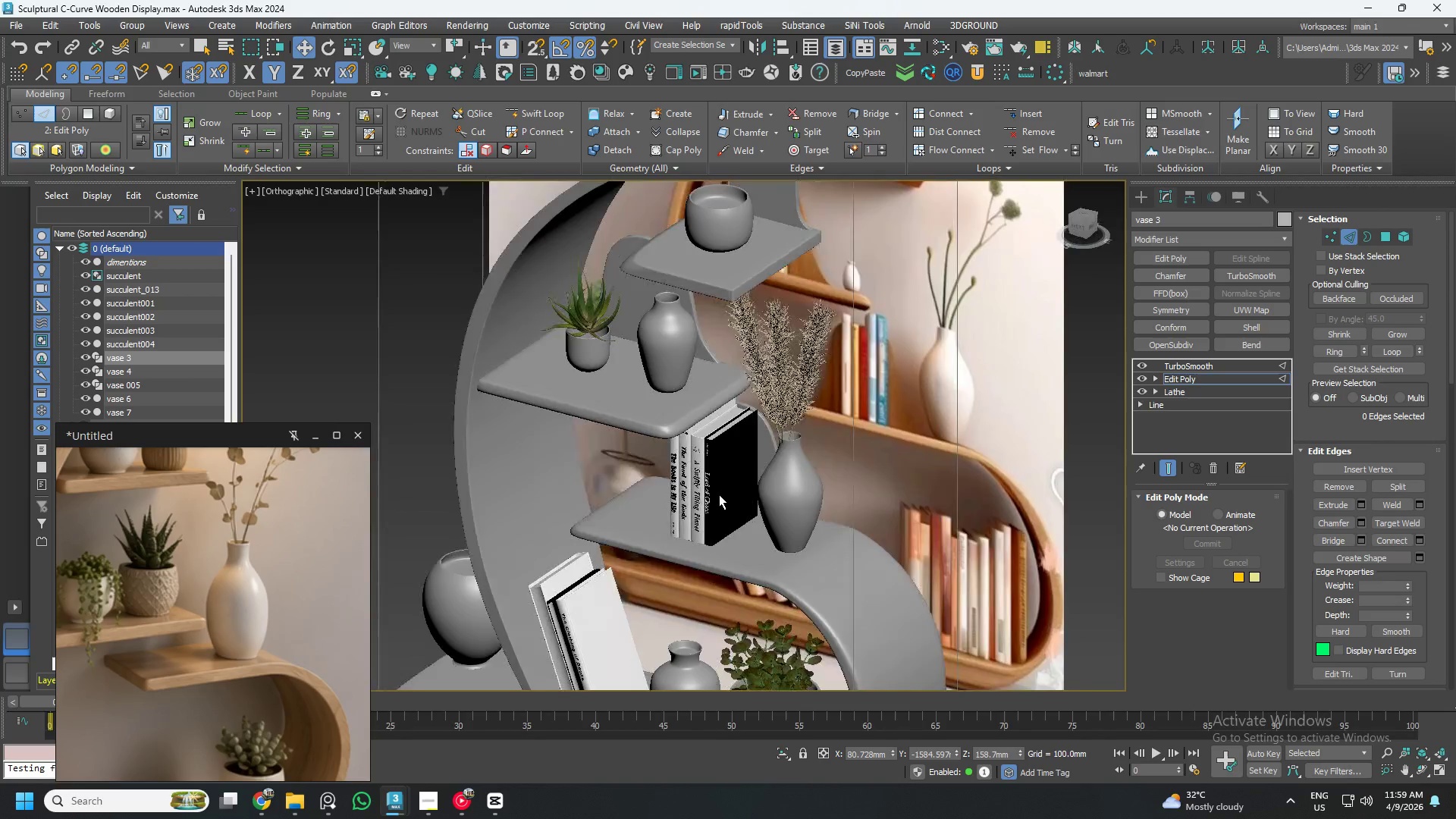 
hold_key(key=AltLeft, duration=0.97)
 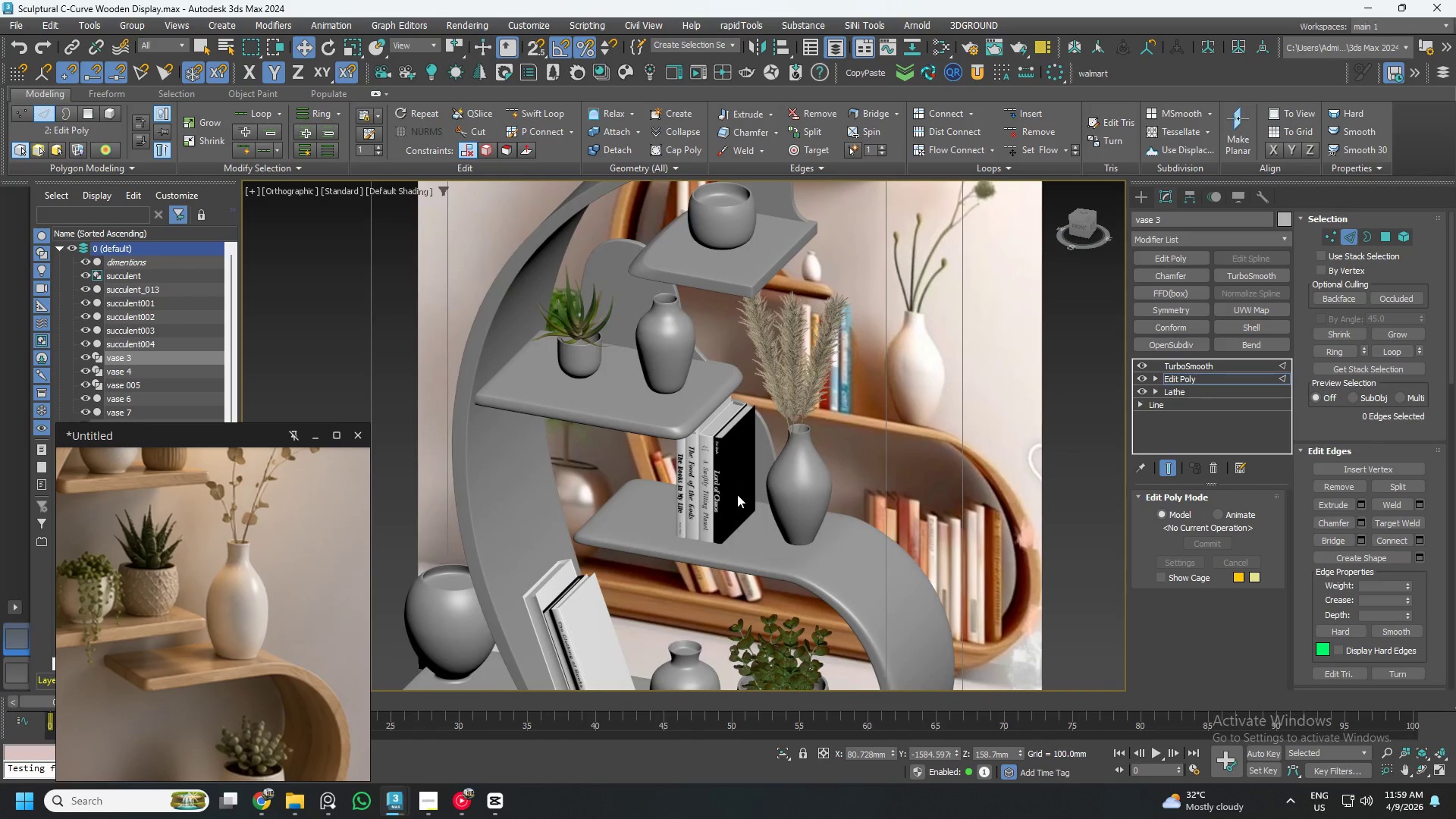 
hold_key(key=AltLeft, duration=1.5)
 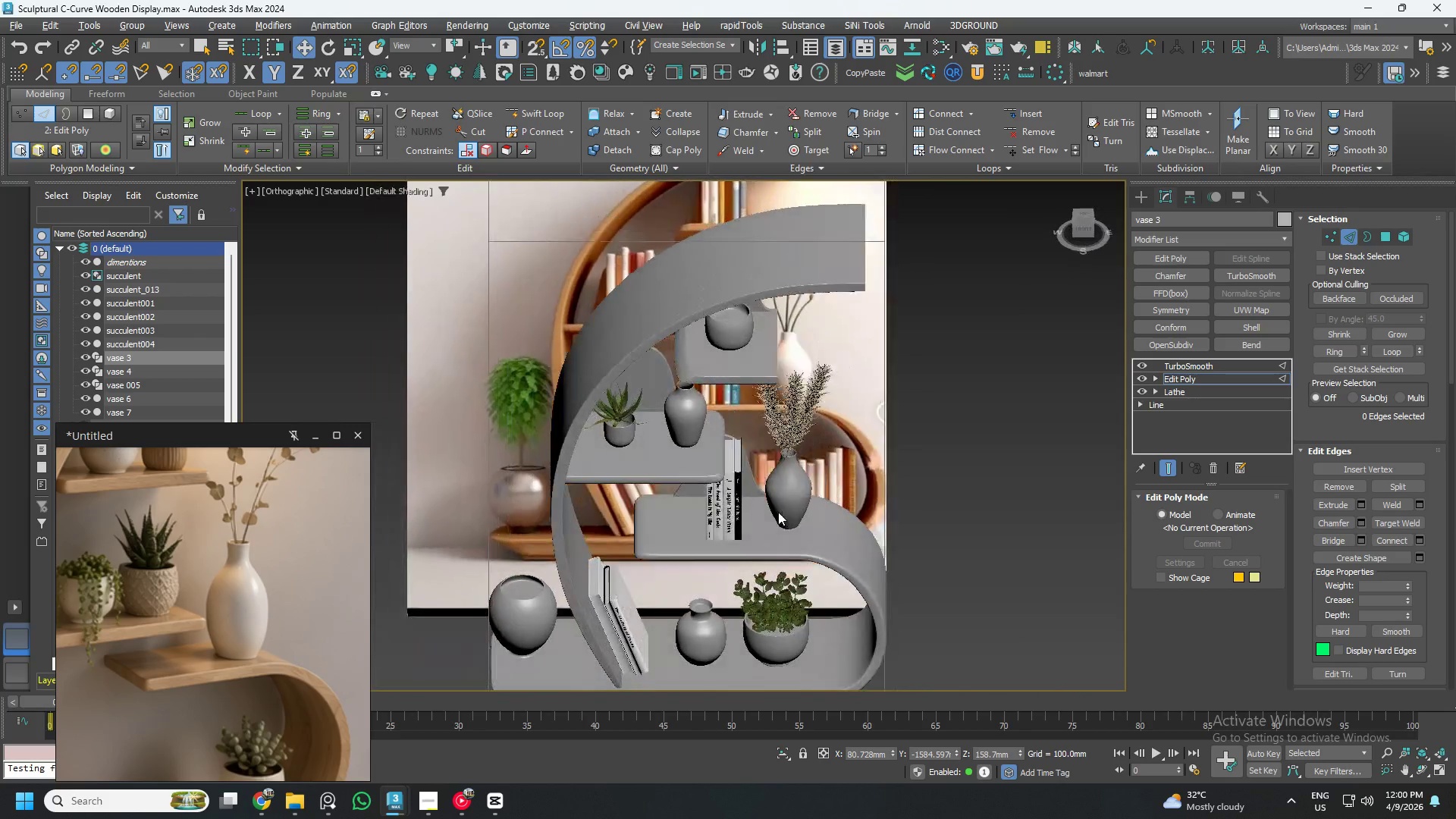 
scroll: coordinate [739, 494], scroll_direction: down, amount: 1.0
 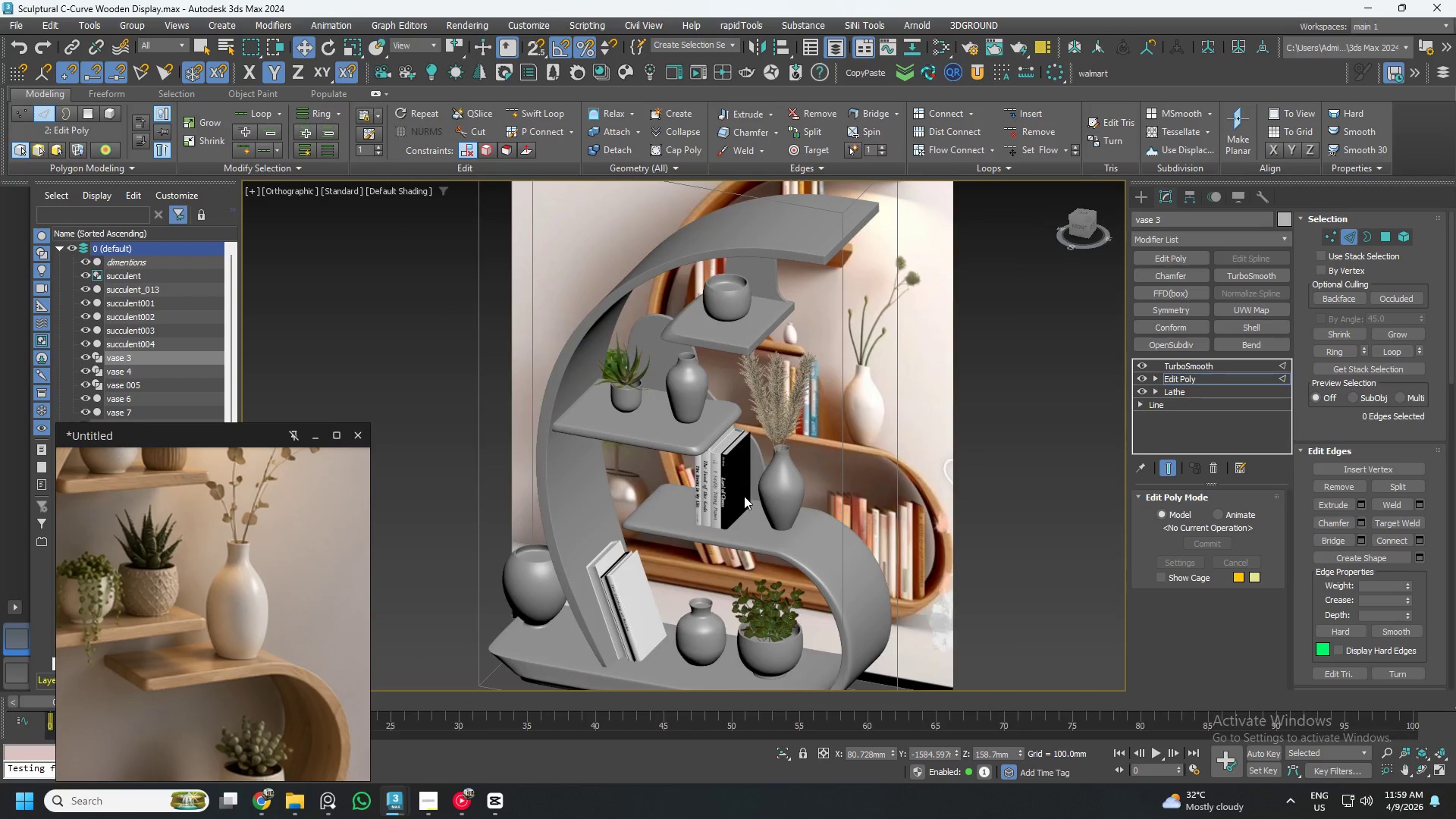 
hold_key(key=AltLeft, duration=1.52)
 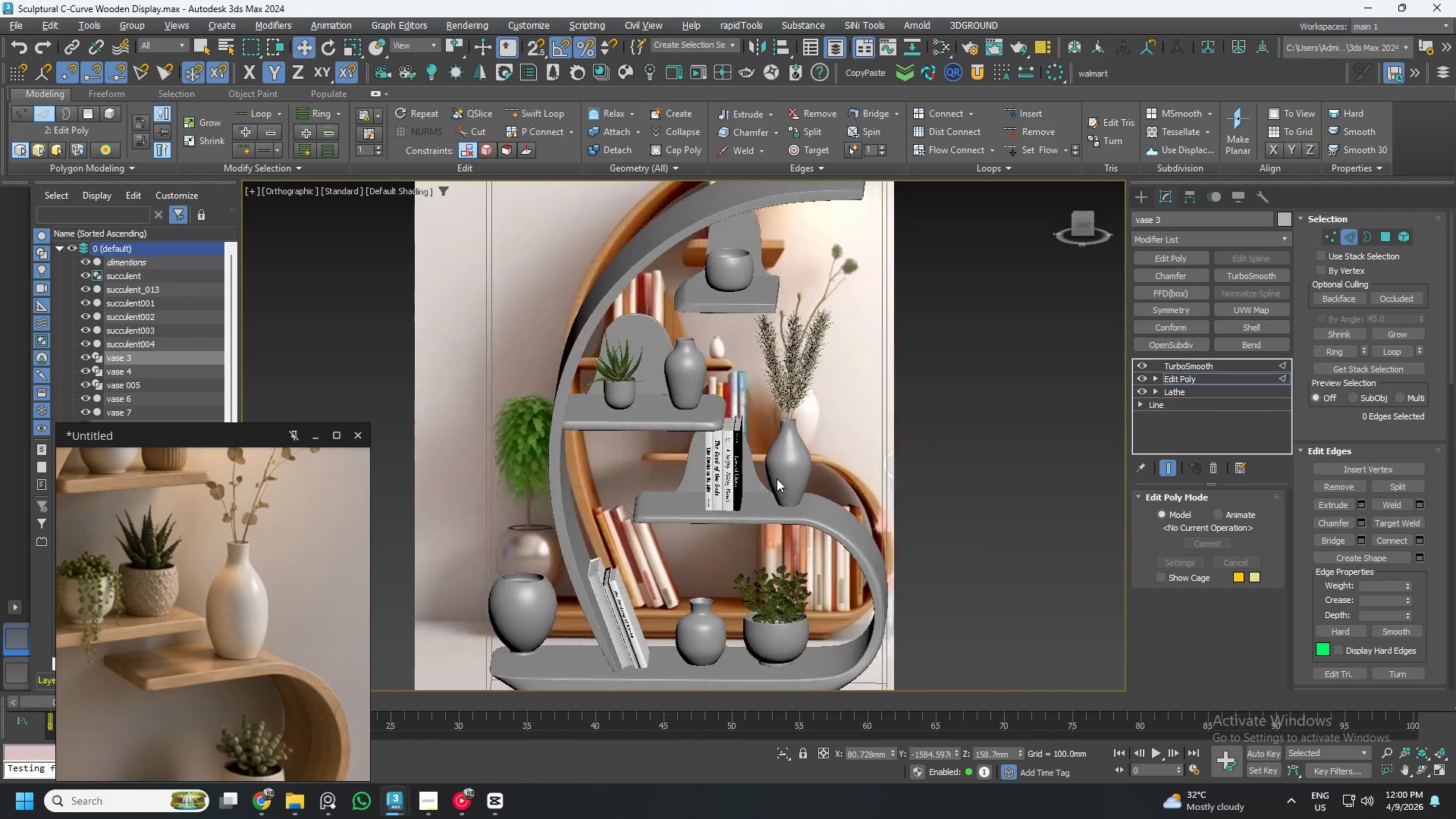 
hold_key(key=AltLeft, duration=0.97)
 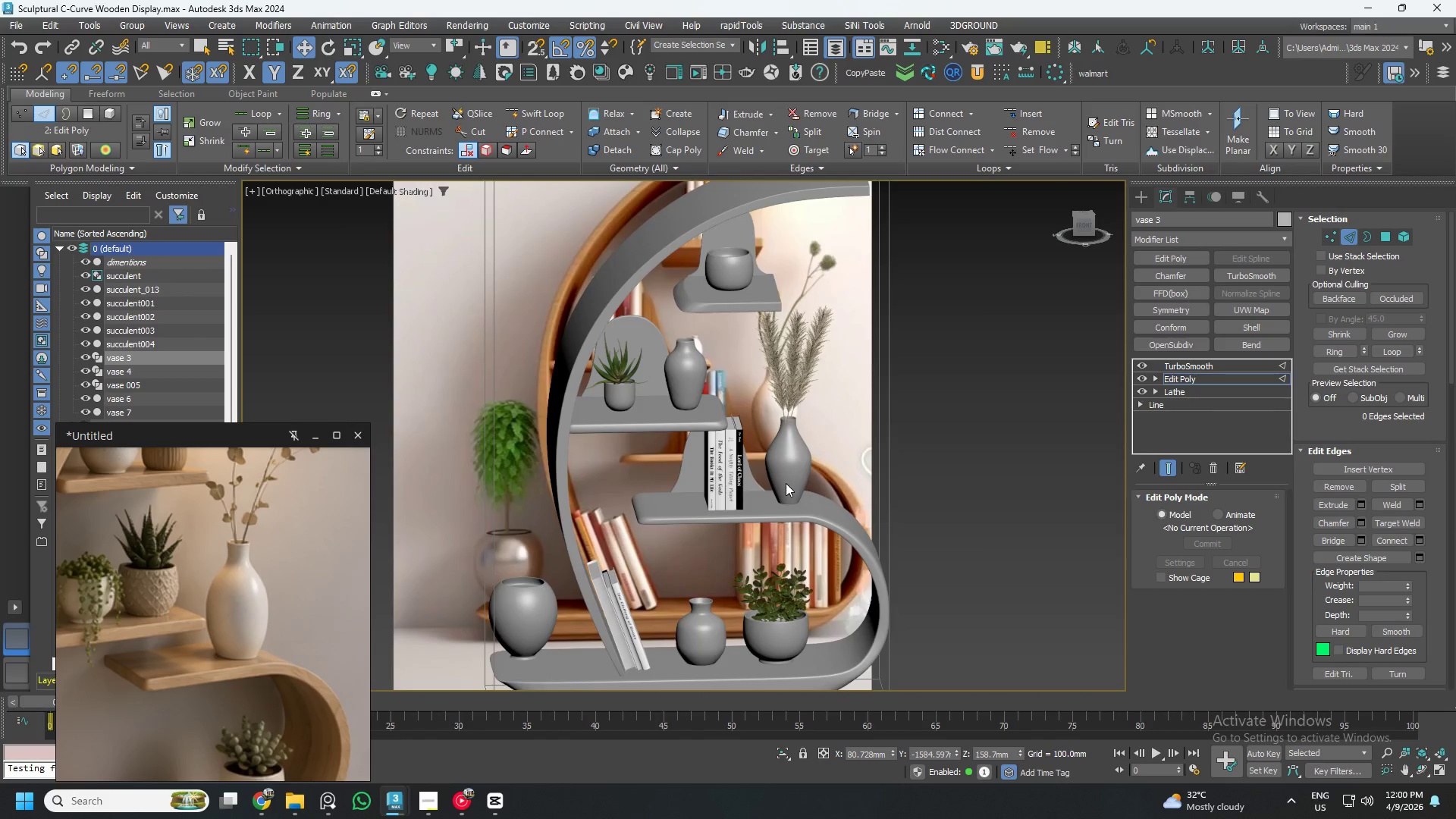 
scroll: coordinate [786, 483], scroll_direction: down, amount: 2.0
 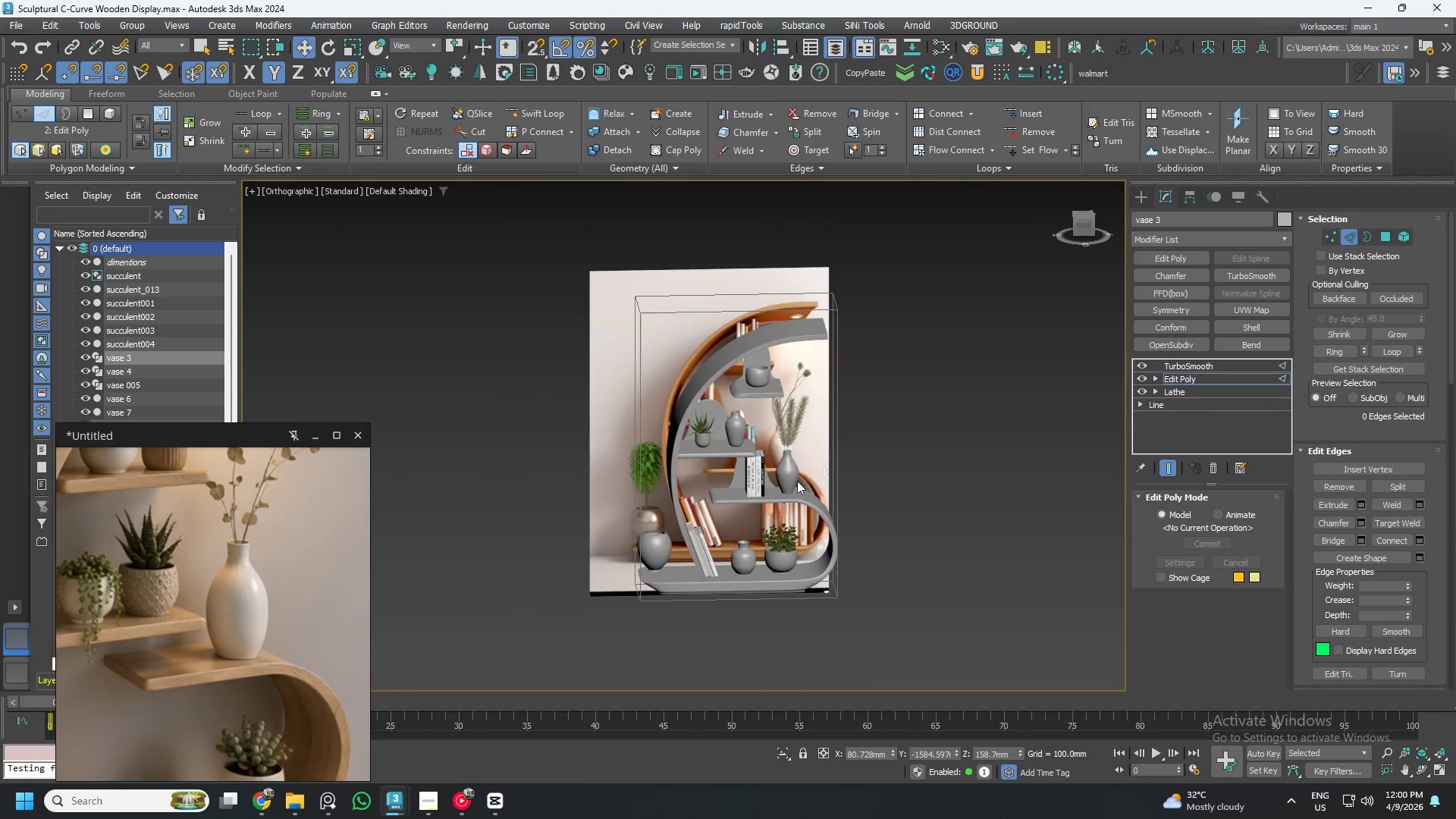 
hold_key(key=AltLeft, duration=1.31)
 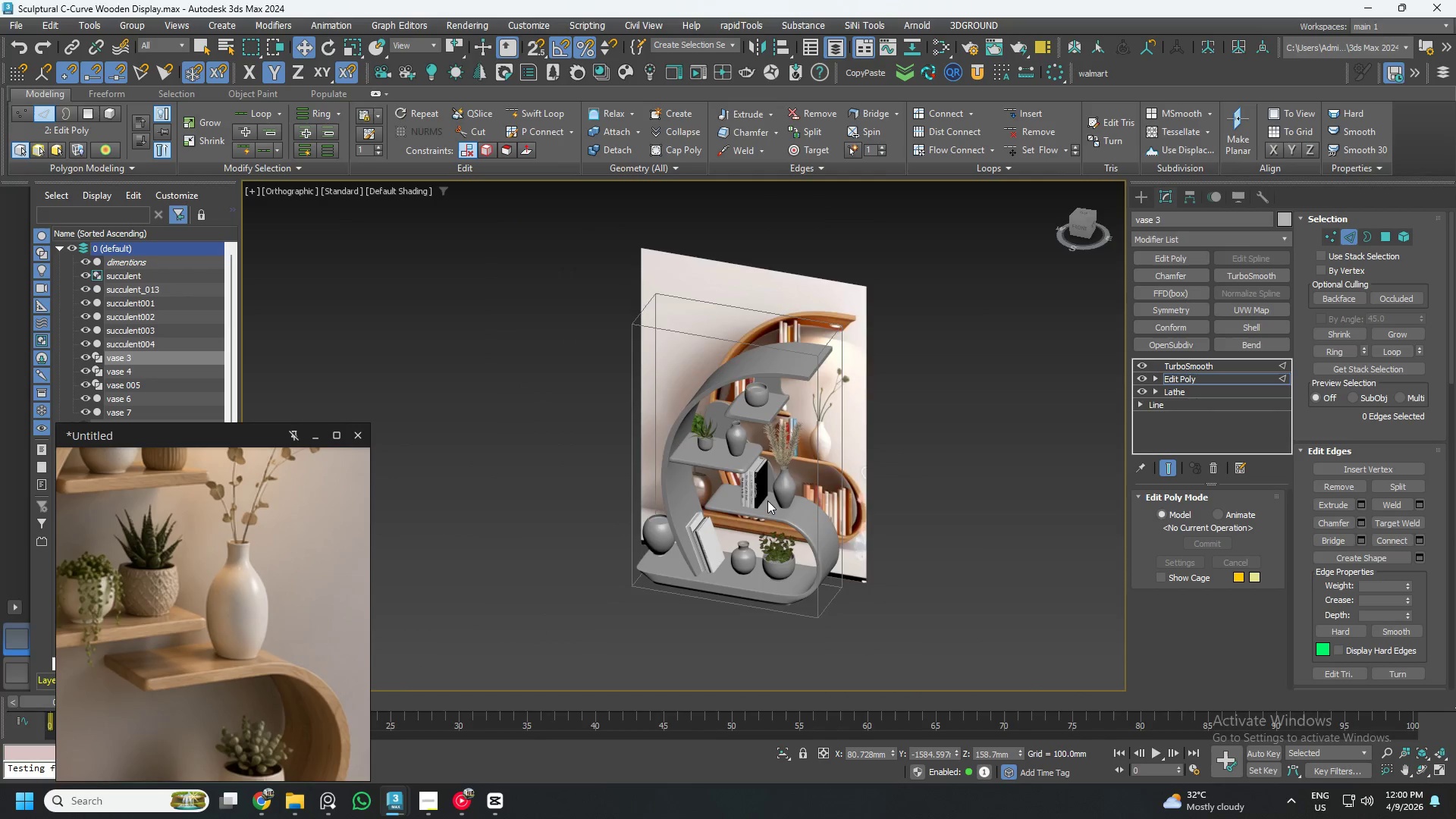 
hold_key(key=AltLeft, duration=0.95)
 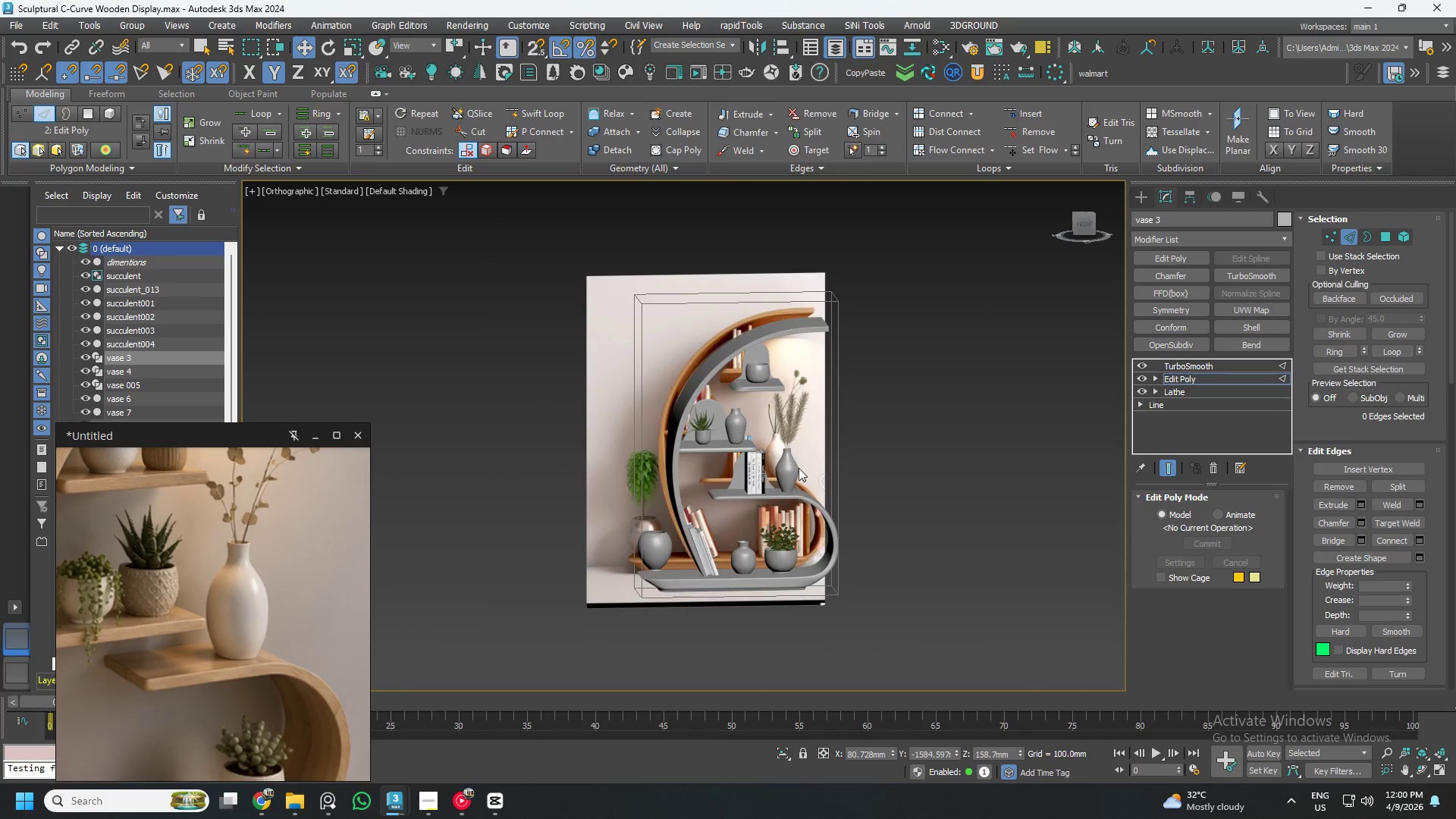 
hold_key(key=AltLeft, duration=0.8)
 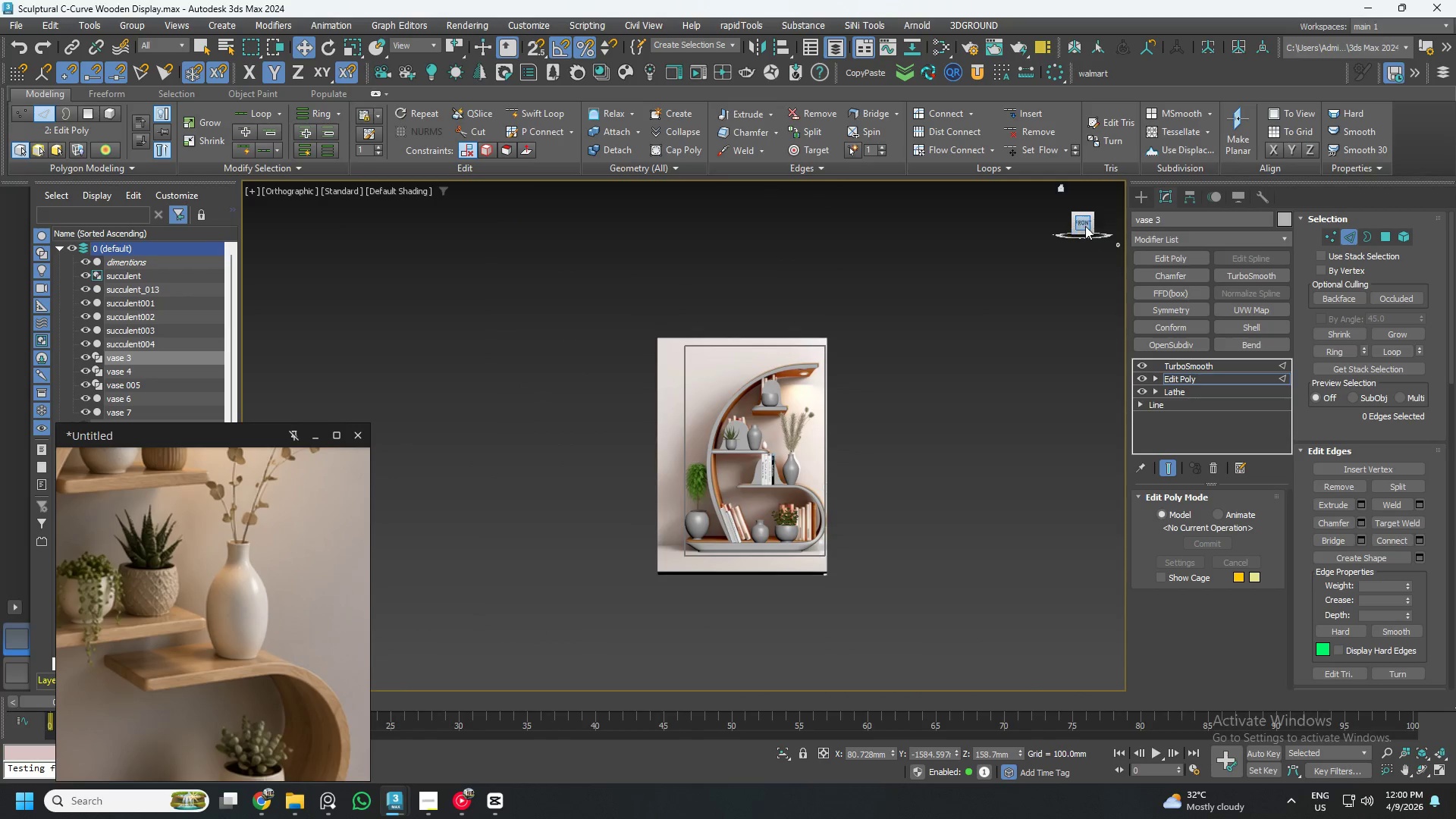 
scroll: coordinate [799, 468], scroll_direction: down, amount: 1.0
 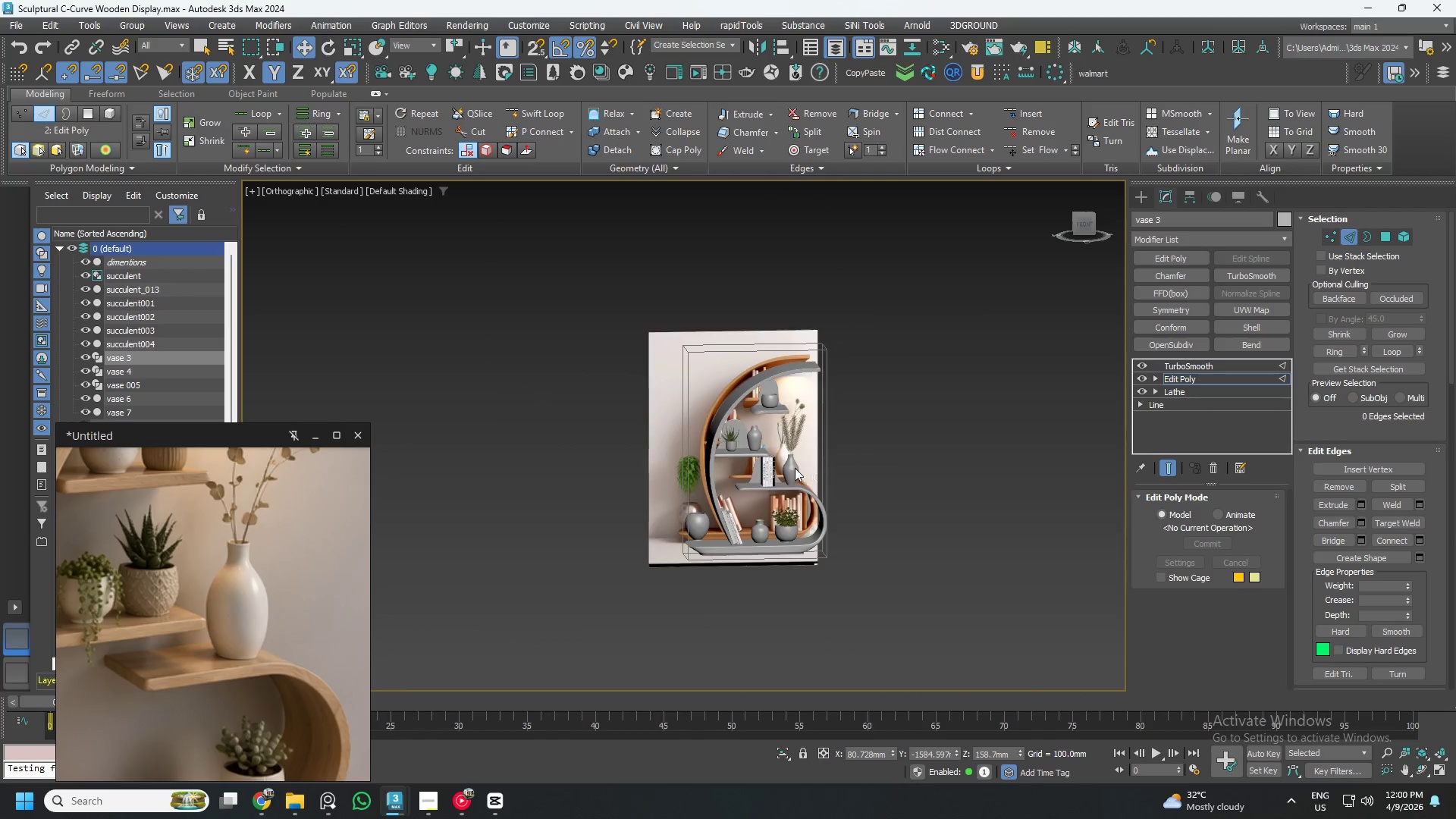 
left_click([1087, 224])
 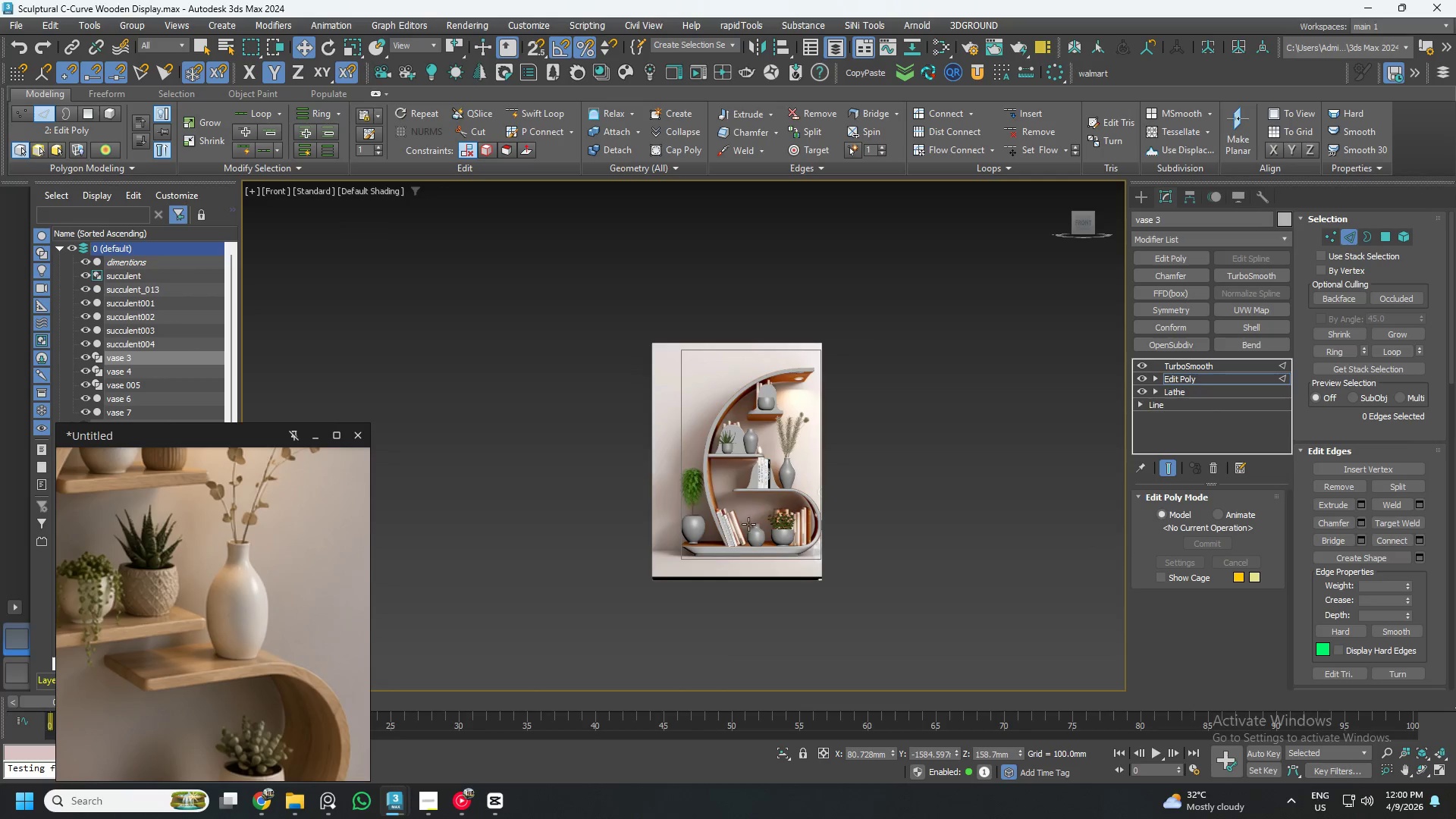 
hold_key(key=AltLeft, duration=0.69)
 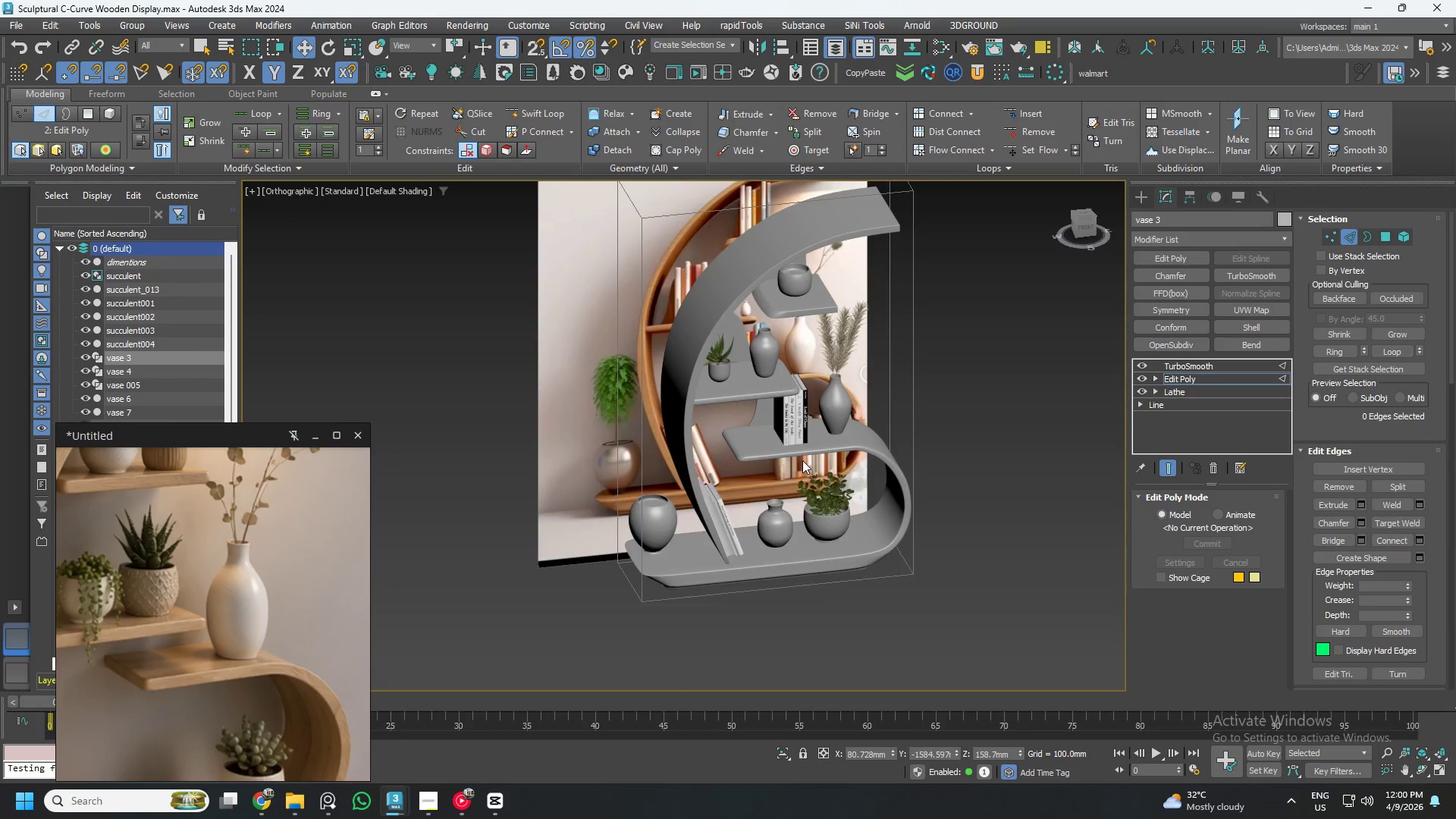 
scroll: coordinate [802, 458], scroll_direction: up, amount: 4.0
 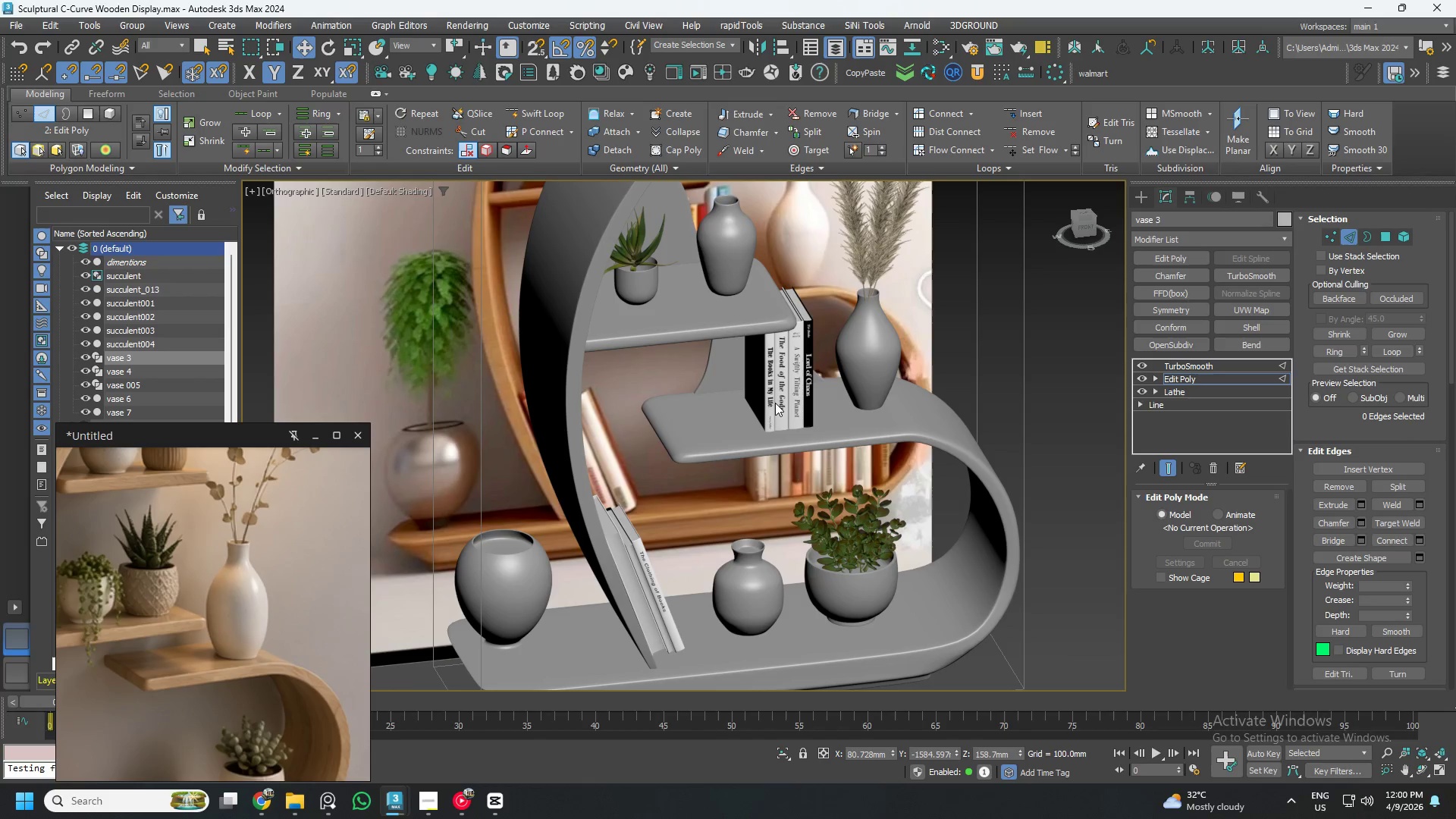 
hold_key(key=AltLeft, duration=1.28)
 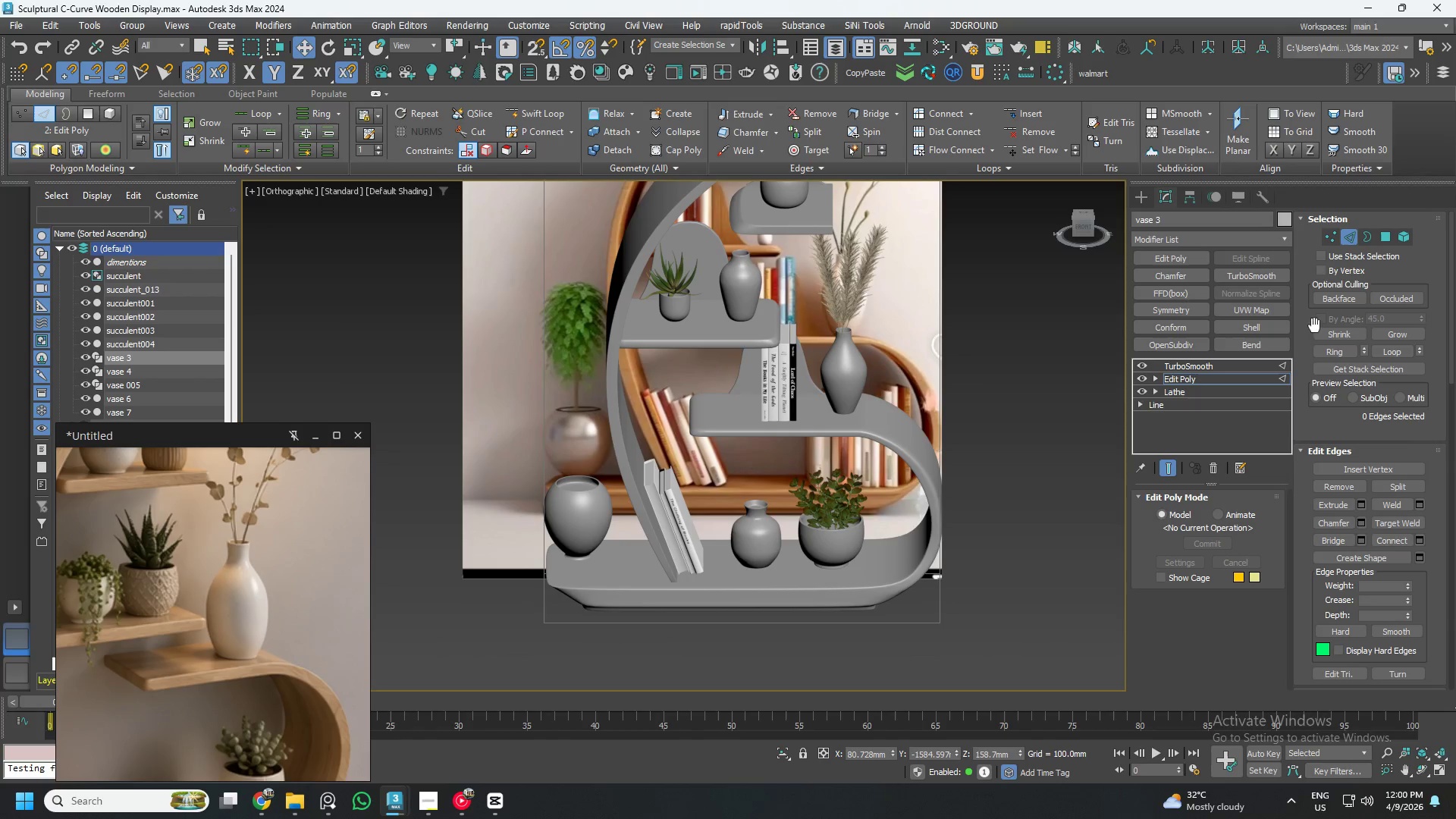 
scroll: coordinate [775, 406], scroll_direction: down, amount: 1.0
 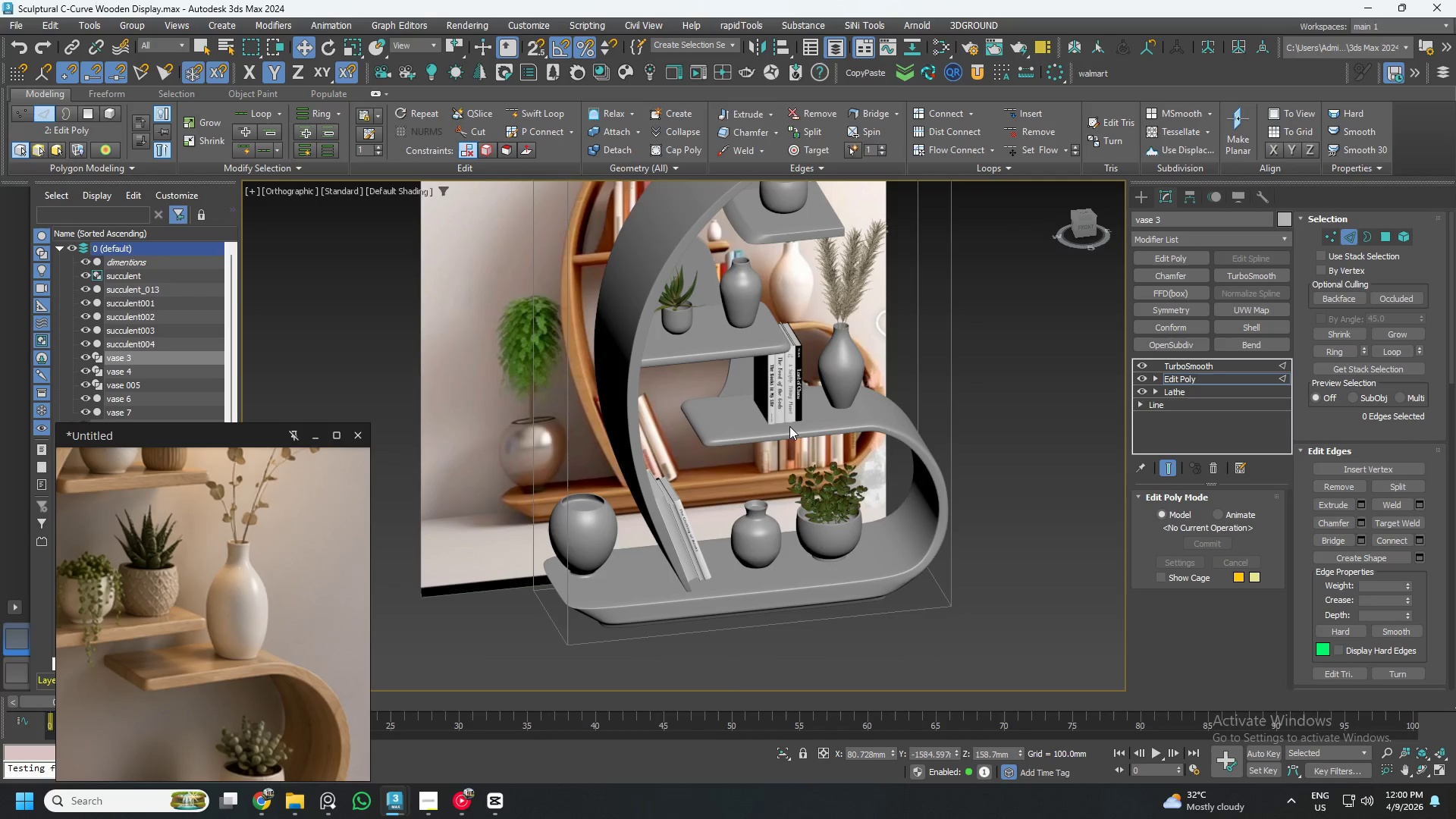 
left_click([1349, 238])
 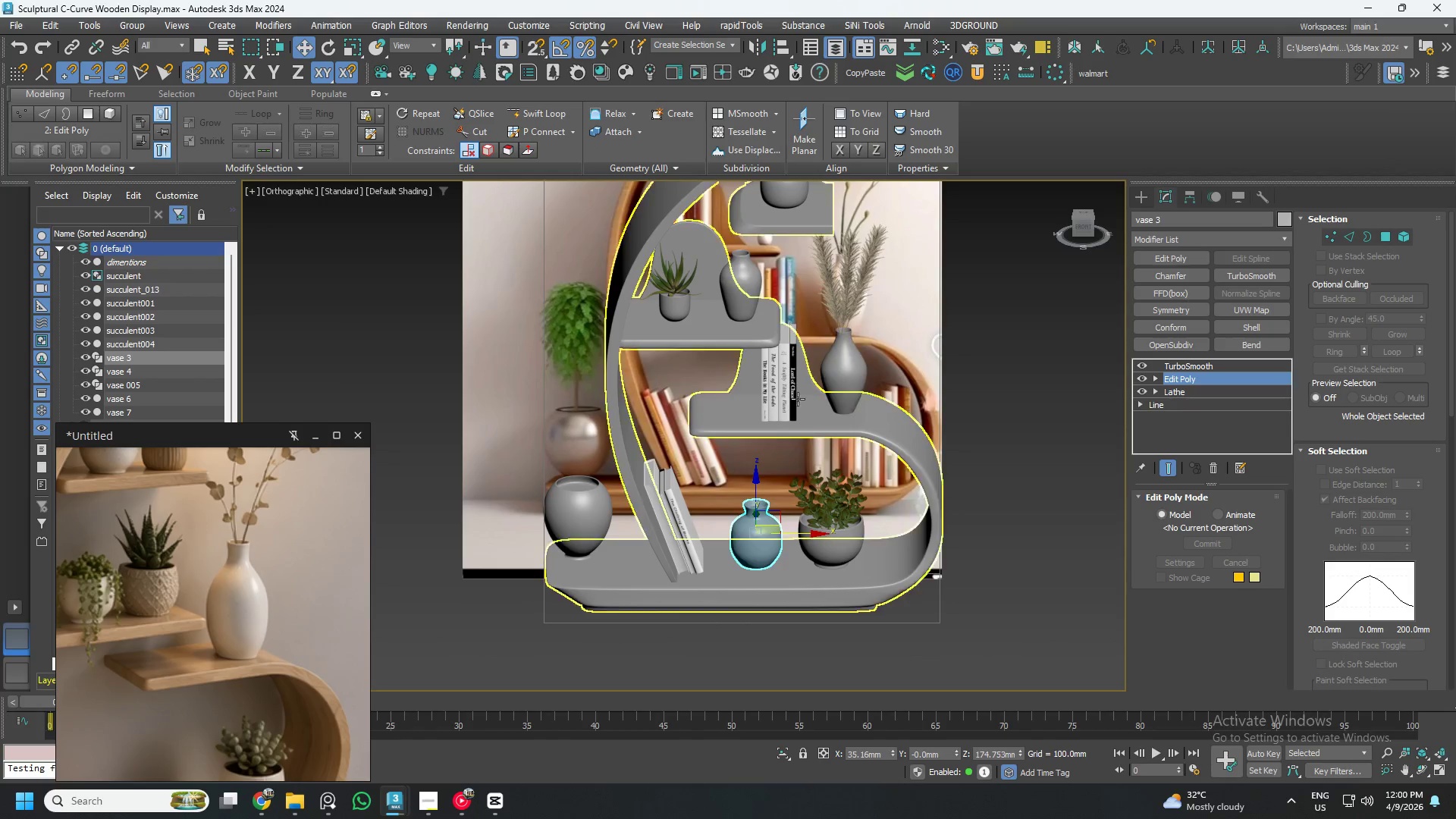 
left_click([769, 393])
 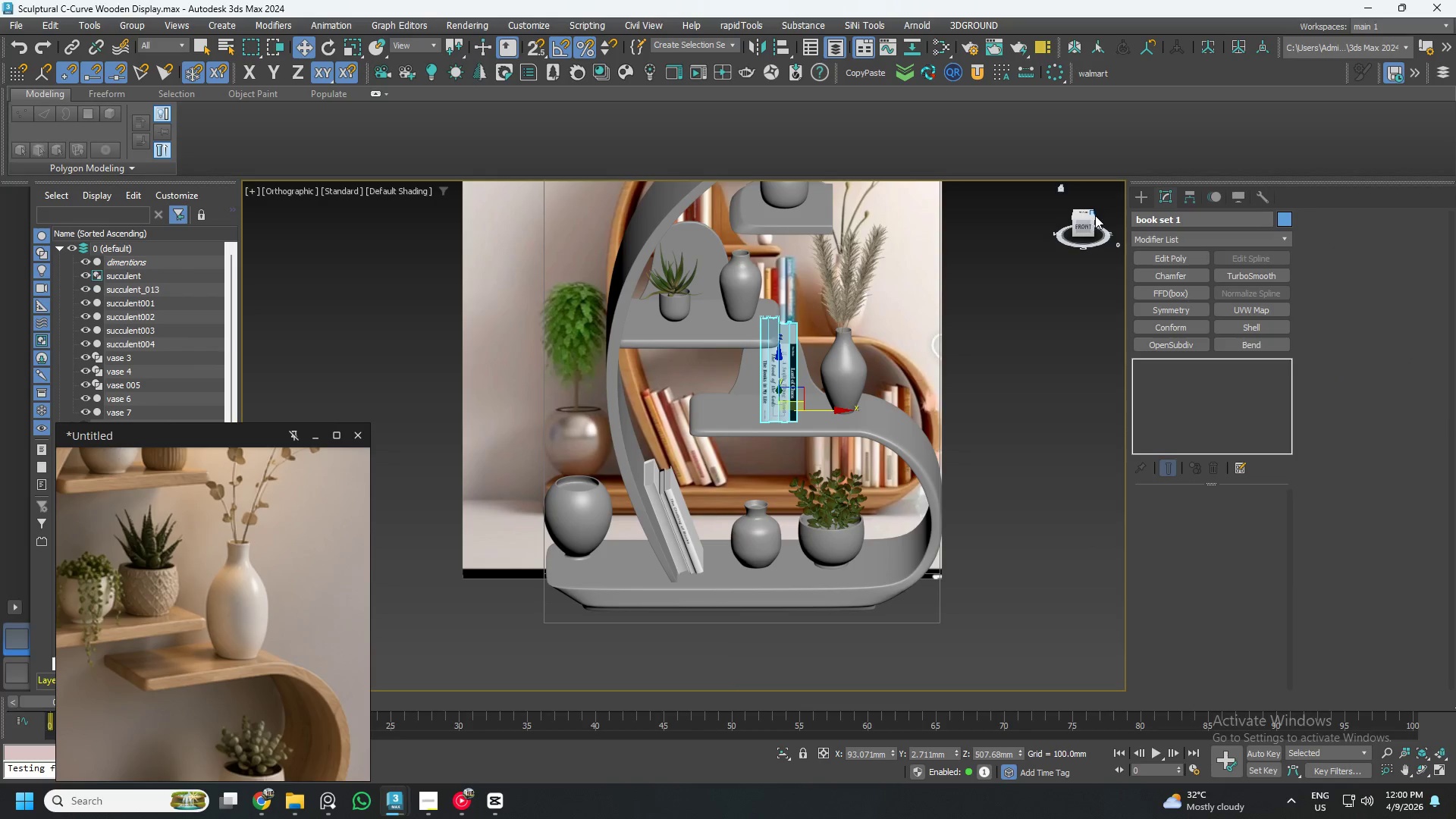 
left_click([1081, 224])
 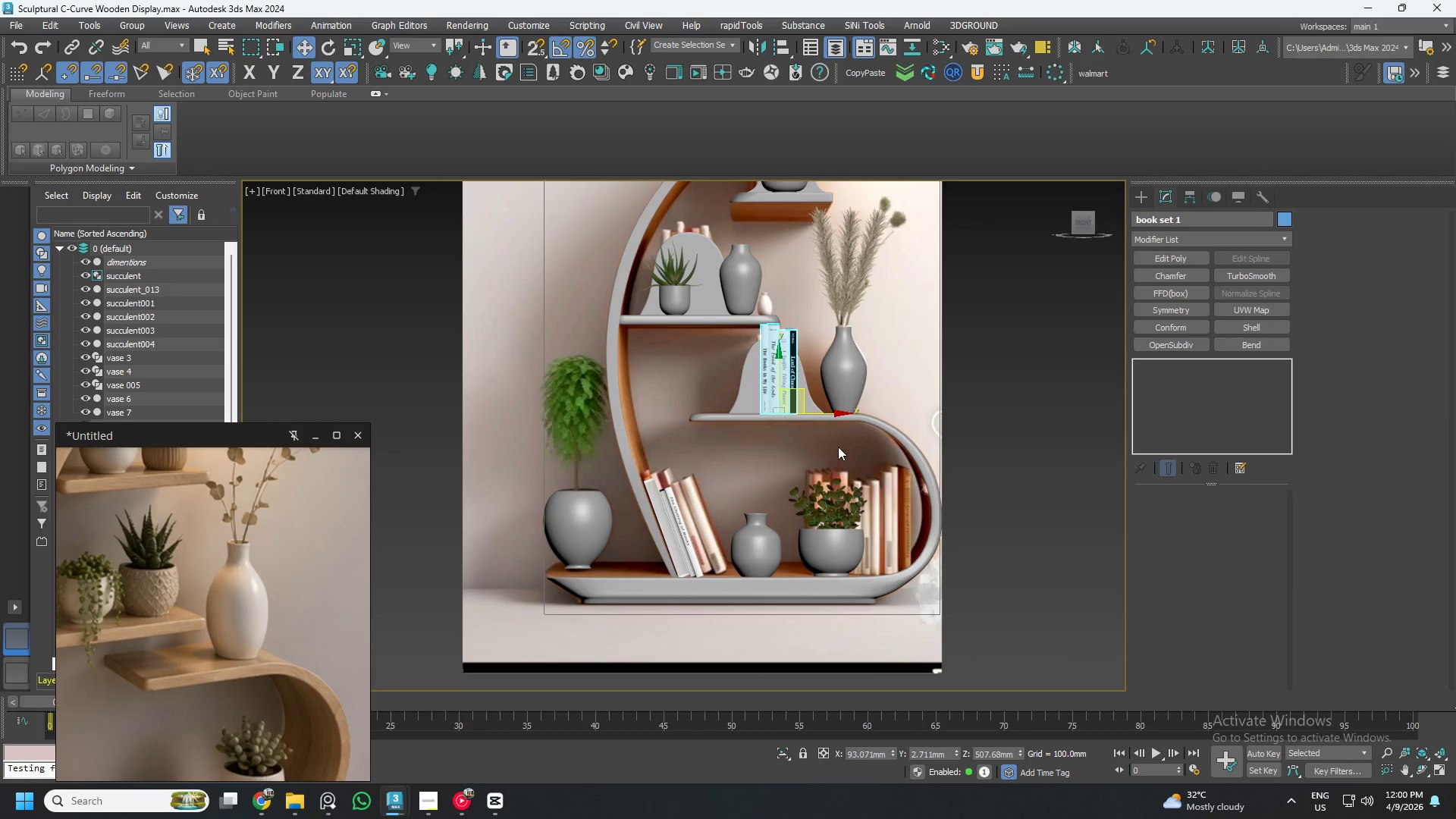 
scroll: coordinate [273, 626], scroll_direction: down, amount: 4.0
 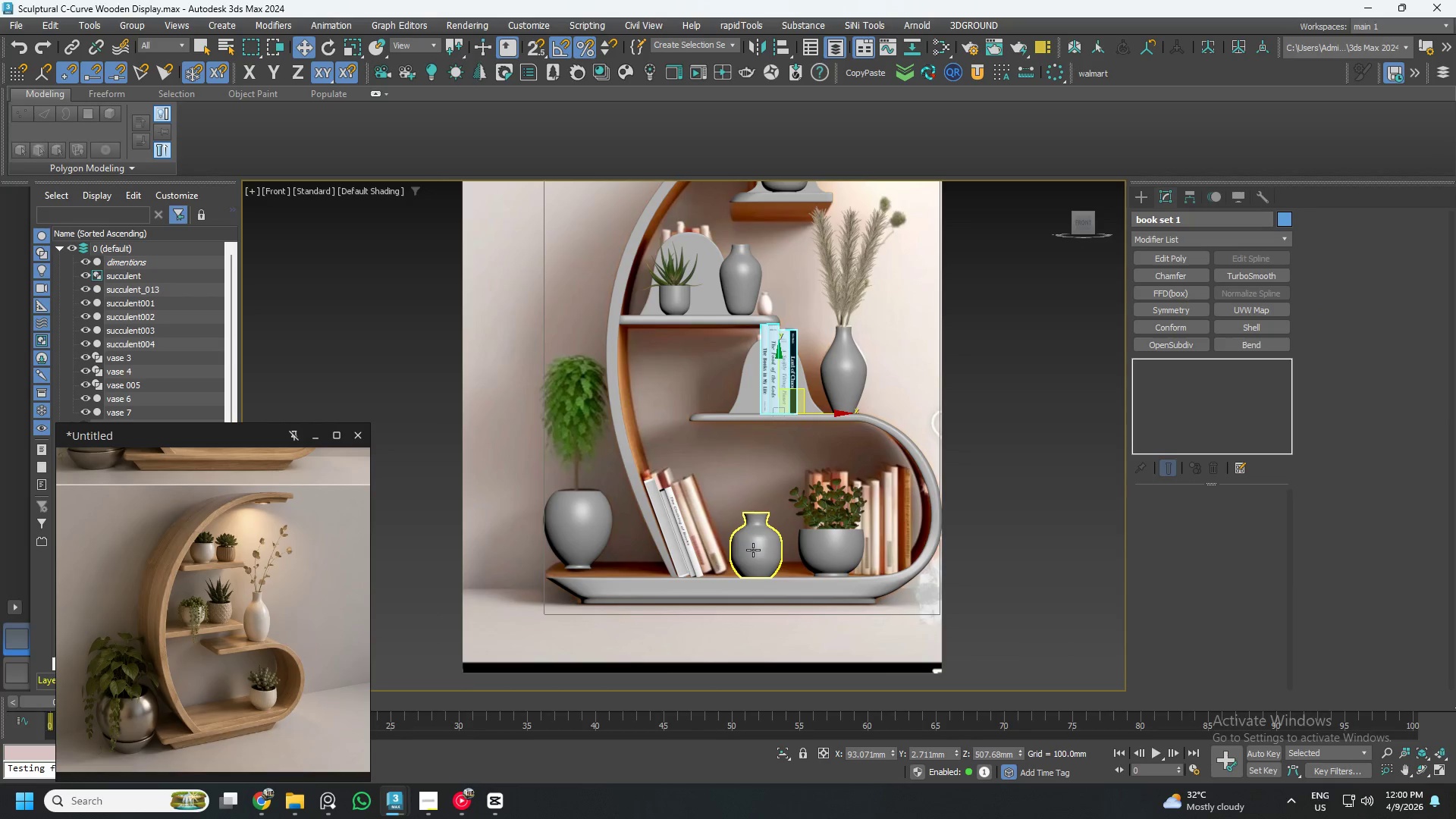 
scroll: coordinate [753, 550], scroll_direction: none, amount: 0.0
 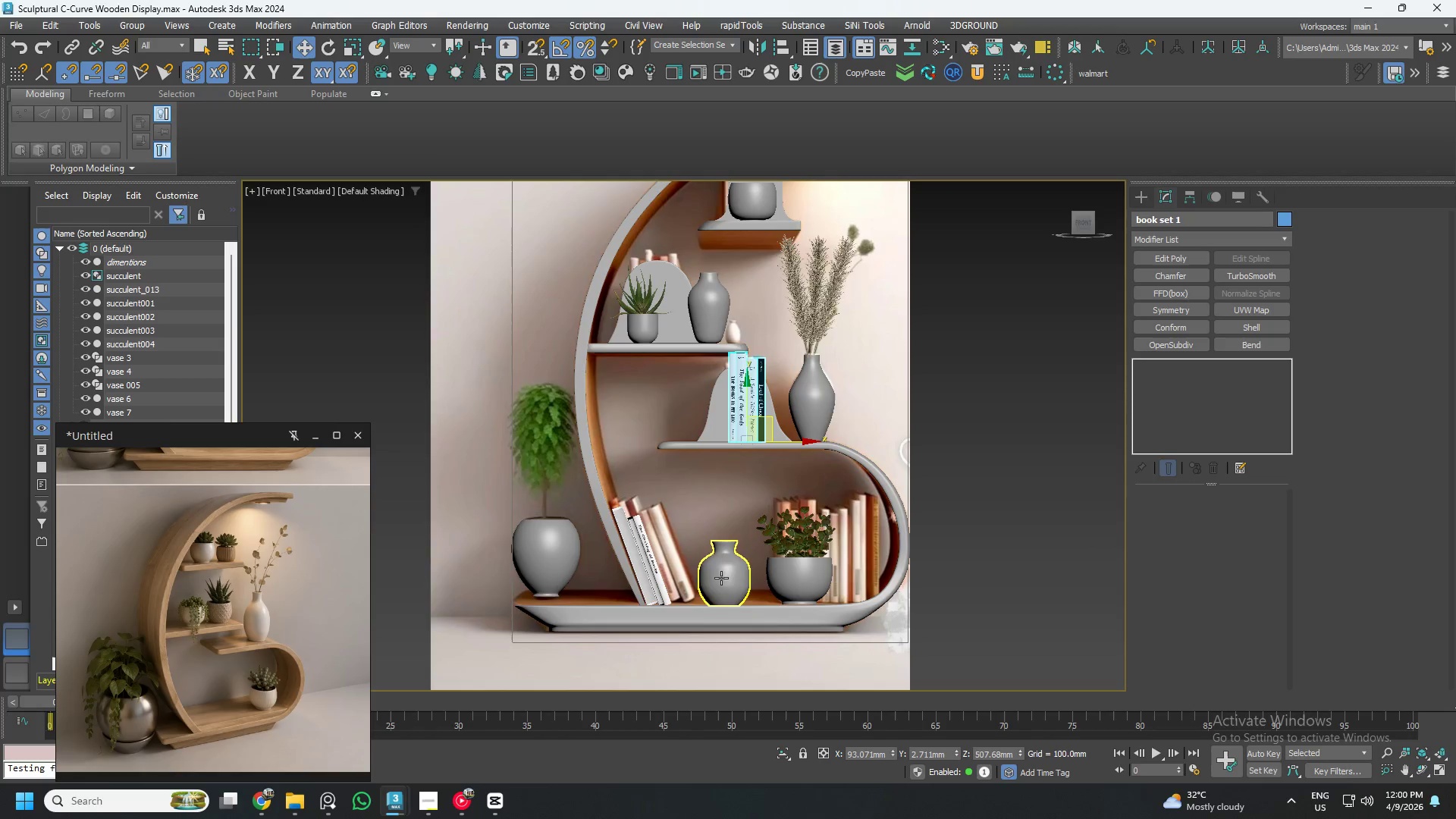 
scroll: coordinate [256, 657], scroll_direction: down, amount: 4.0
 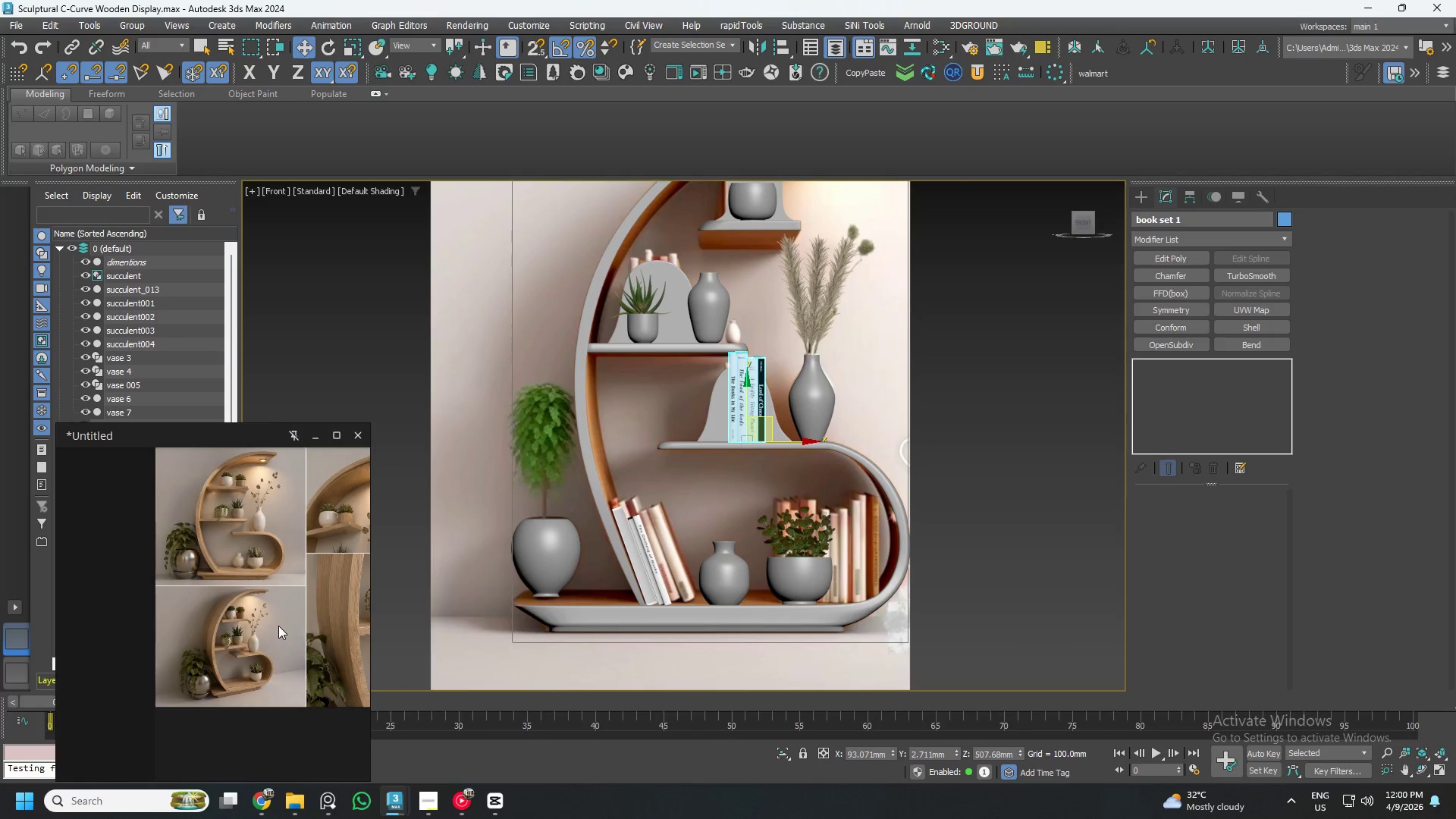 
scroll: coordinate [250, 687], scroll_direction: up, amount: 4.0
 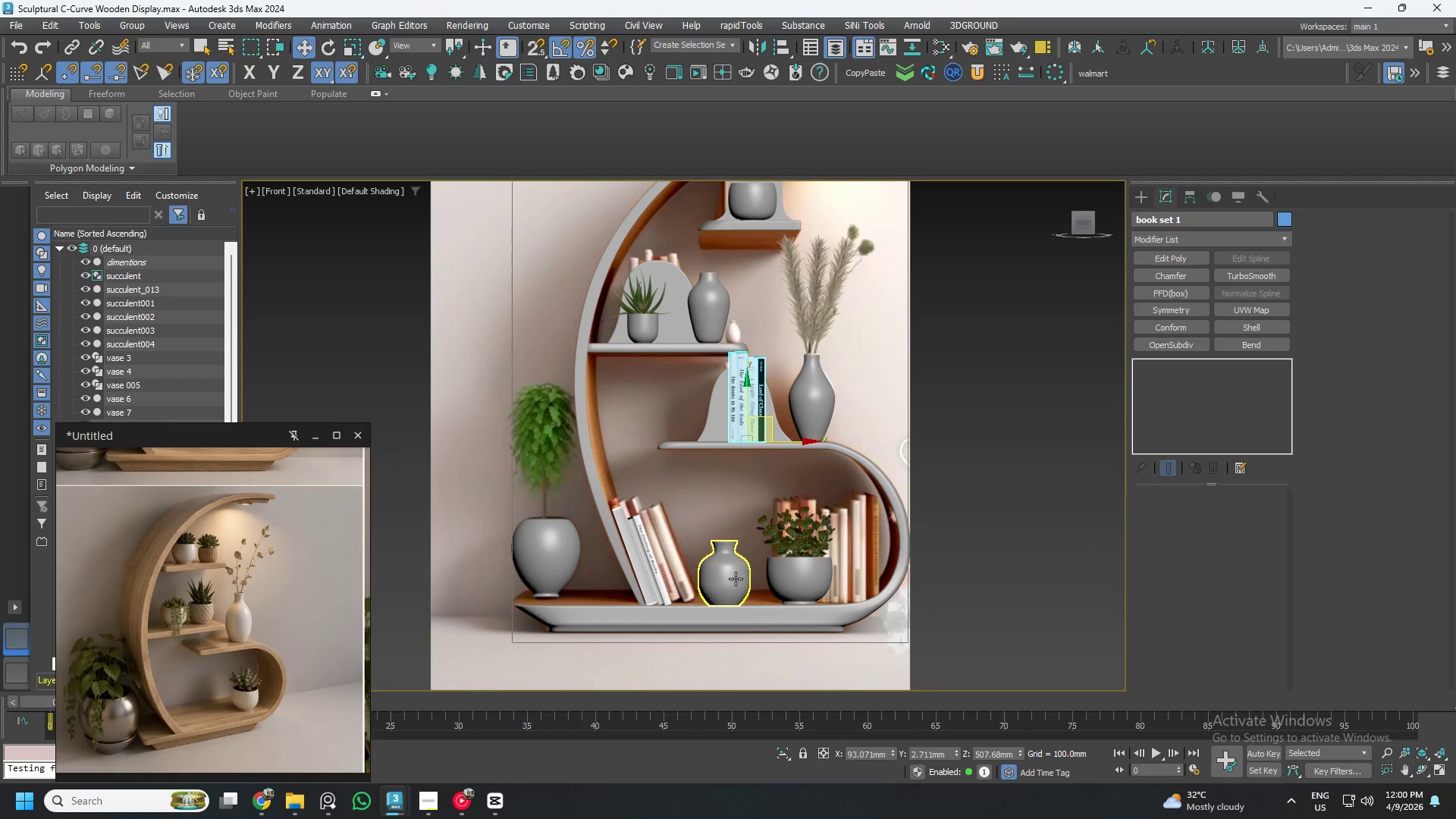 
left_click([728, 570])
 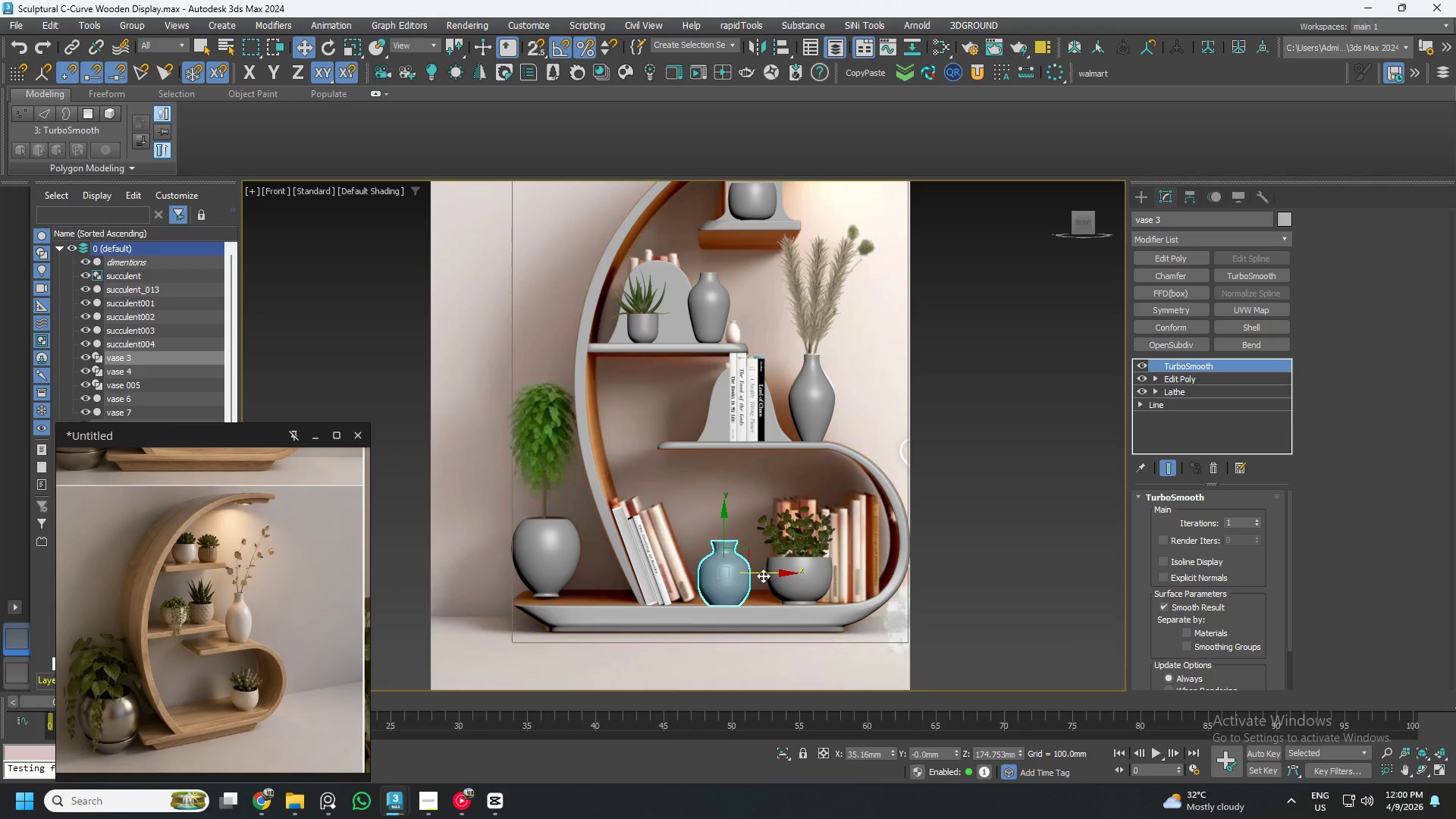 
left_click_drag(start_coordinate=[764, 575], to_coordinate=[1159, 586])
 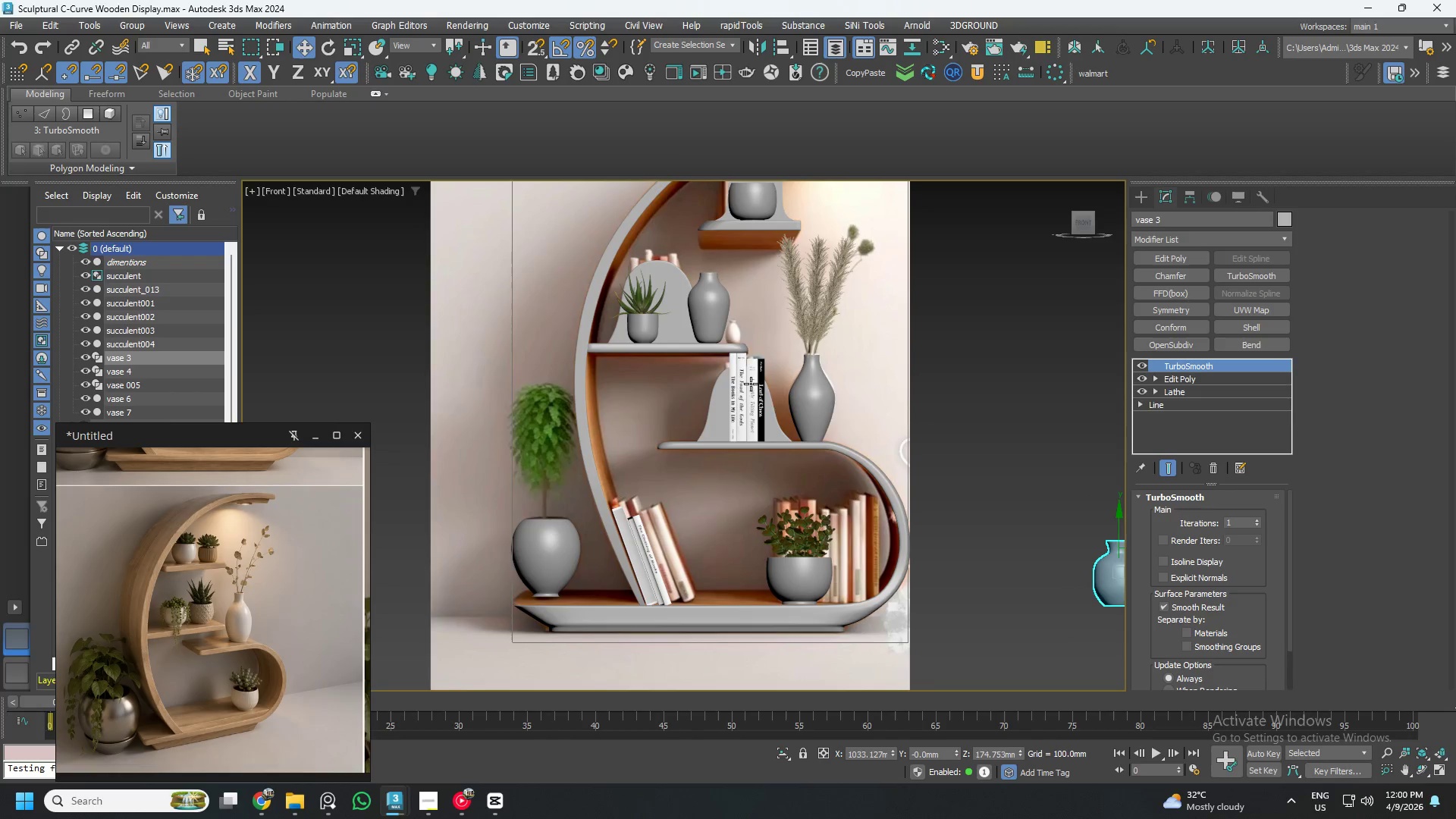 
left_click([745, 387])
 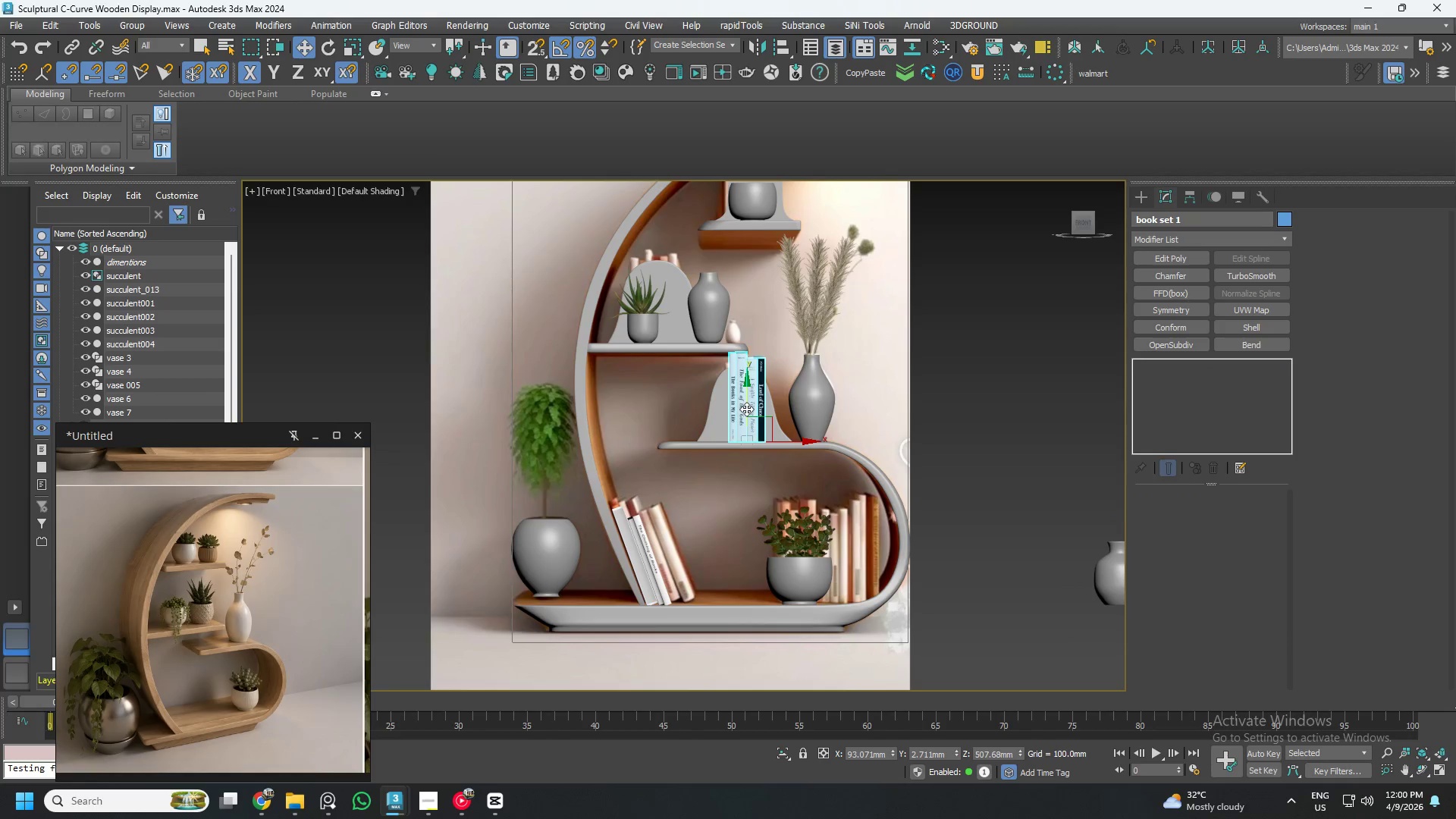 
left_click_drag(start_coordinate=[742, 399], to_coordinate=[719, 579])
 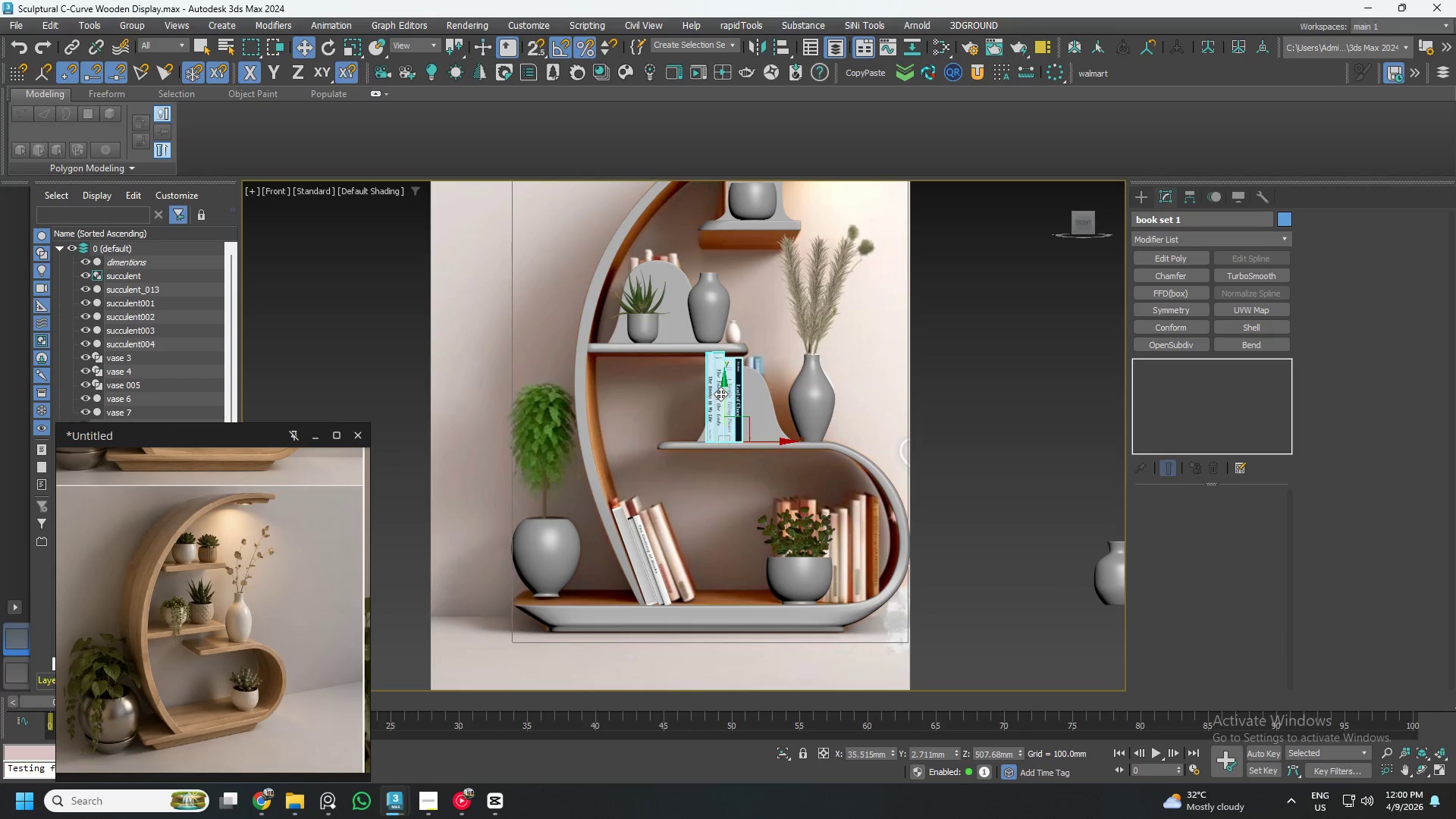 
left_click_drag(start_coordinate=[723, 394], to_coordinate=[734, 558])
 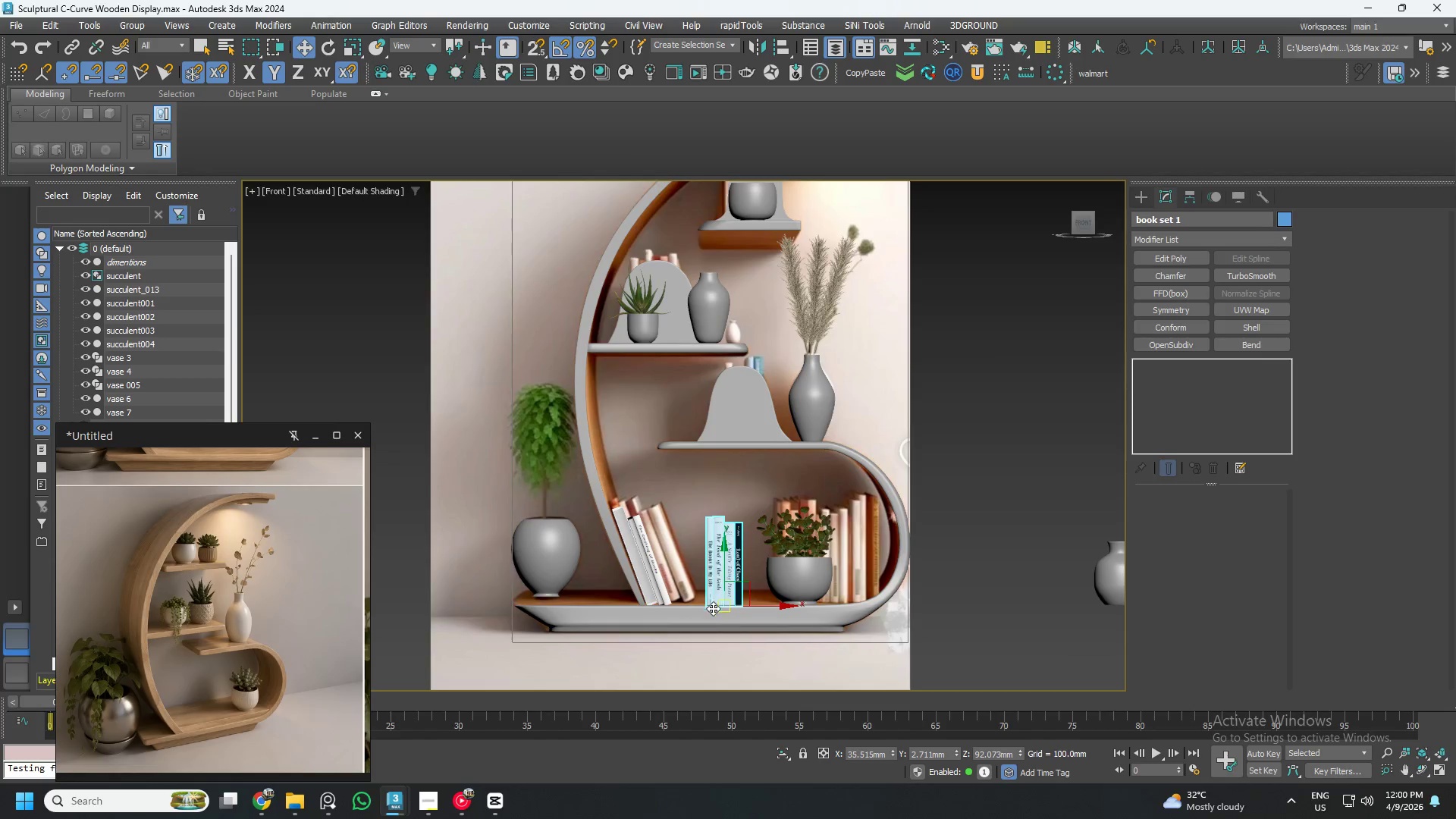 
scroll: coordinate [708, 615], scroll_direction: up, amount: 5.0
 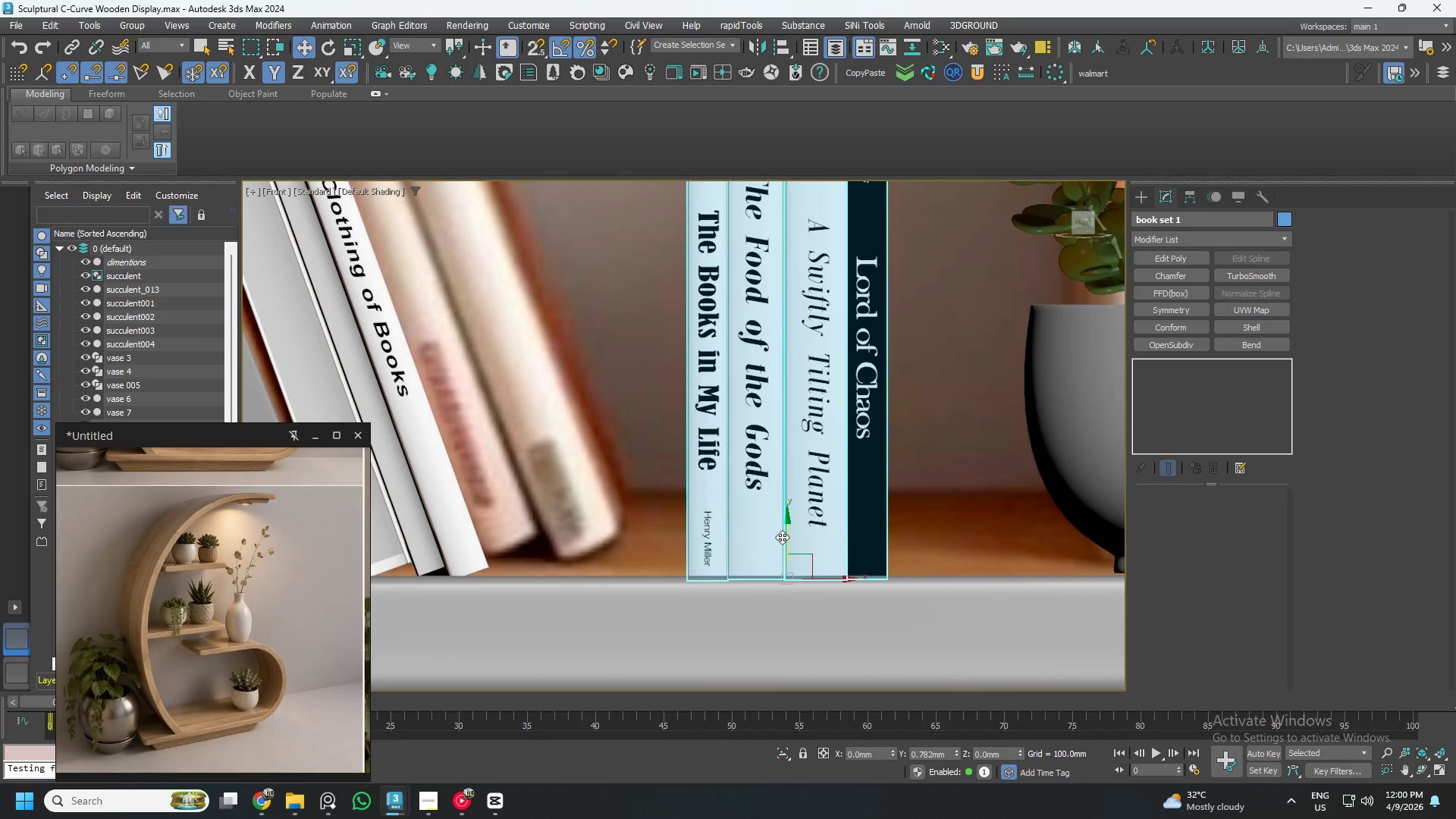 
scroll: coordinate [779, 535], scroll_direction: down, amount: 4.0
 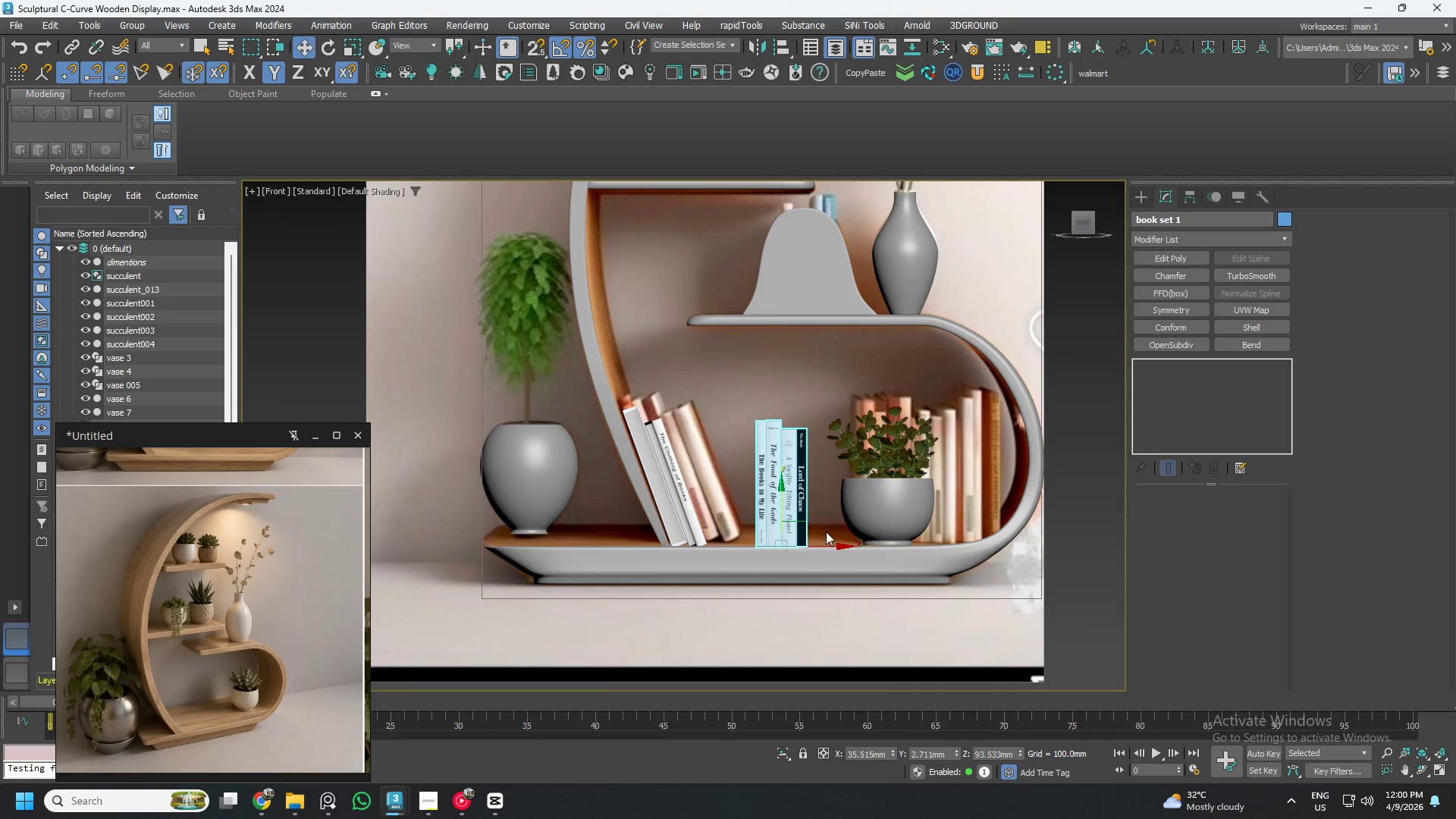 
left_click_drag(start_coordinate=[824, 548], to_coordinate=[1001, 545])
 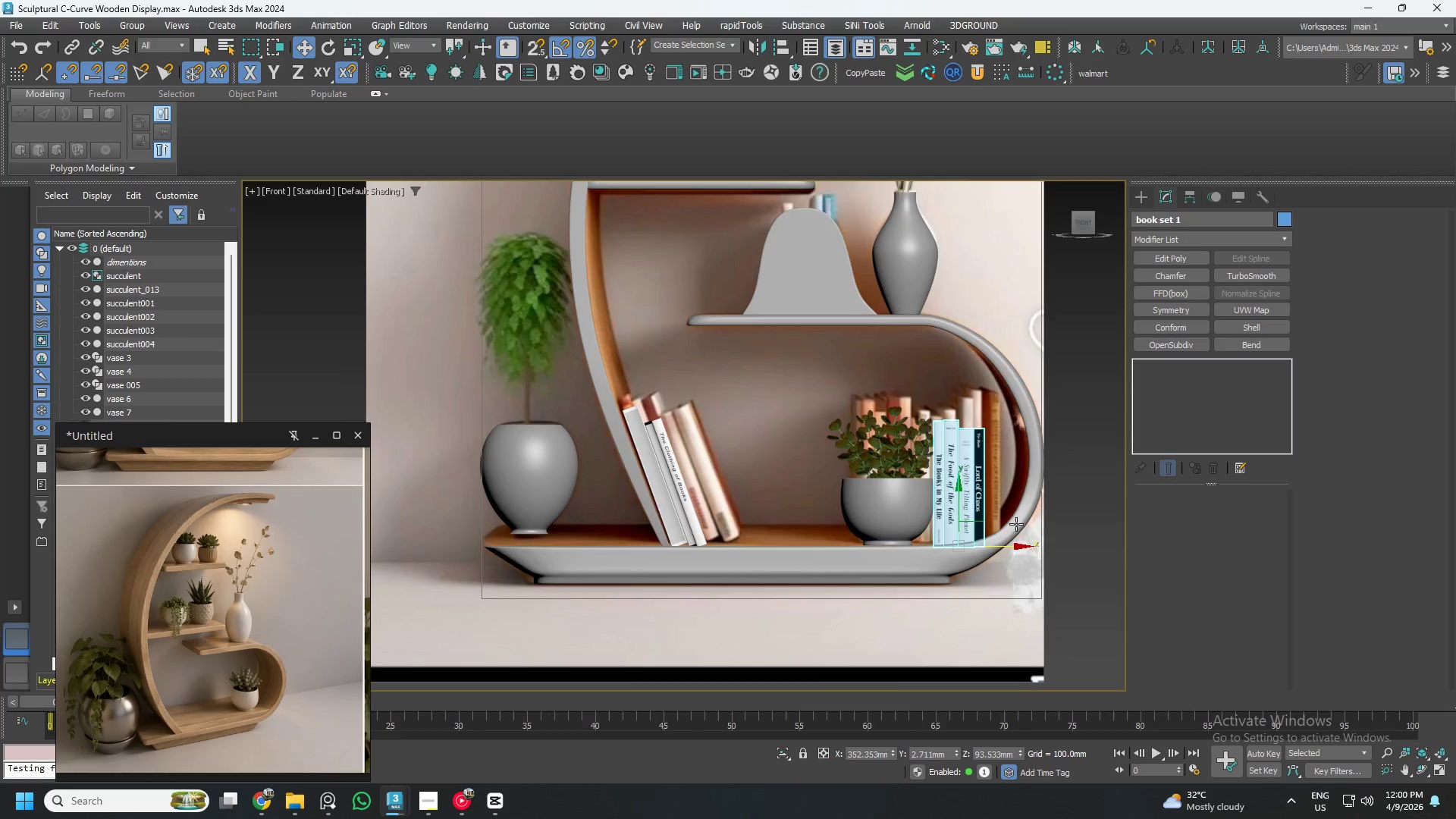 
scroll: coordinate [1013, 513], scroll_direction: up, amount: 3.0
 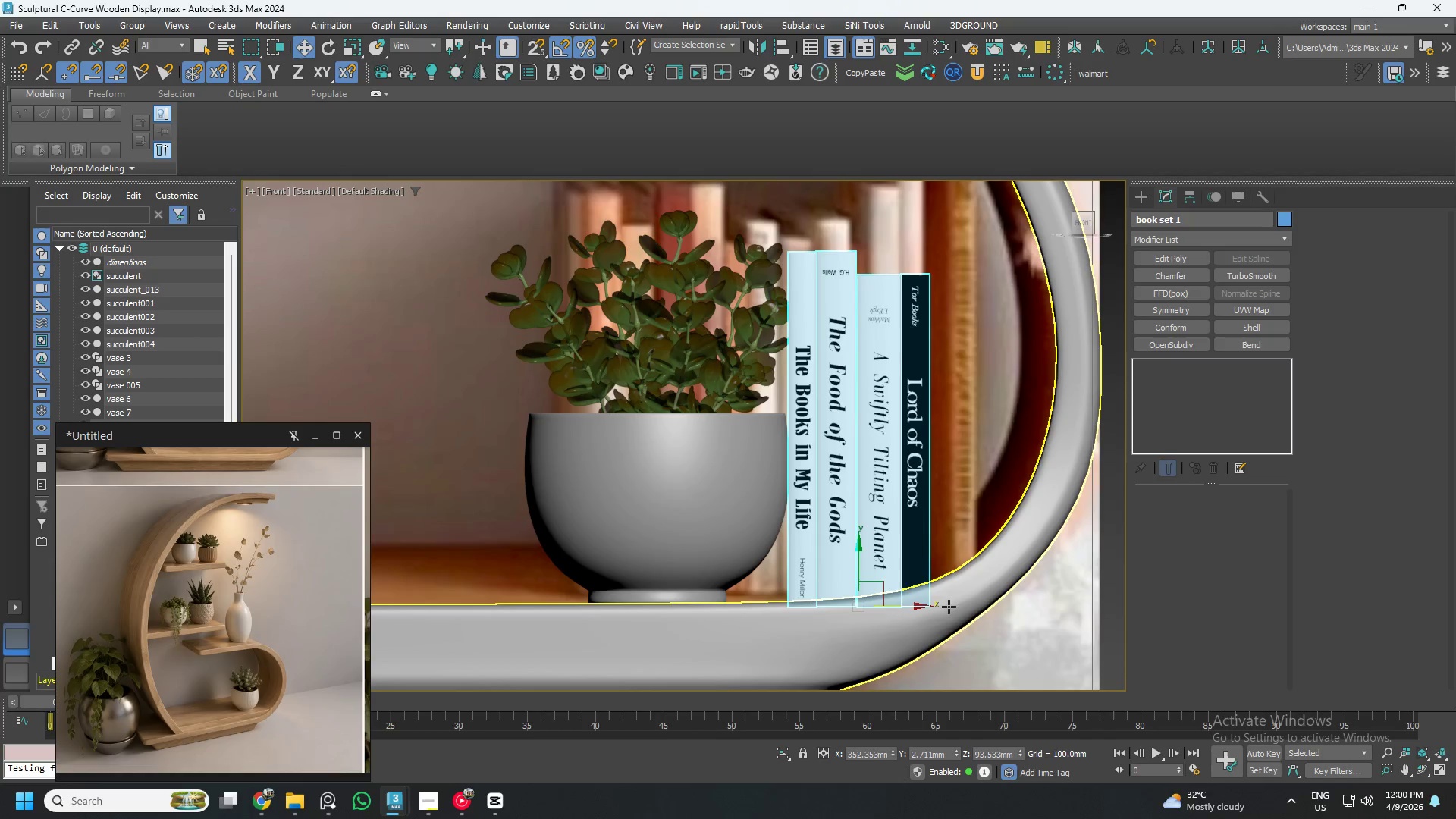 
scroll: coordinate [957, 595], scroll_direction: down, amount: 1.0
 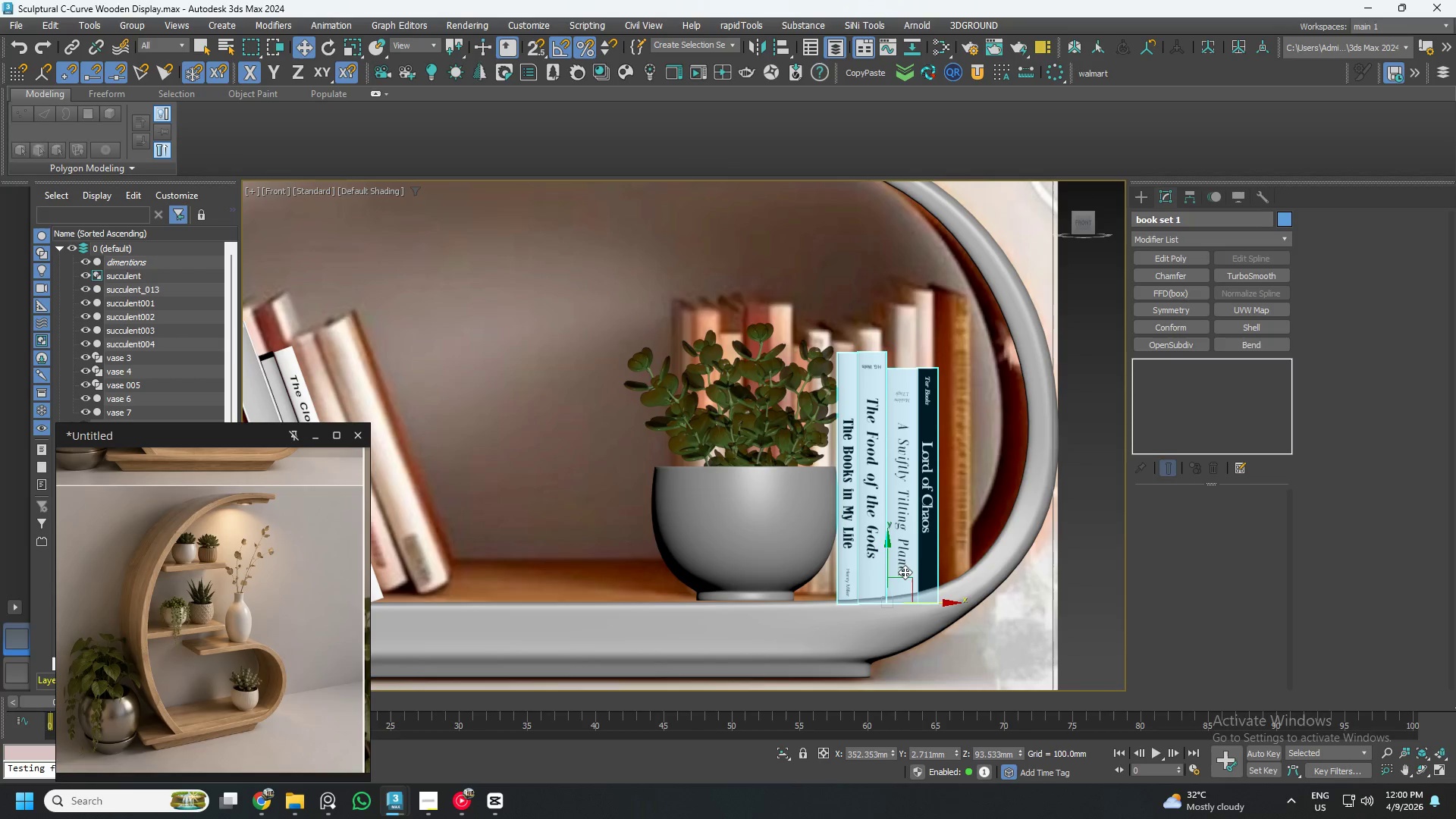 
scroll: coordinate [893, 567], scroll_direction: up, amount: 3.0
 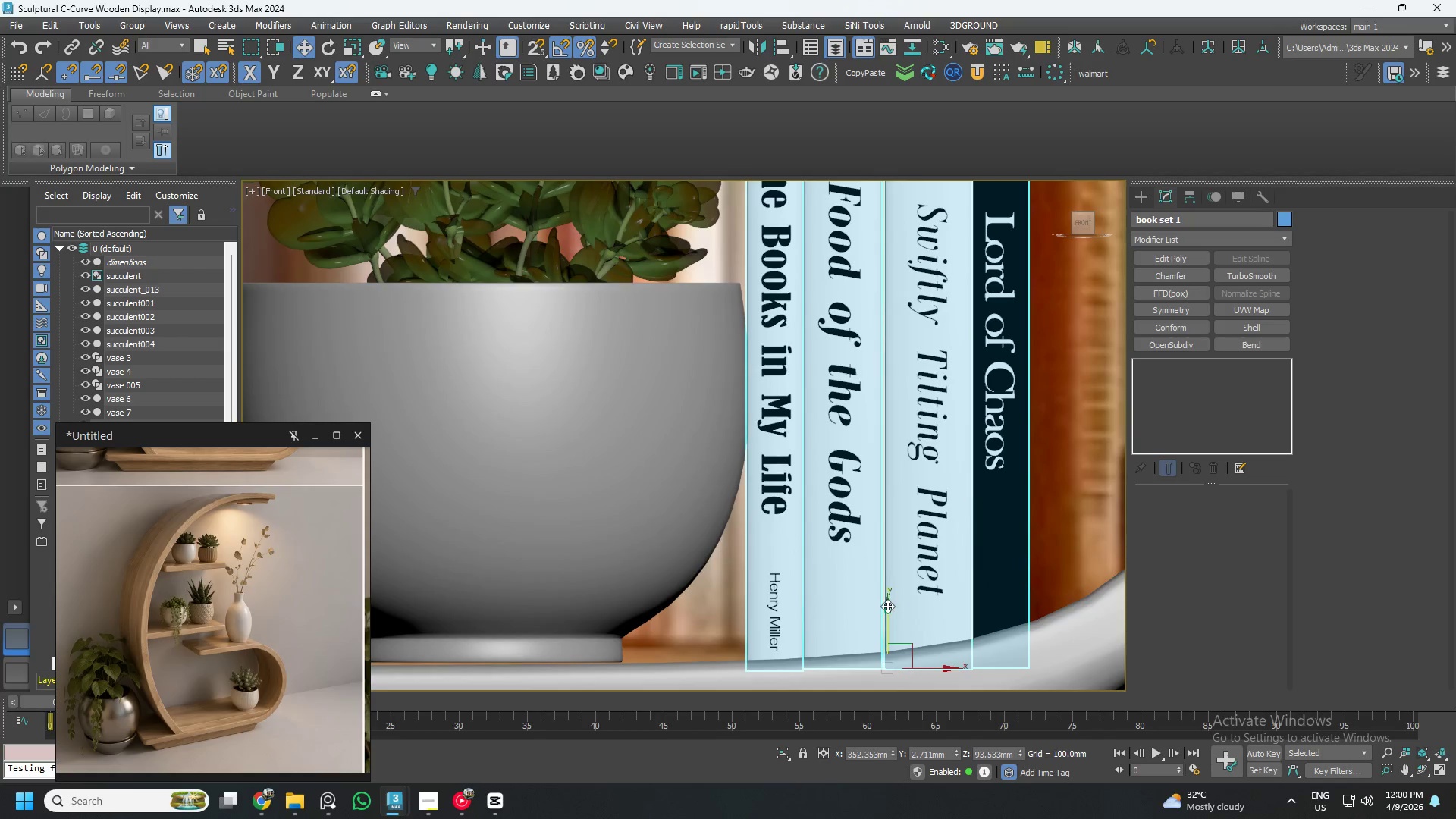 
left_click_drag(start_coordinate=[887, 606], to_coordinate=[884, 596])
 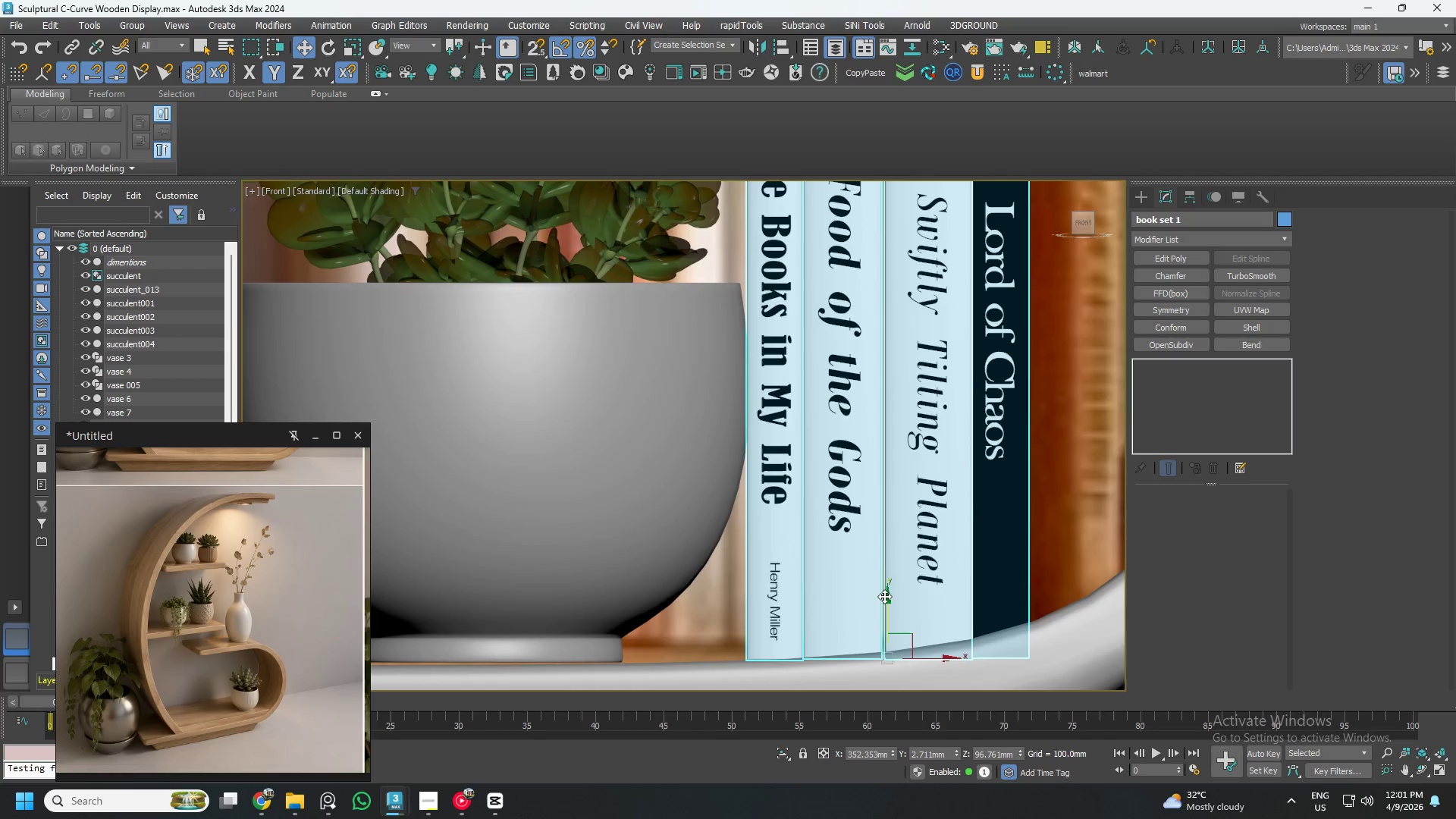 
scroll: coordinate [915, 612], scroll_direction: down, amount: 3.0
 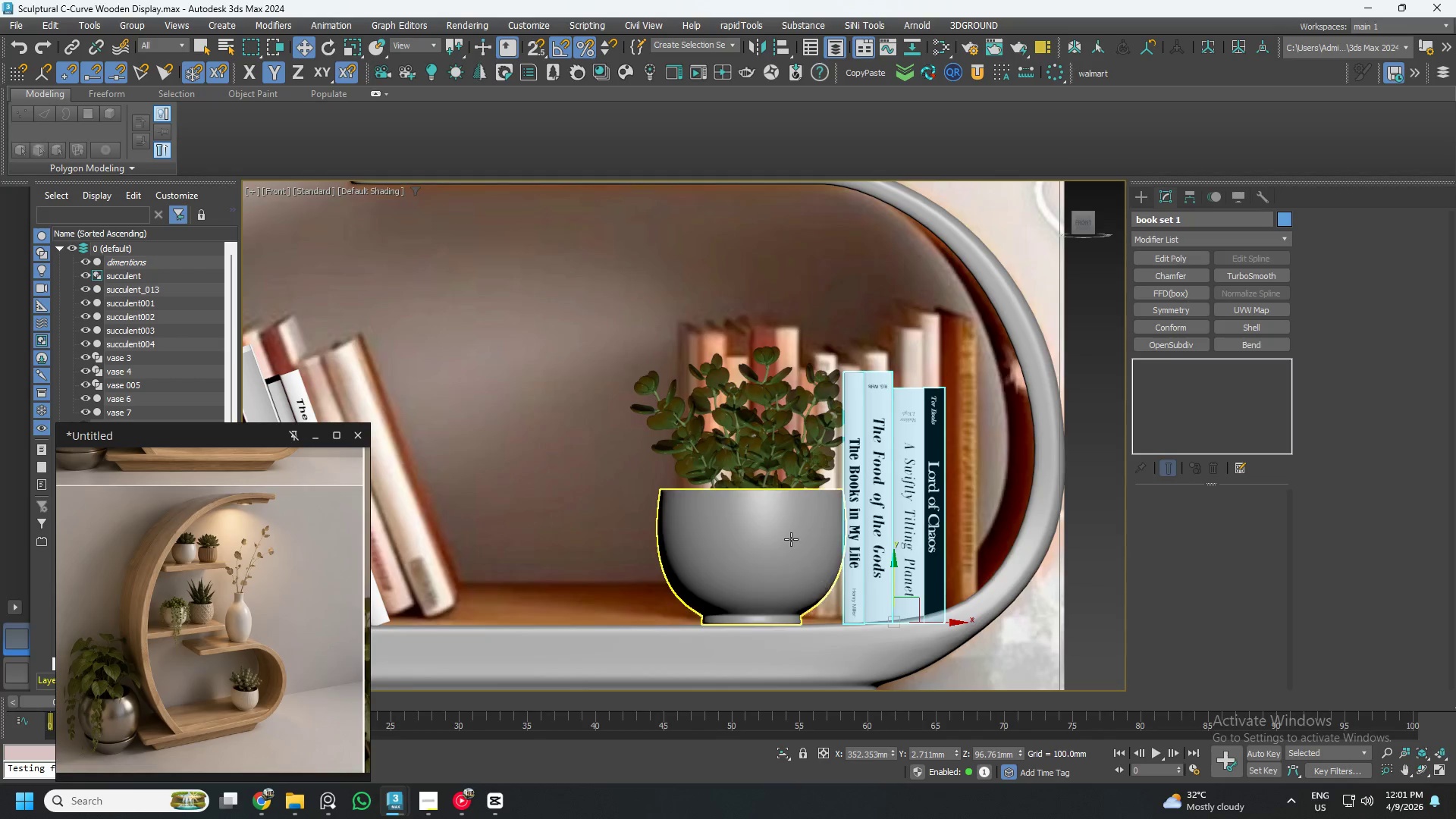 
left_click([789, 536])
 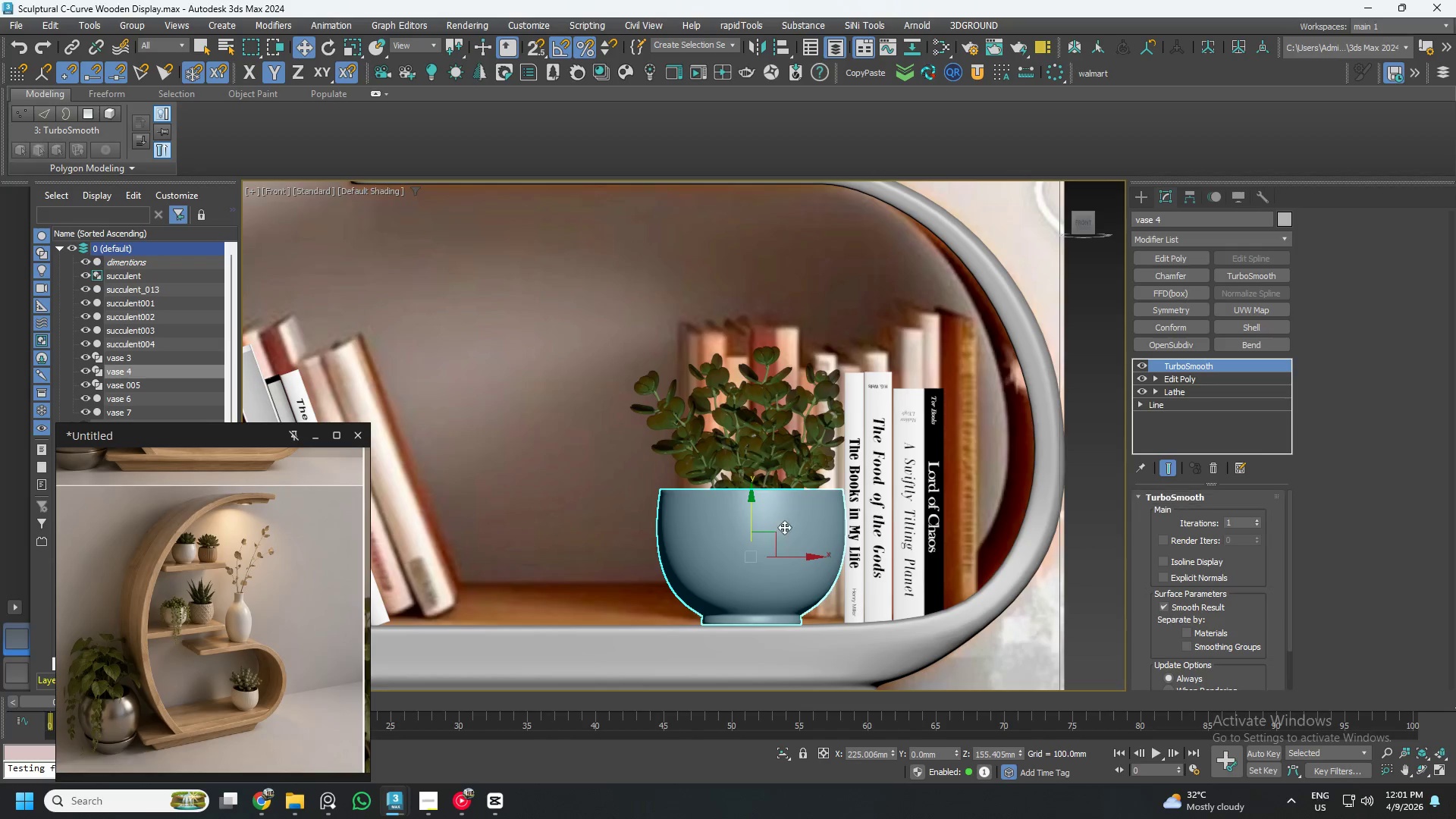 
hold_key(key=ControlLeft, duration=0.95)
left_click([758, 467])
 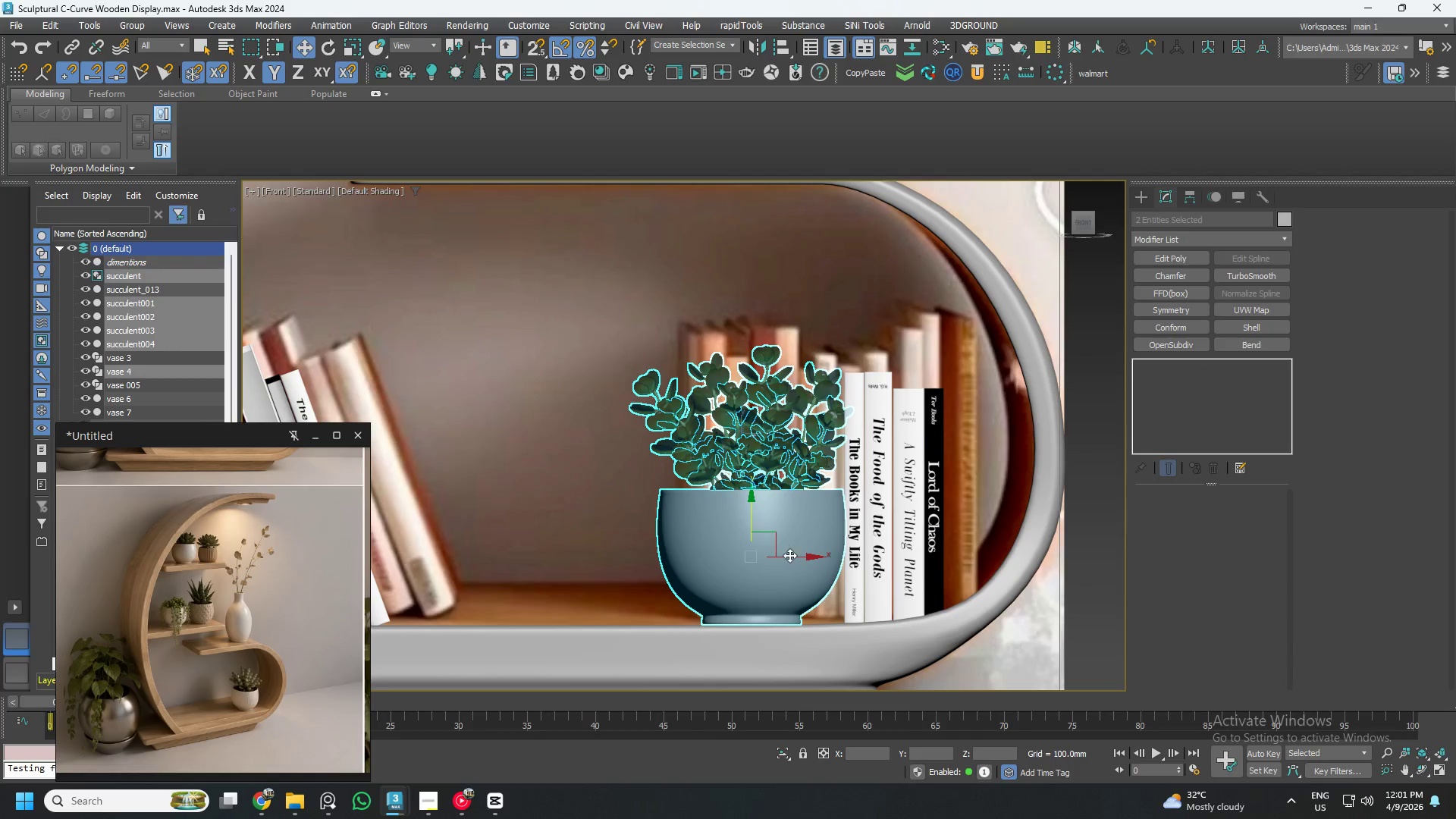 
left_click_drag(start_coordinate=[790, 556], to_coordinate=[710, 562])
 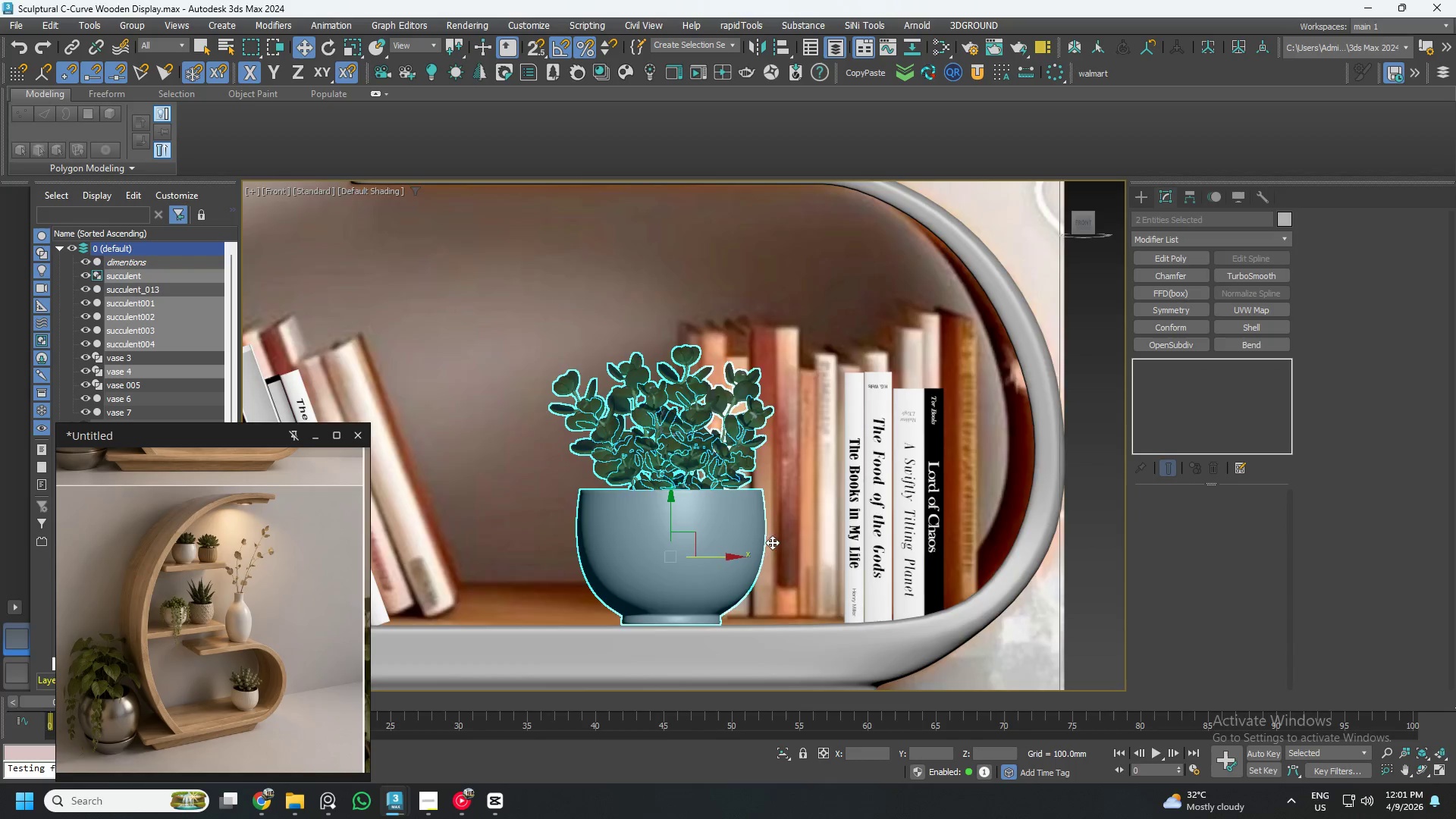 
hold_key(key=AltLeft, duration=1.5)
 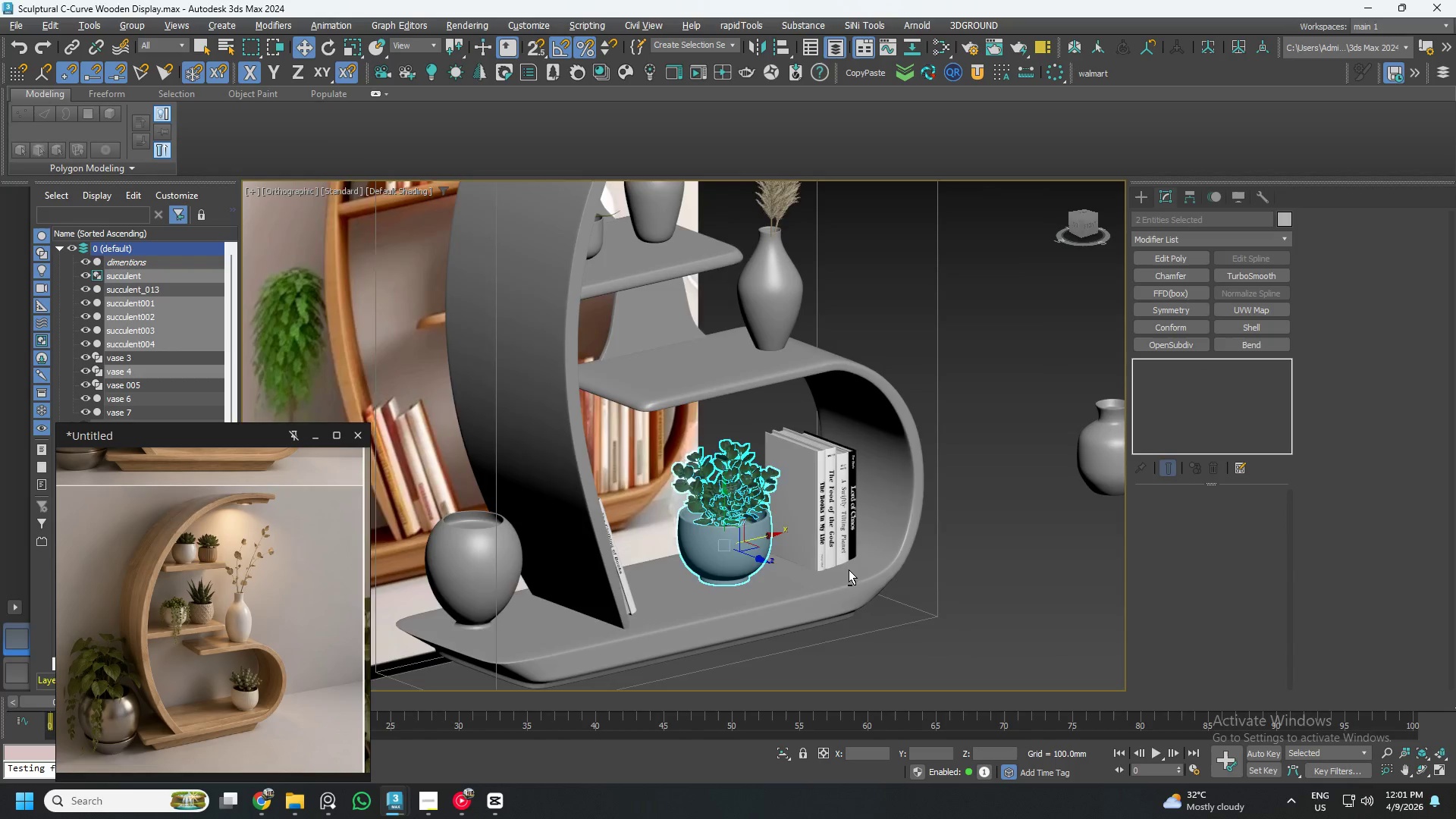 
scroll: coordinate [786, 542], scroll_direction: down, amount: 2.0
 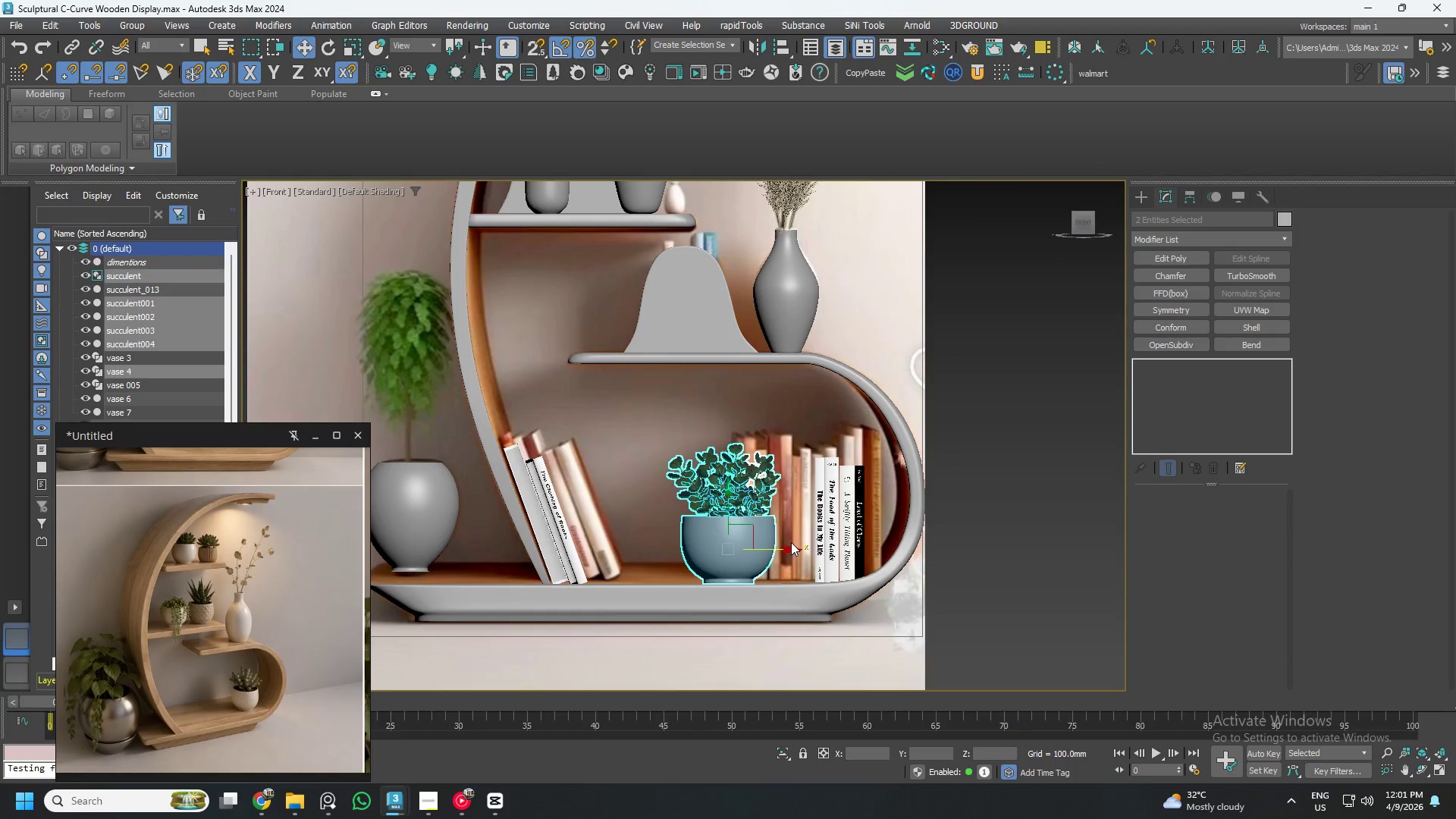 
hold_key(key=AltLeft, duration=1.52)
 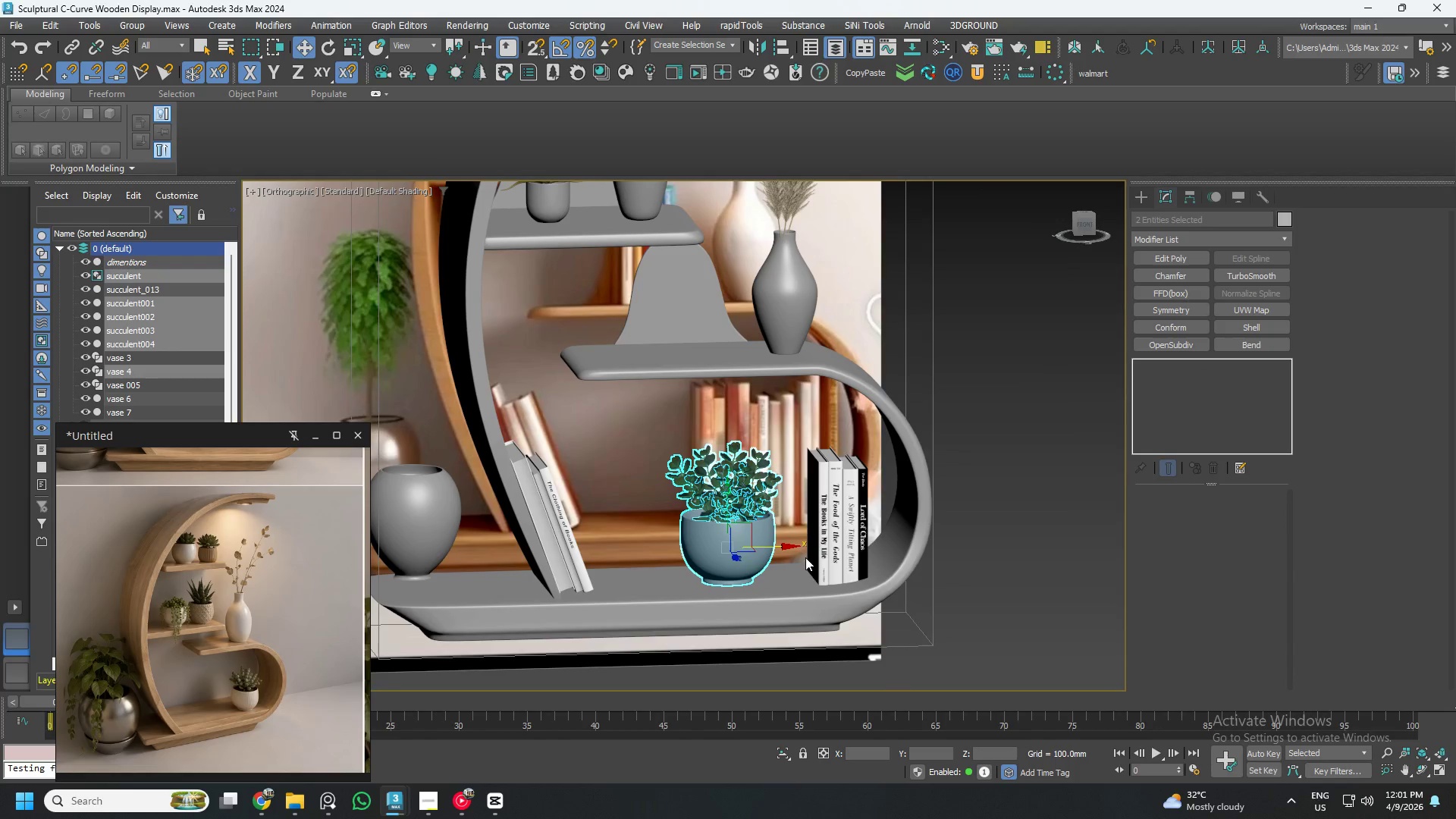 
key(Alt+AltLeft)
 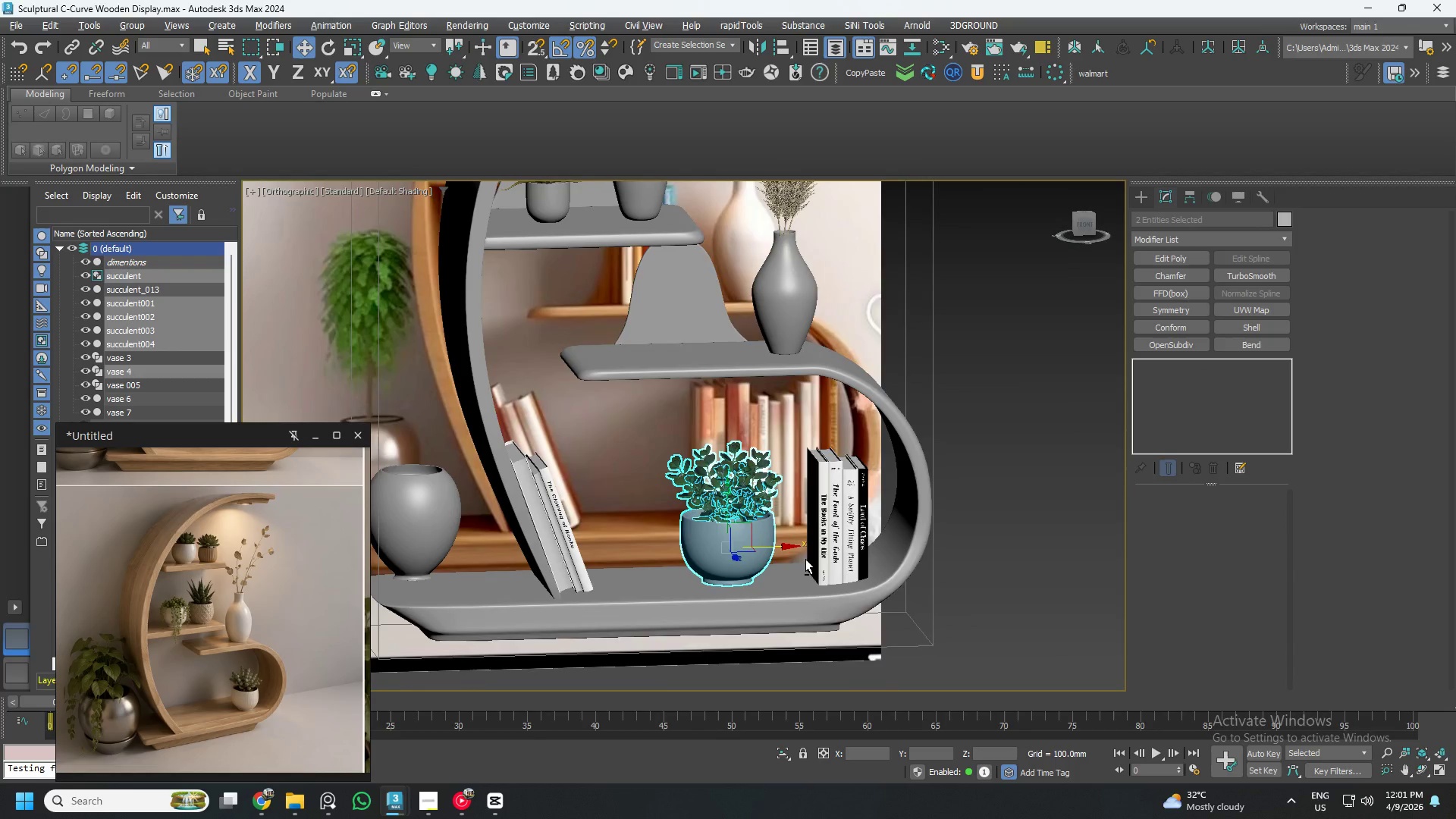 
key(Alt+AltLeft)
 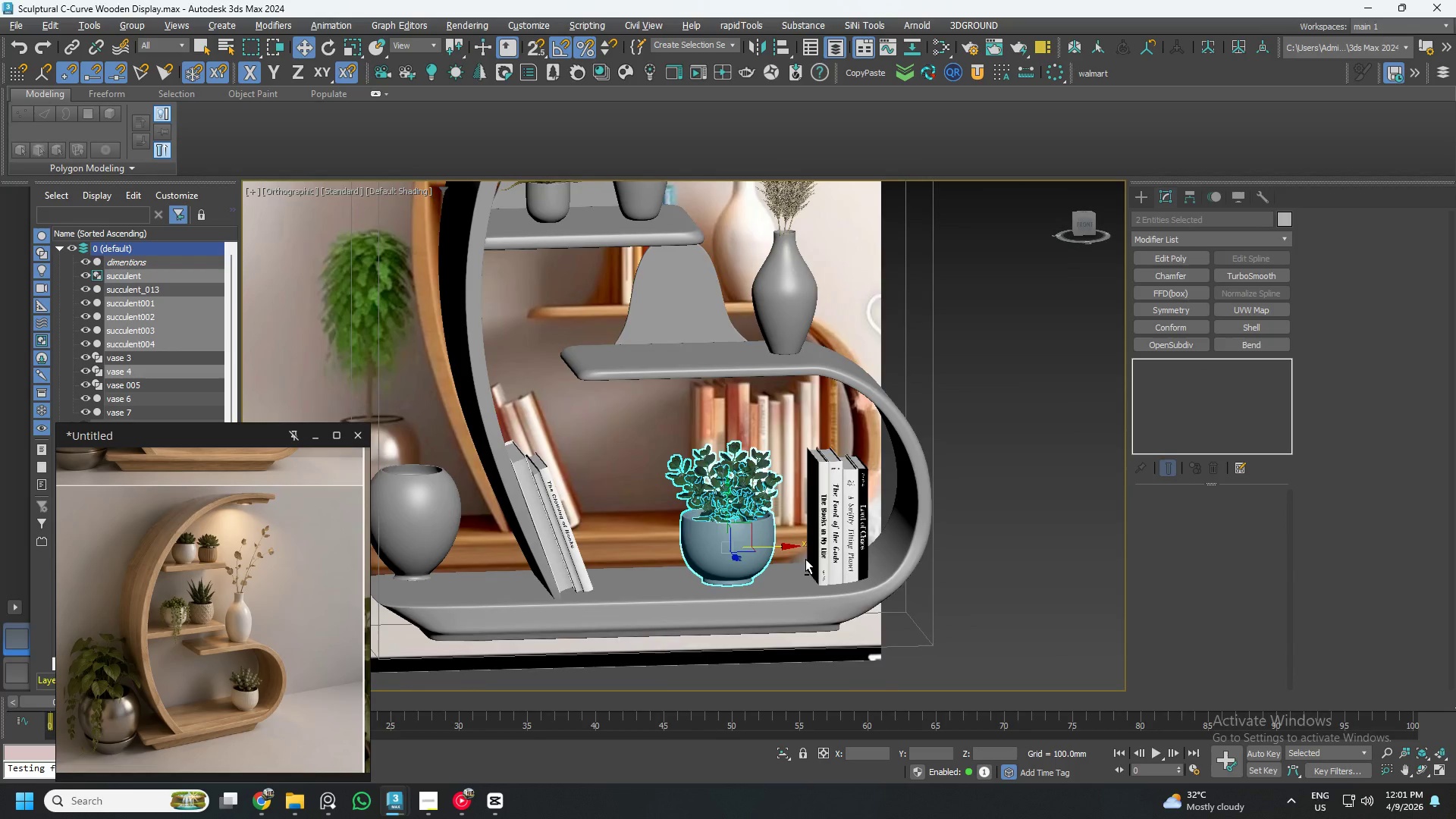 
key(Alt+AltLeft)
 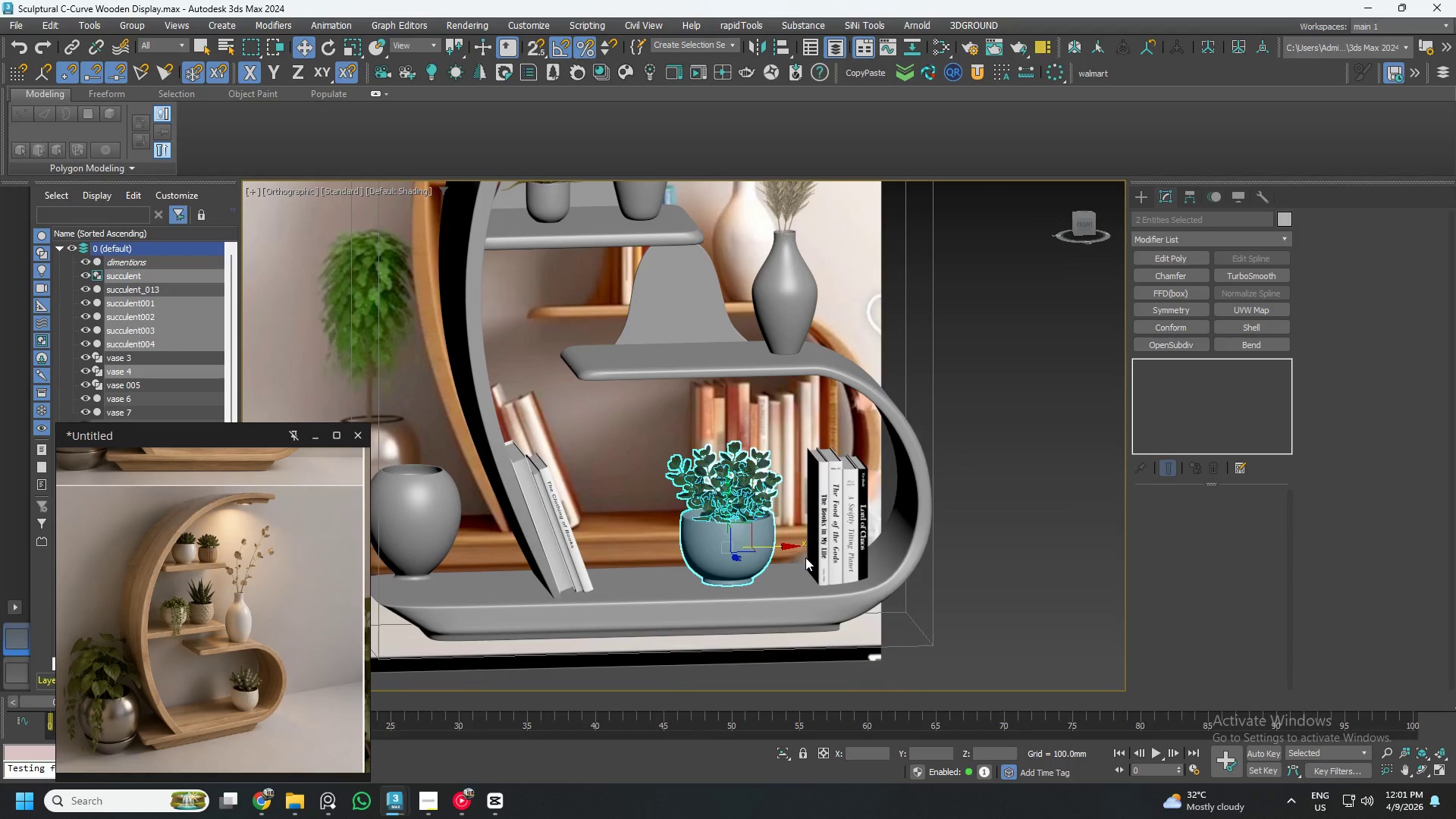 
hold_key(key=AltLeft, duration=1.5)
 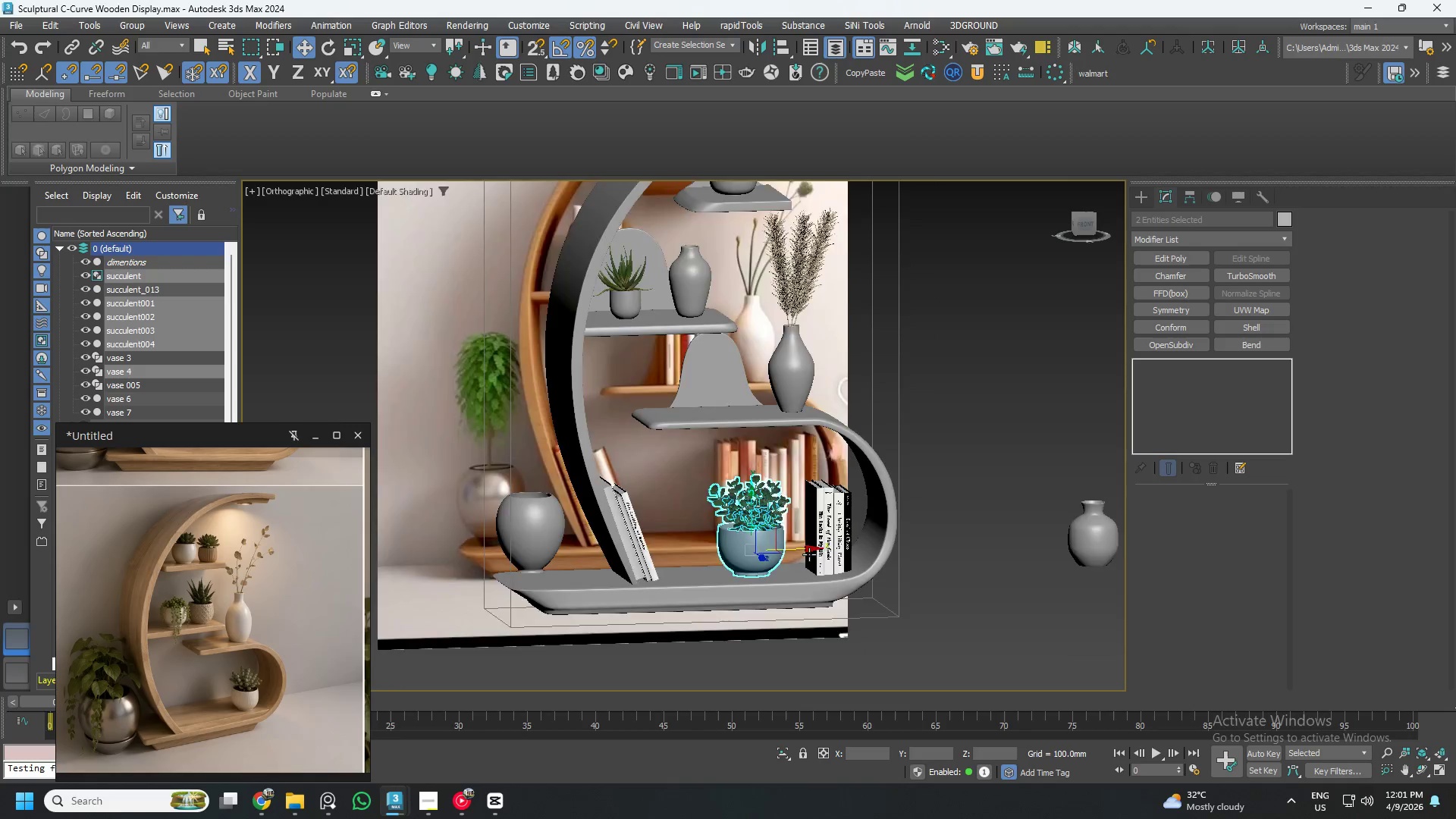 
key(Alt+AltLeft)
 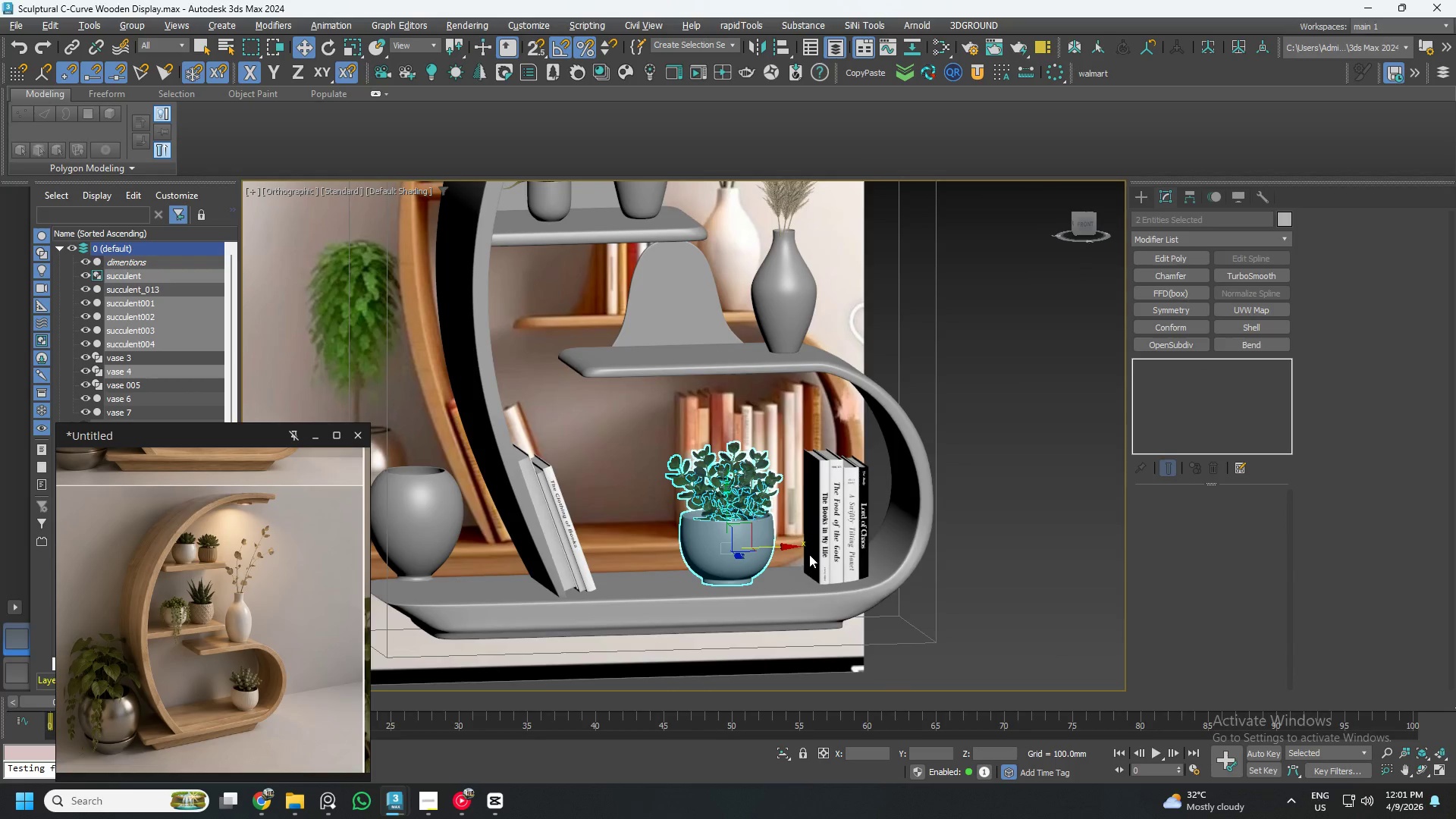 
key(Alt+AltLeft)
 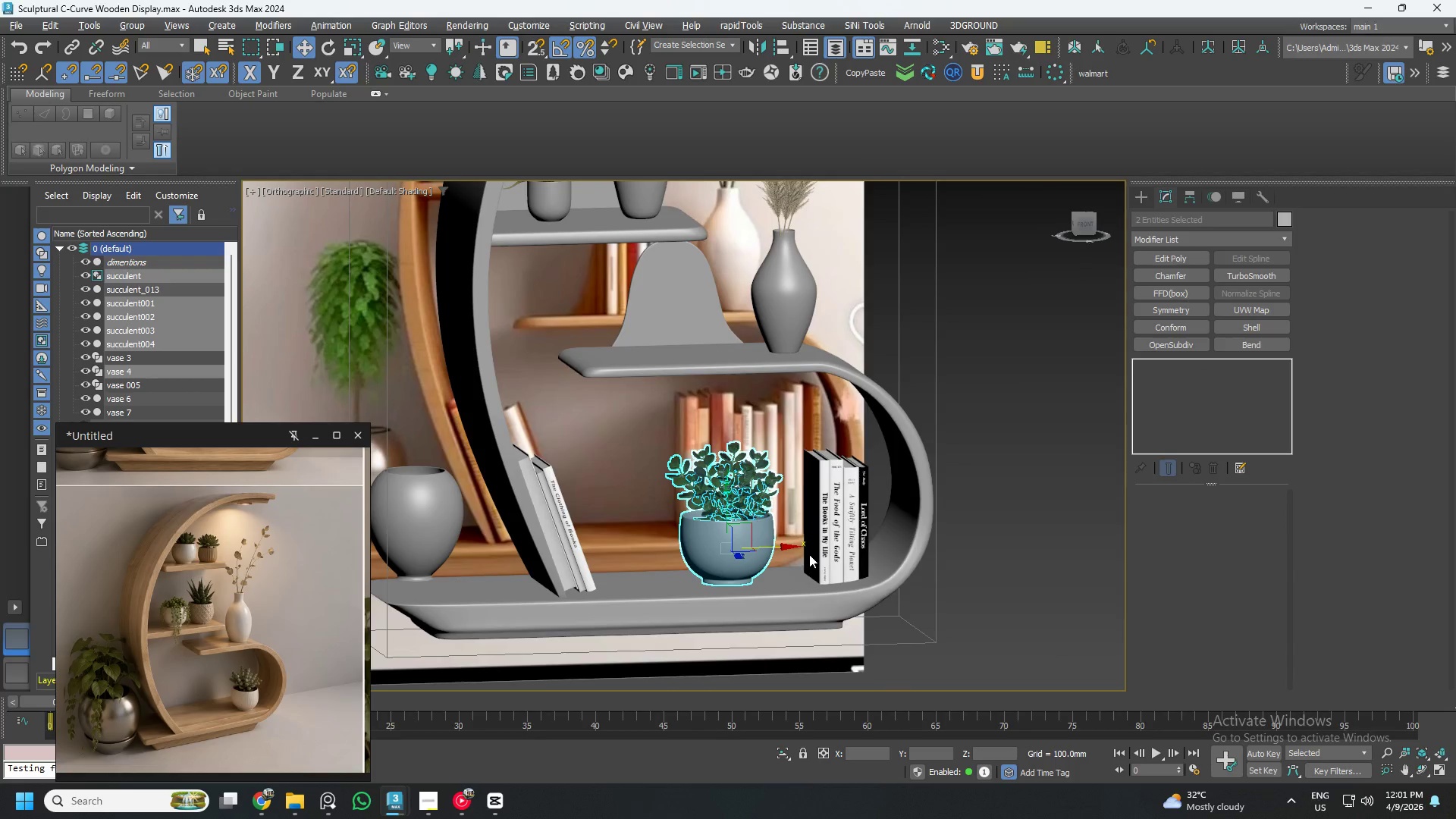 
key(Alt+AltLeft)
 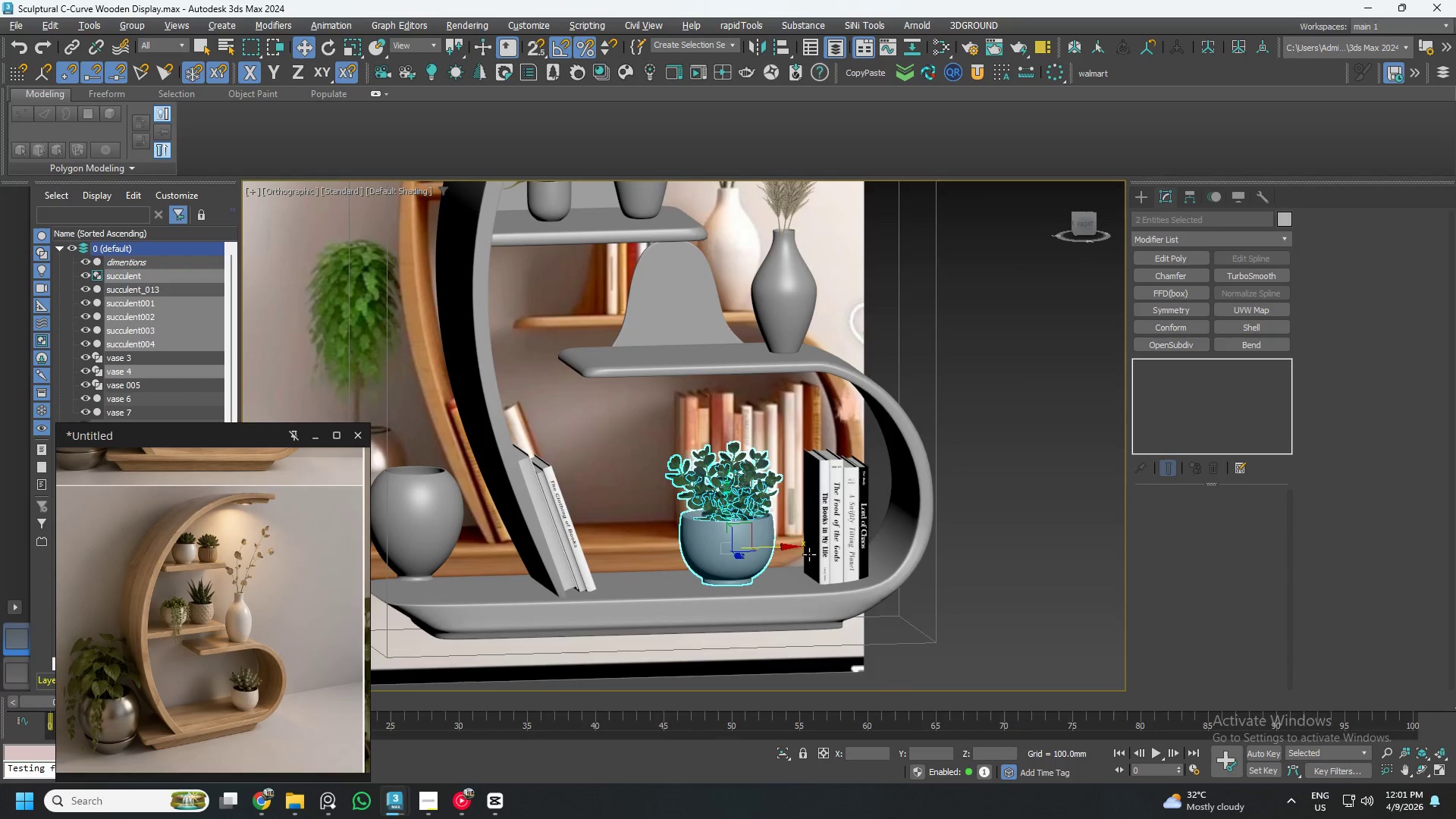 
key(Alt+AltLeft)
 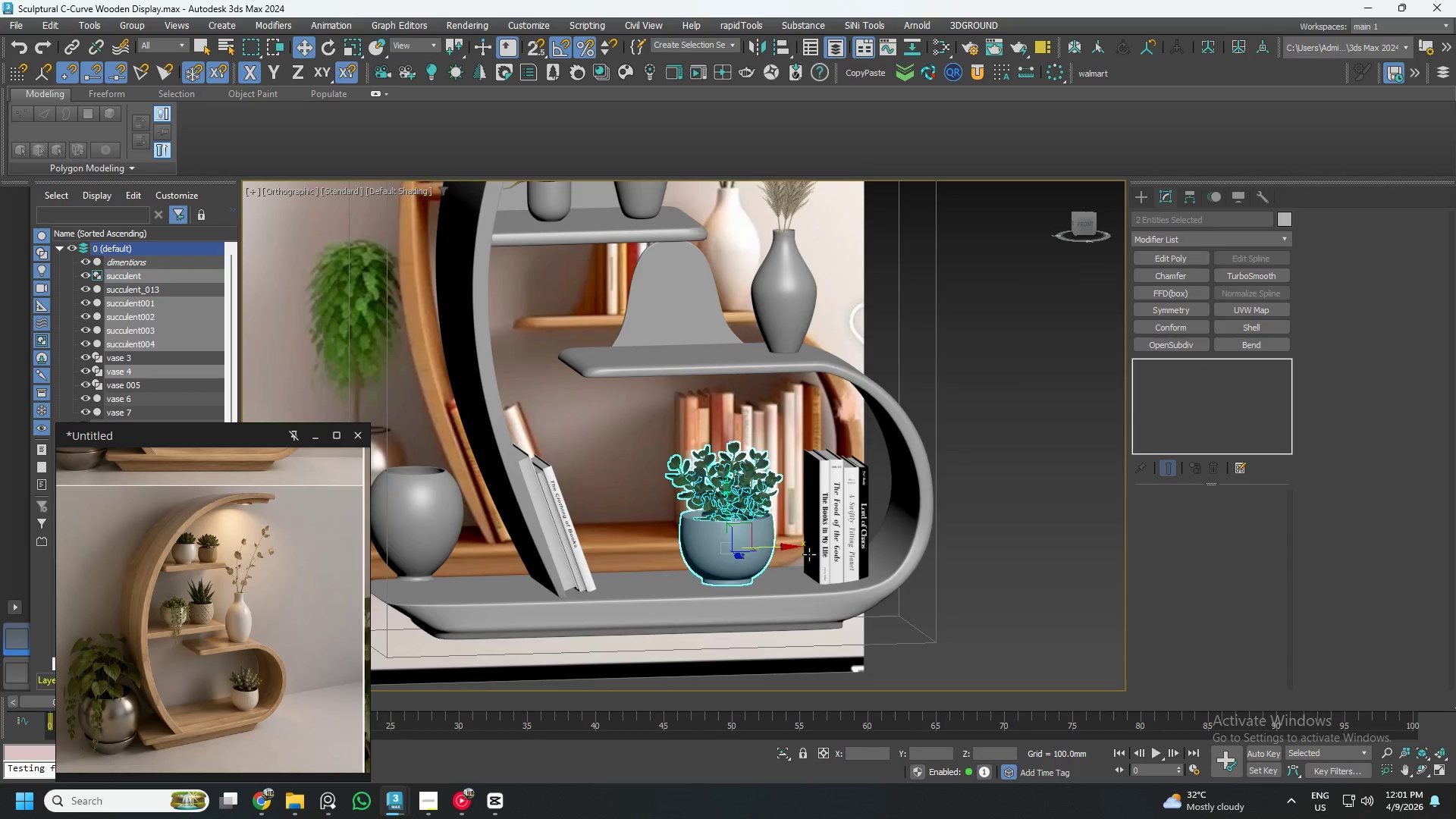 
scroll: coordinate [809, 554], scroll_direction: down, amount: 2.0
 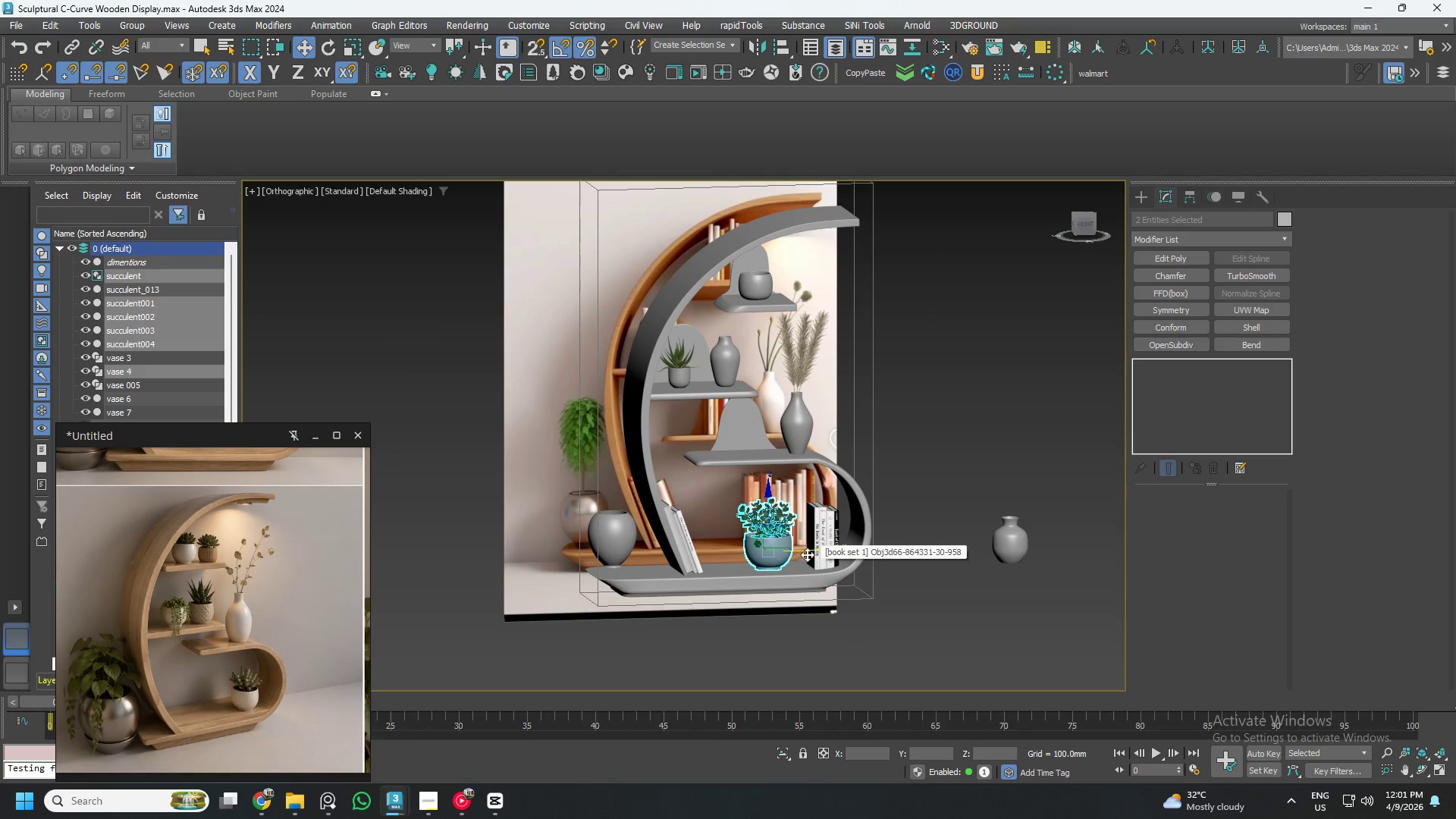 
scroll: coordinate [802, 553], scroll_direction: up, amount: 1.0
 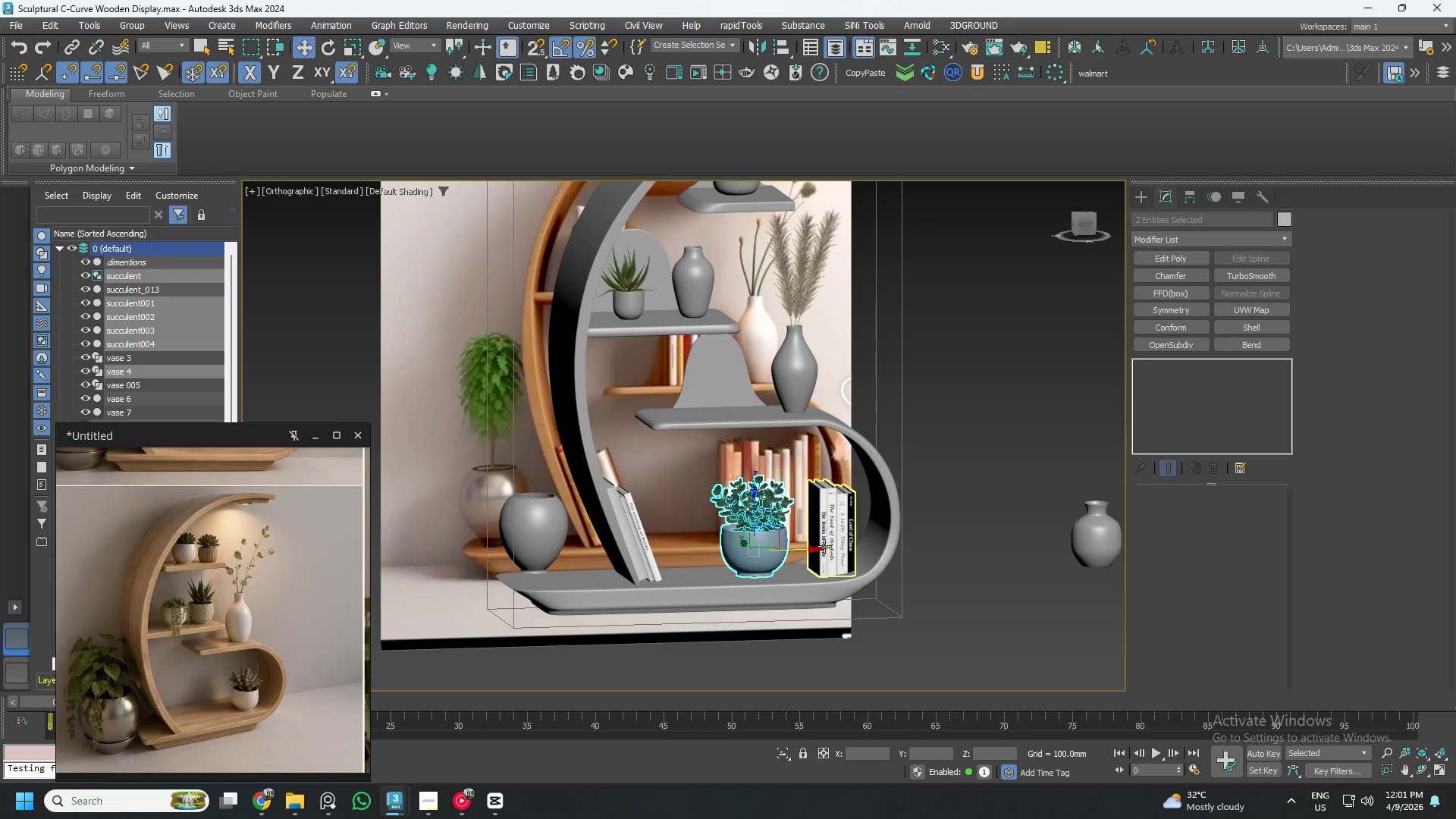 
left_click([825, 542])
 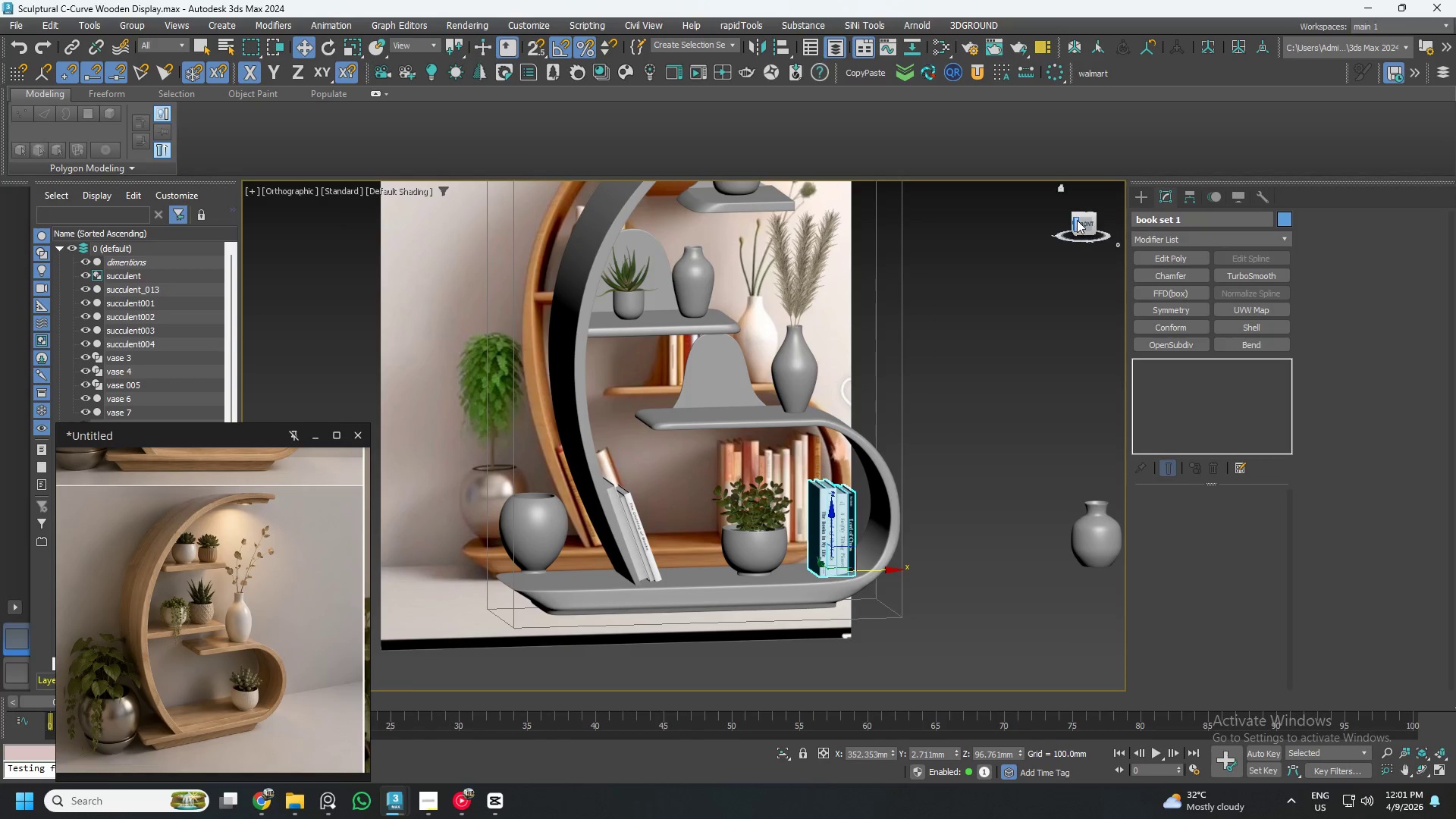 
left_click([1082, 221])
 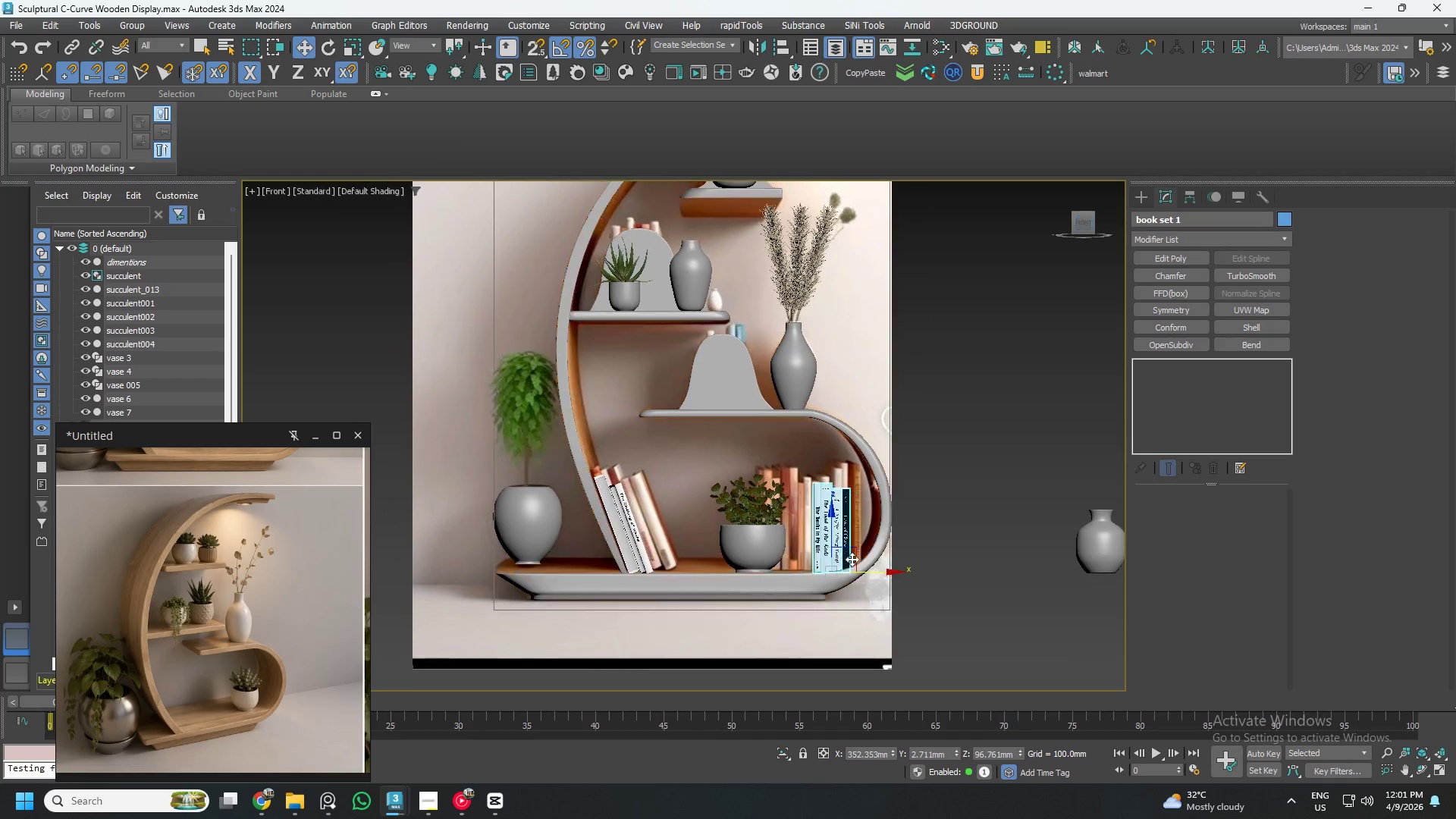 
scroll: coordinate [845, 579], scroll_direction: up, amount: 5.0
 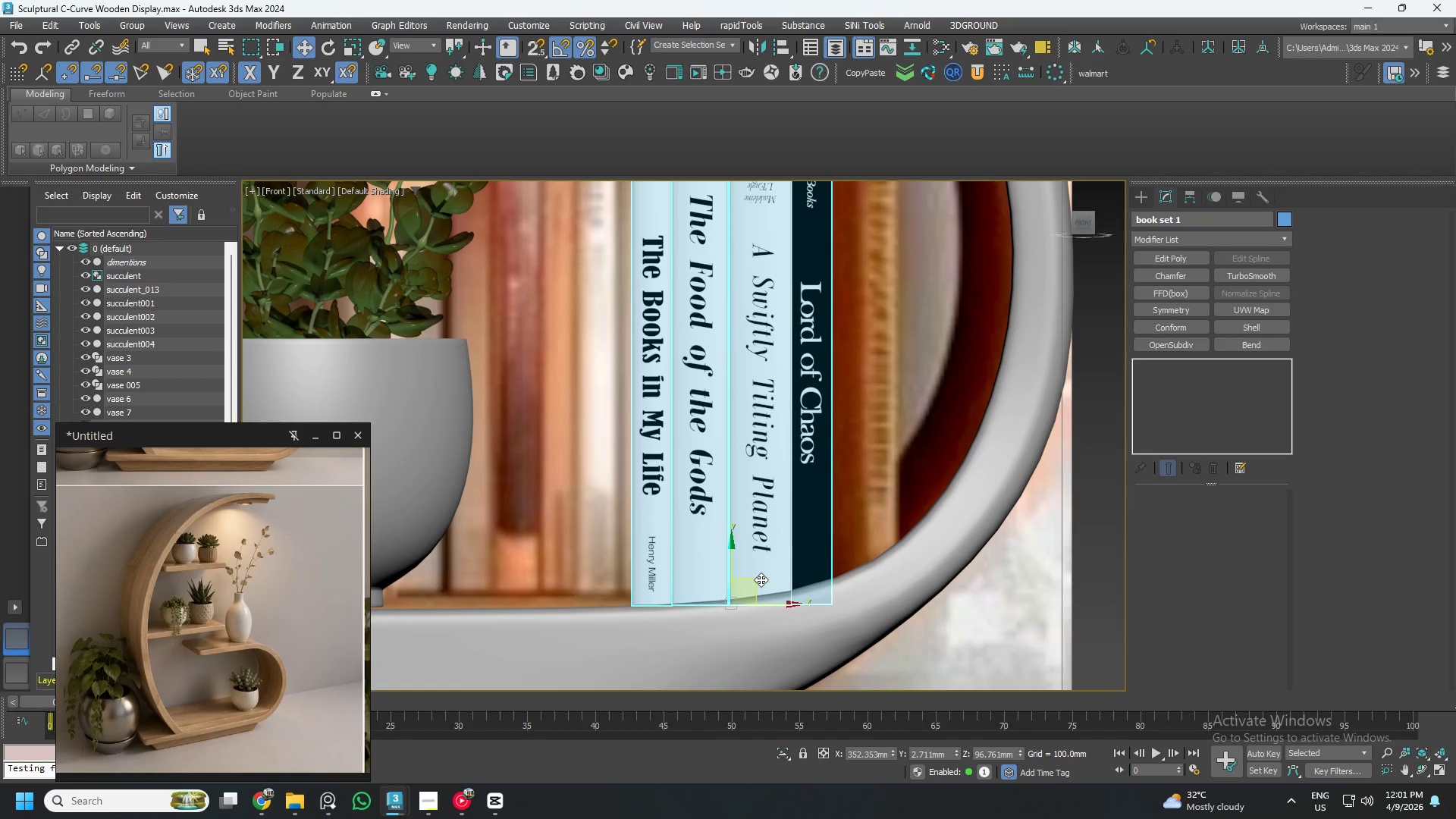 
key(Alt+O)
 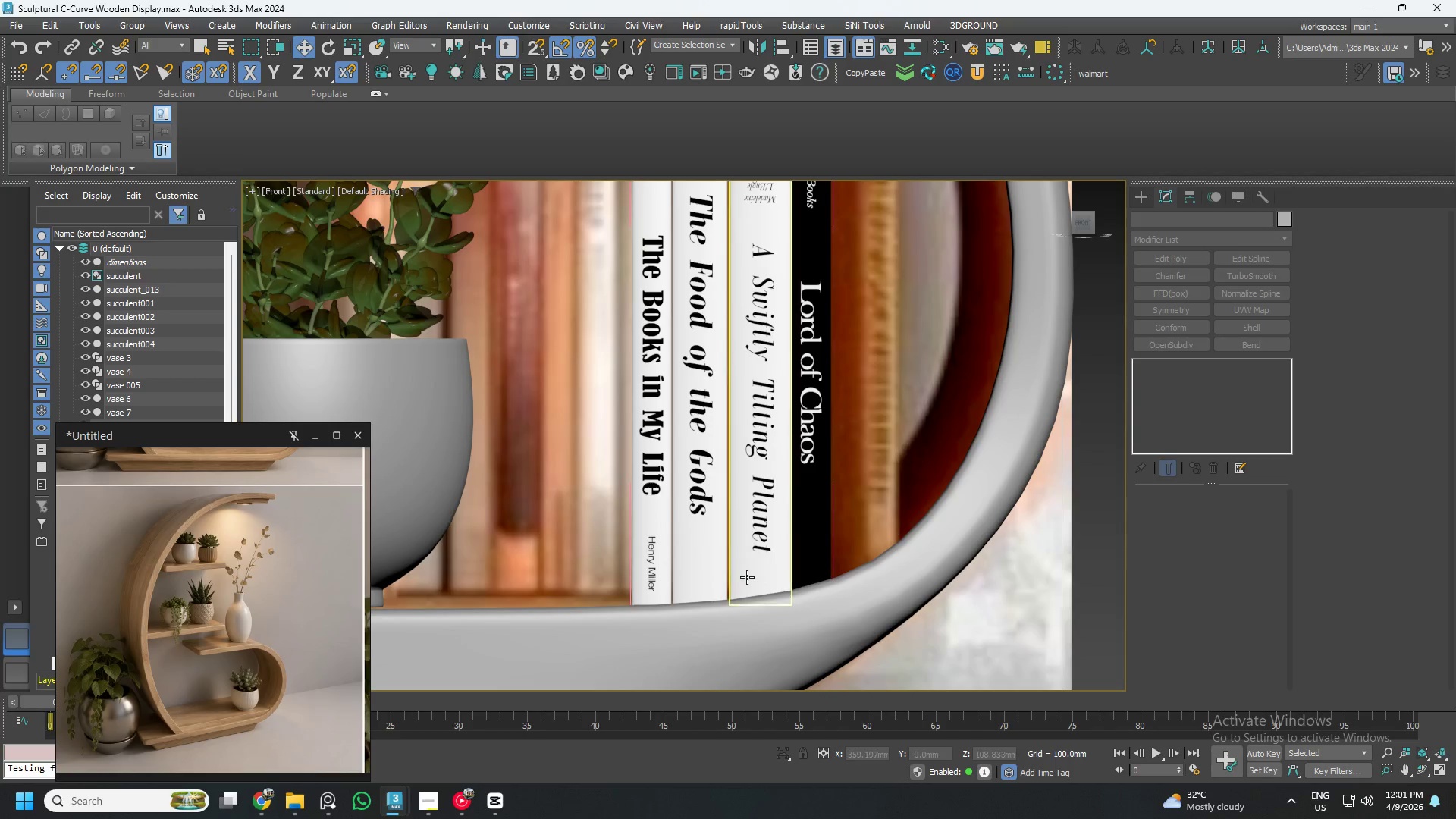 
left_click([748, 576])
 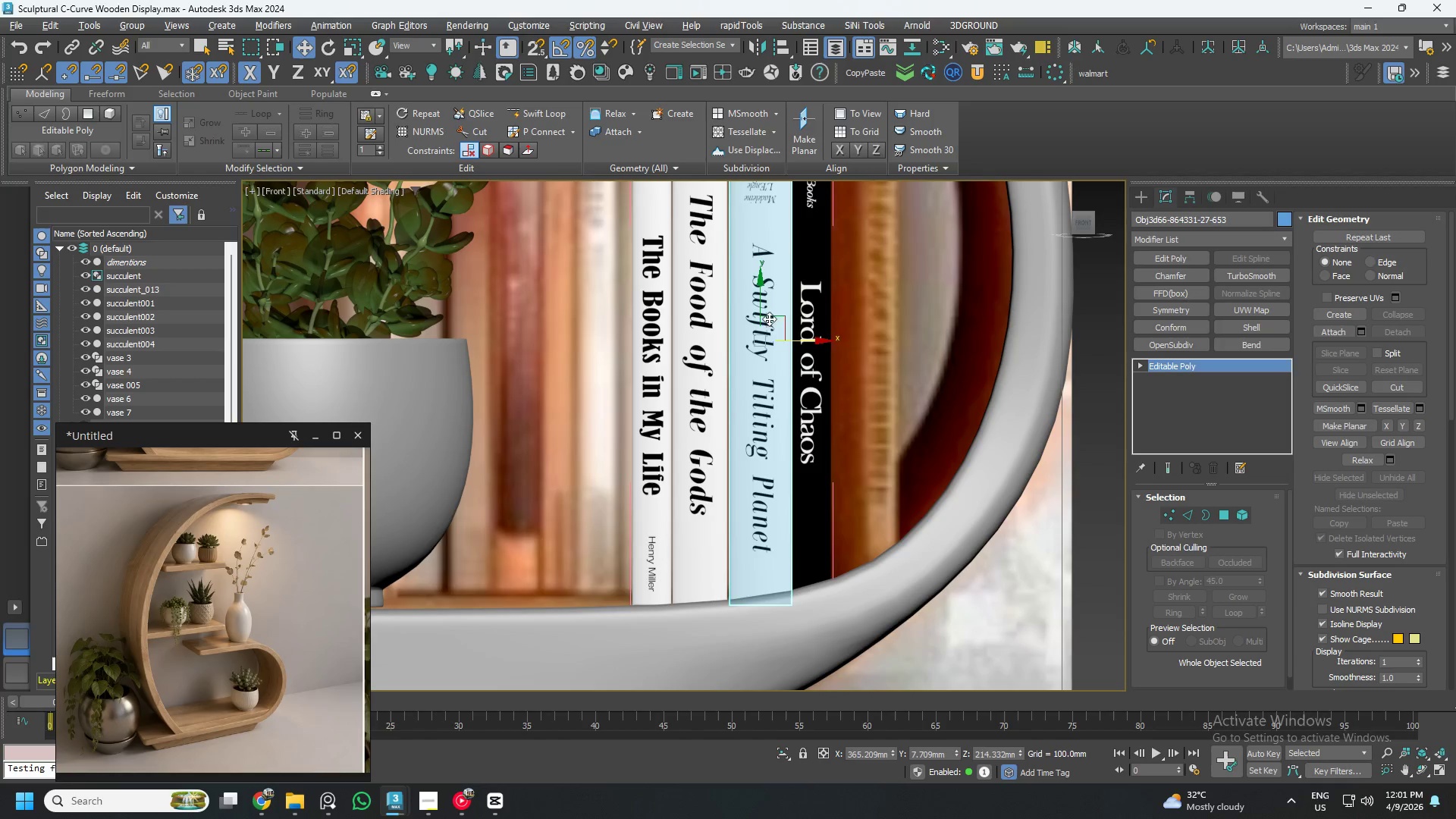 
left_click_drag(start_coordinate=[762, 301], to_coordinate=[760, 289])
 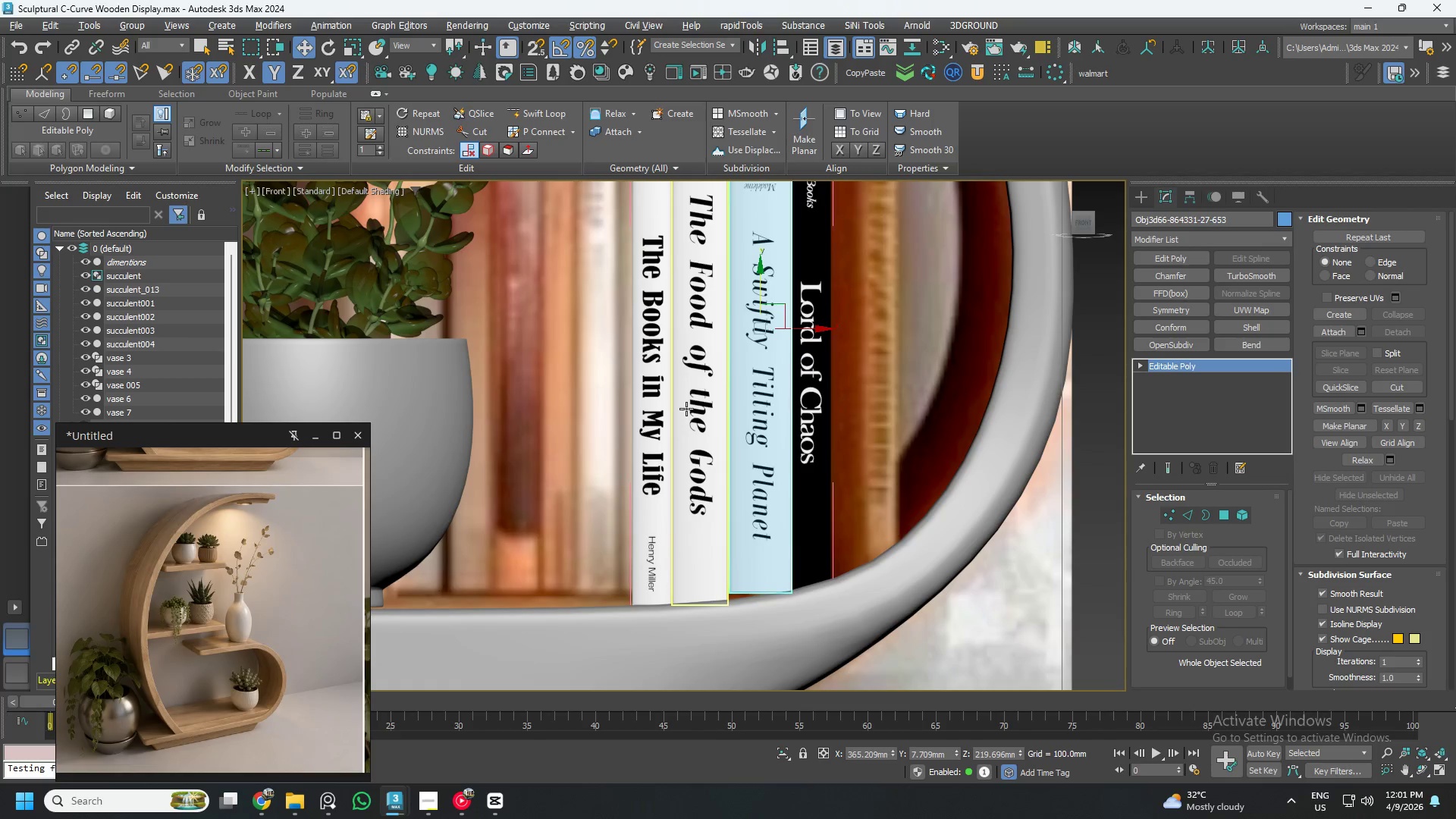 
left_click([689, 409])
 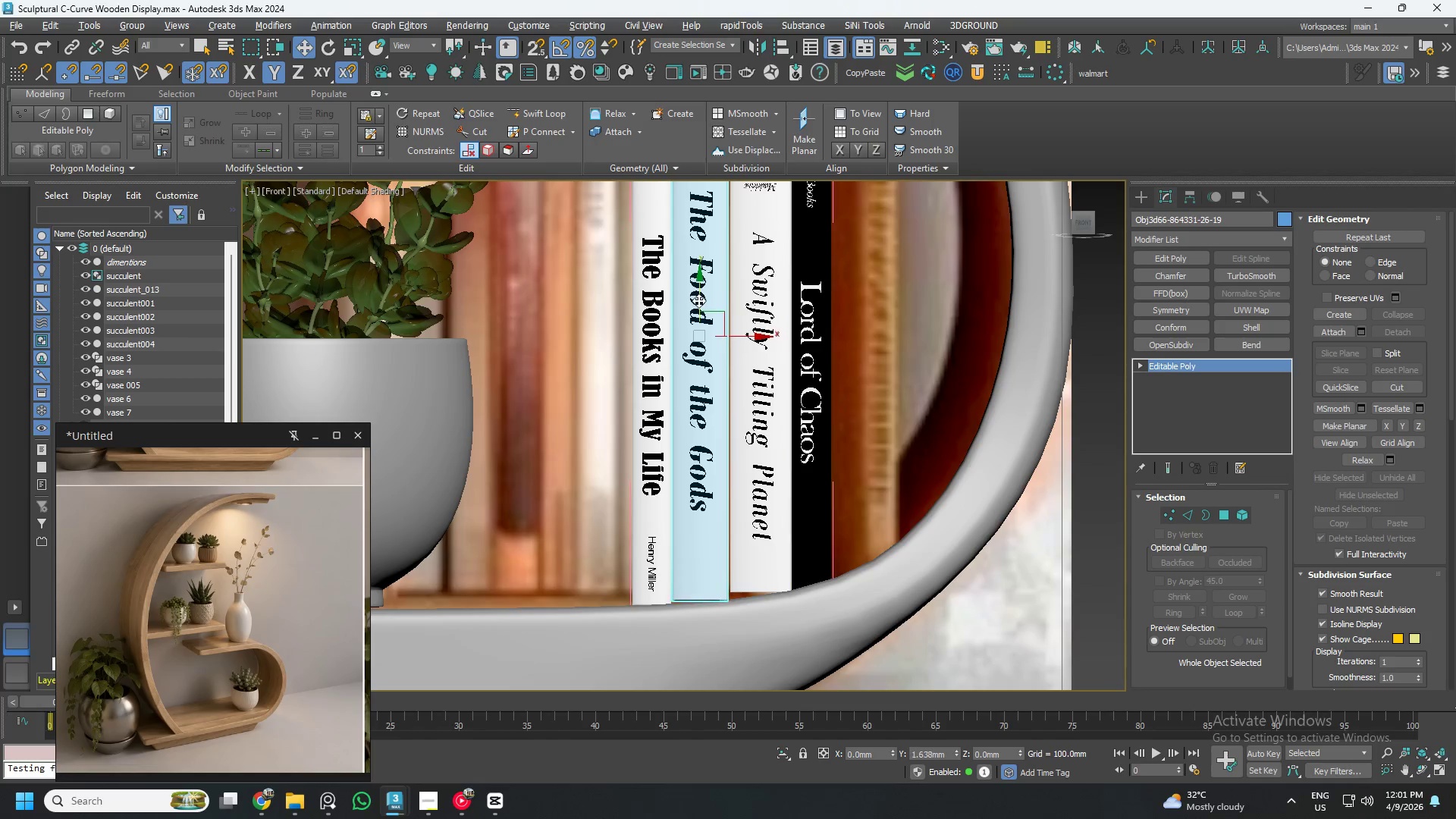 
left_click([804, 403])
 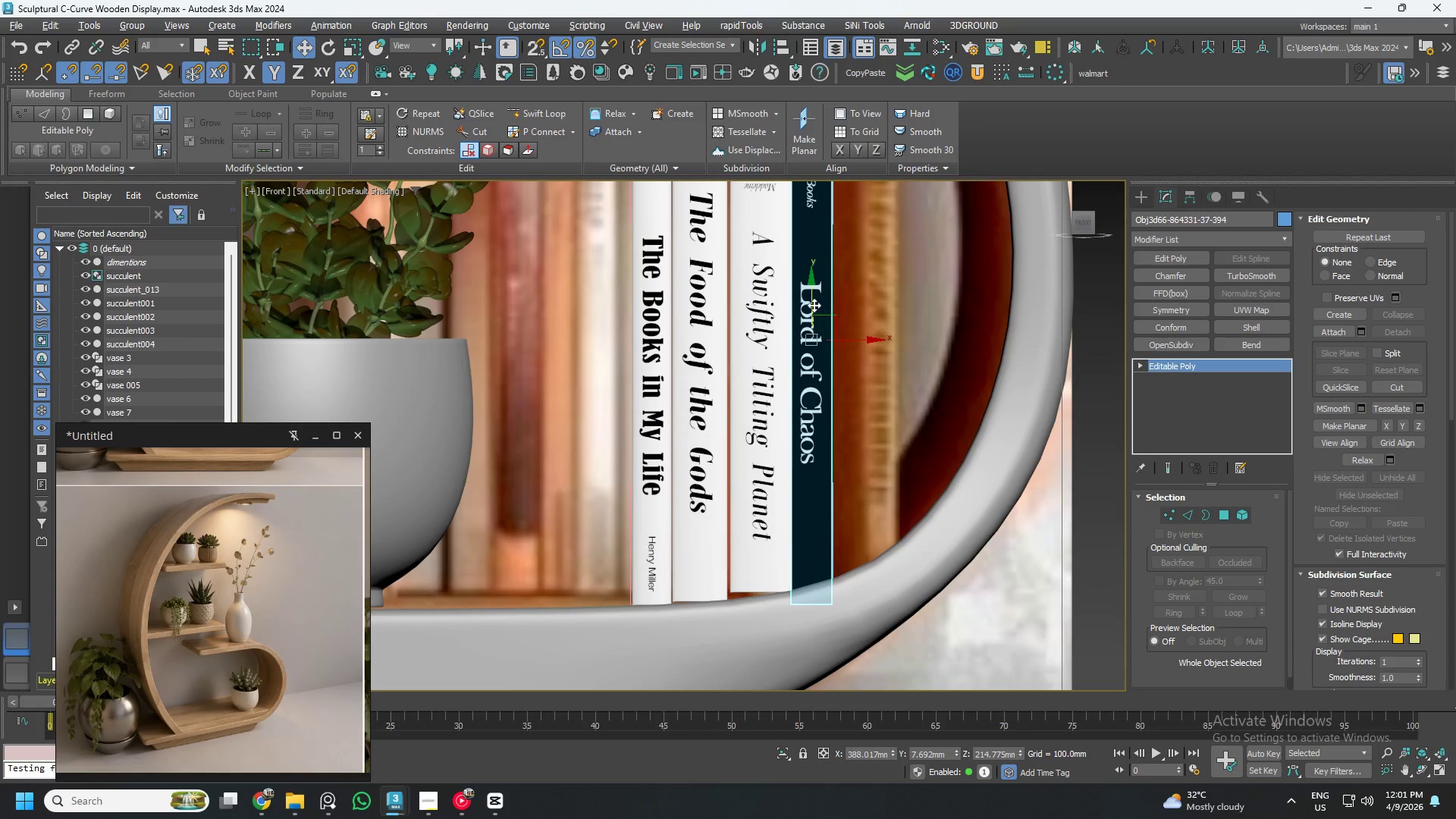 
left_click_drag(start_coordinate=[812, 303], to_coordinate=[811, 287])
 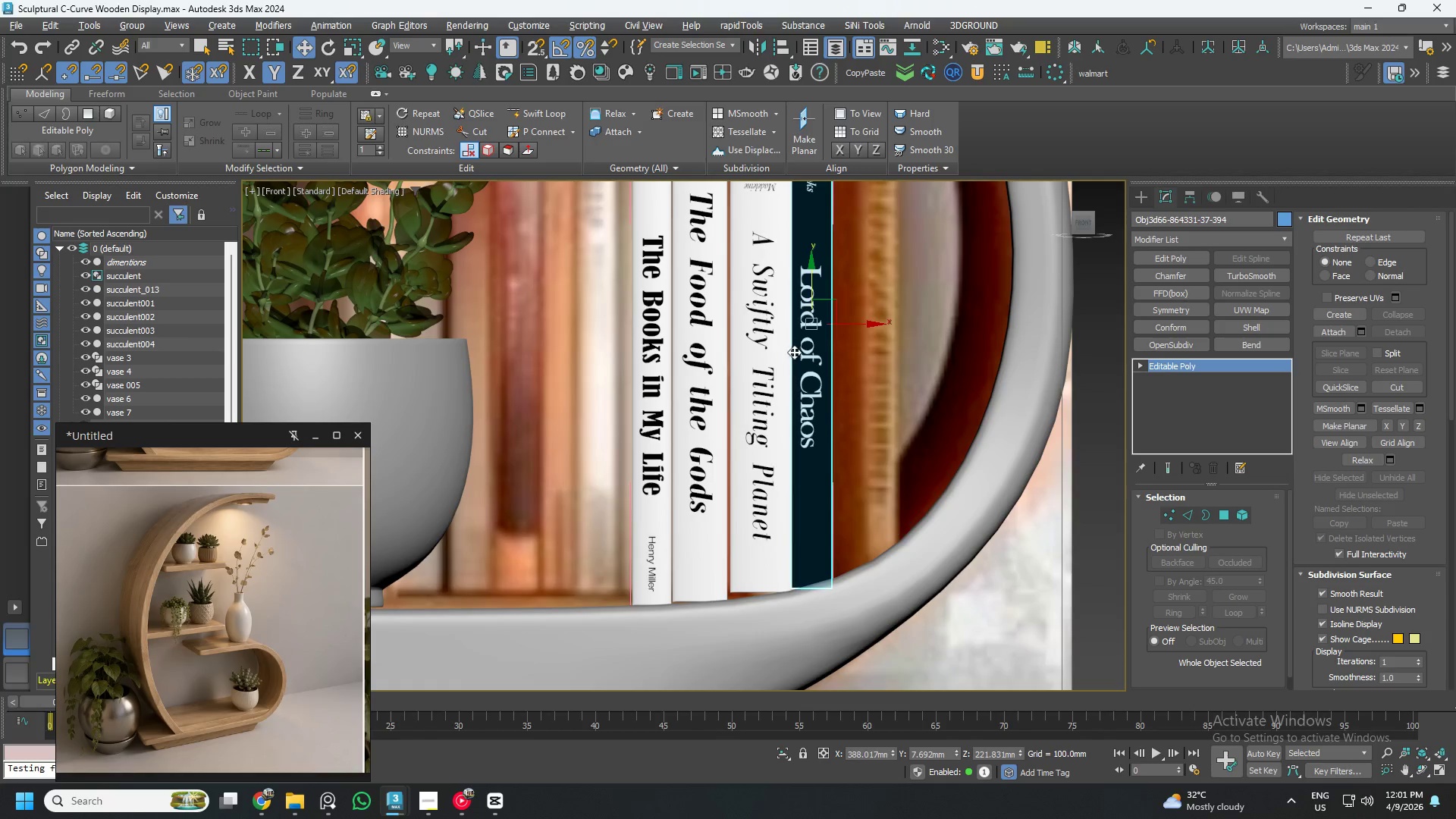 
key(Alt+C)
 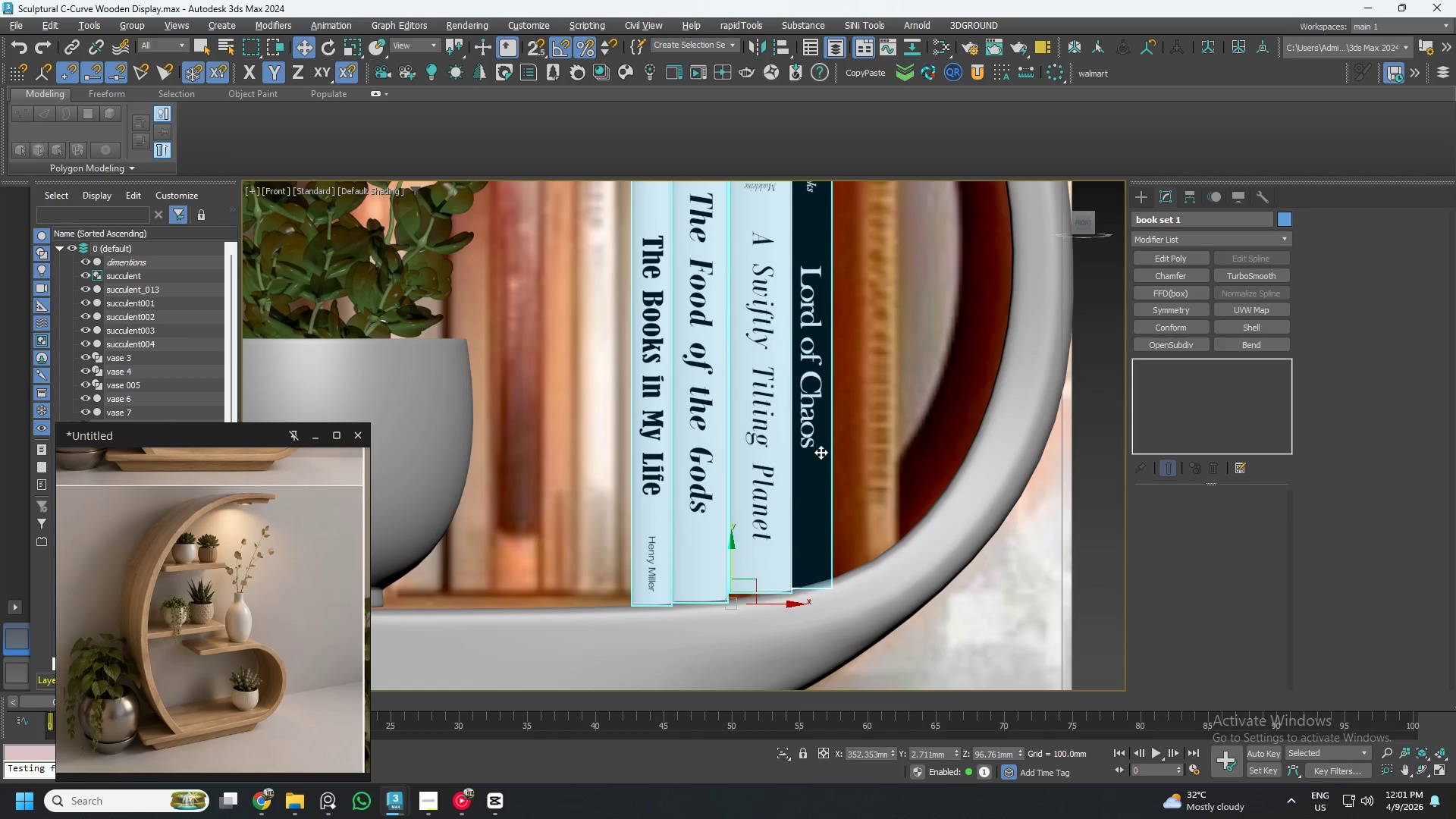 
key(Control+ControlLeft)
 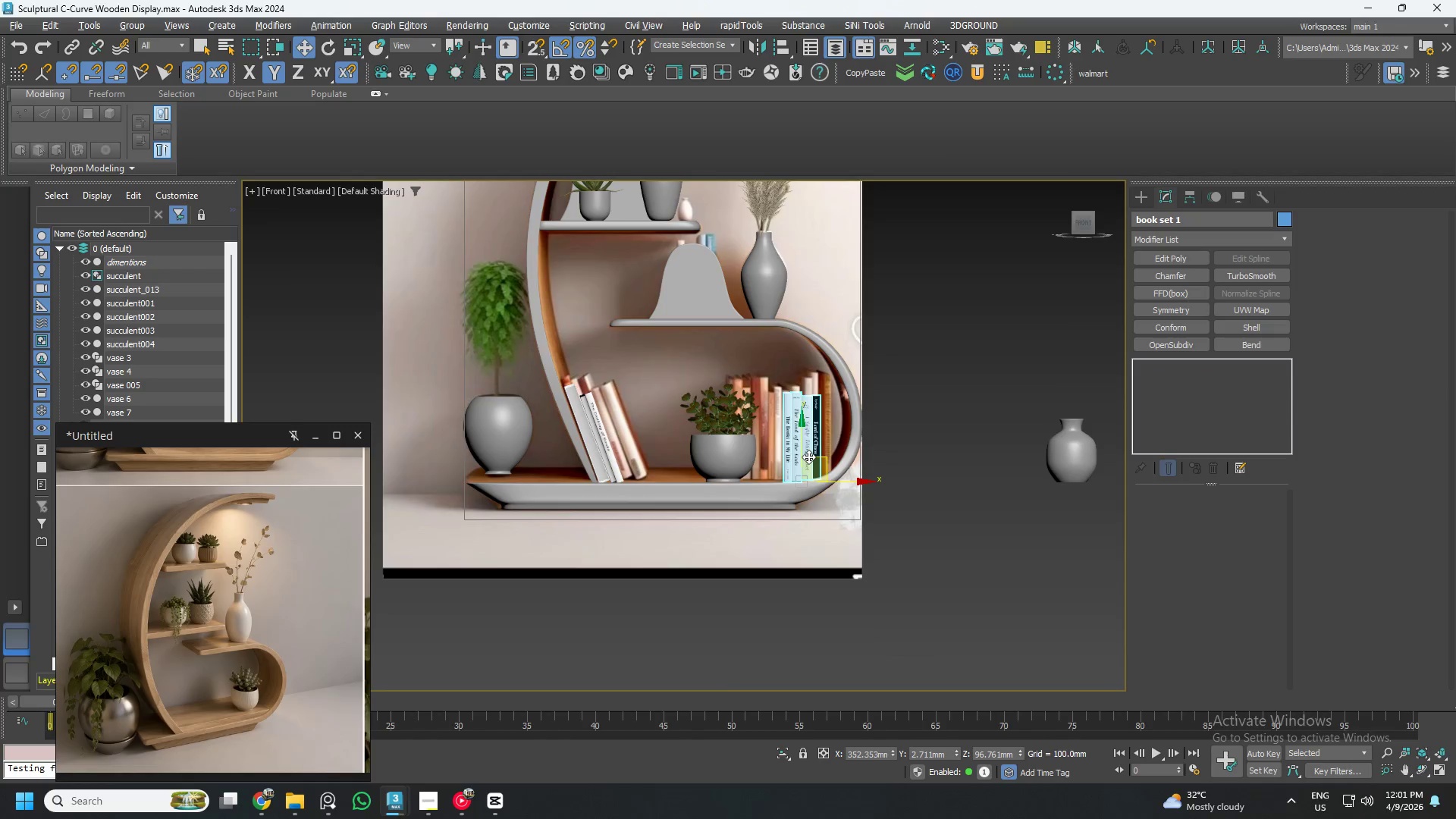 
scroll: coordinate [815, 455], scroll_direction: down, amount: 5.0
 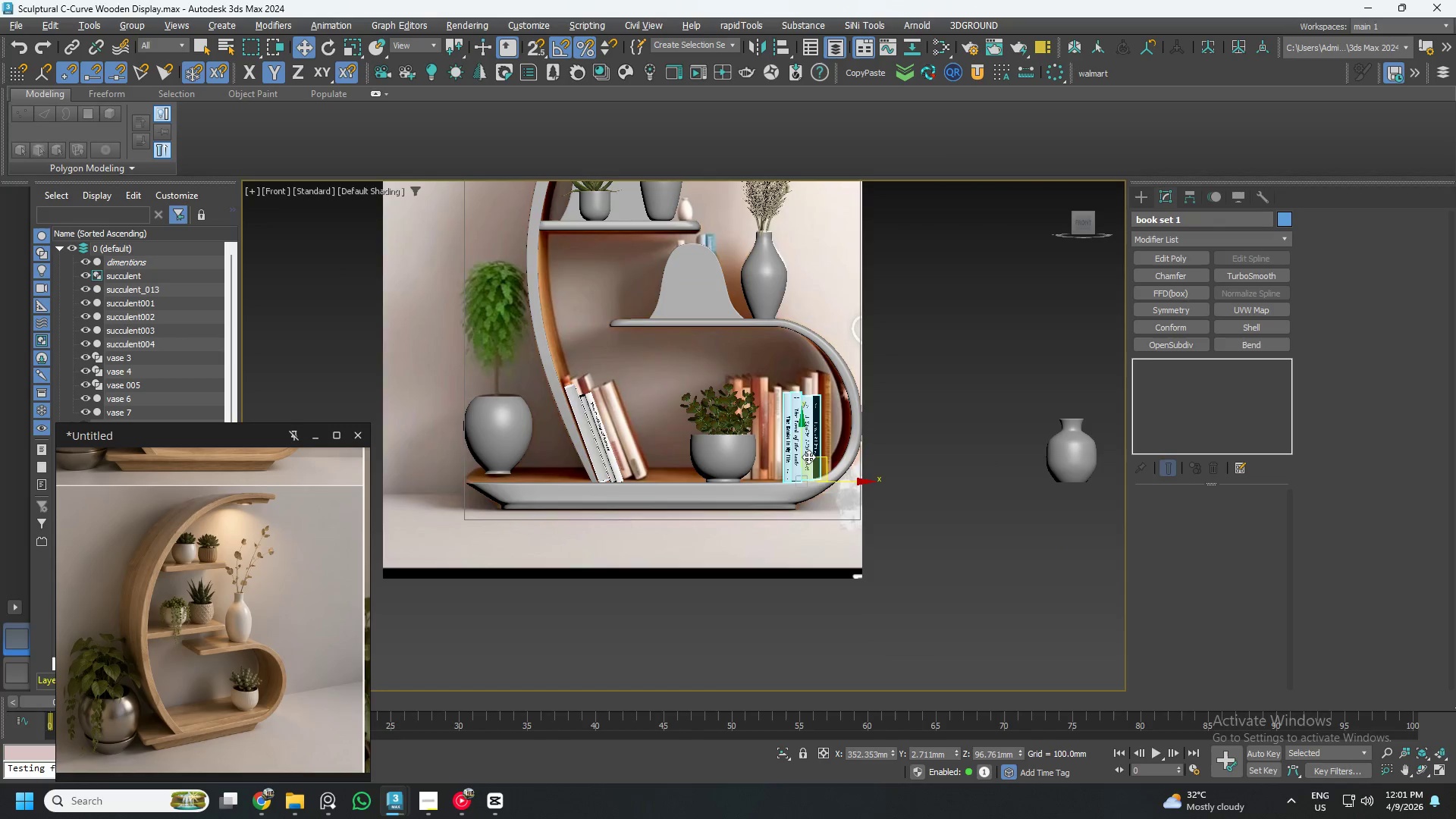 
key(Control+S)
 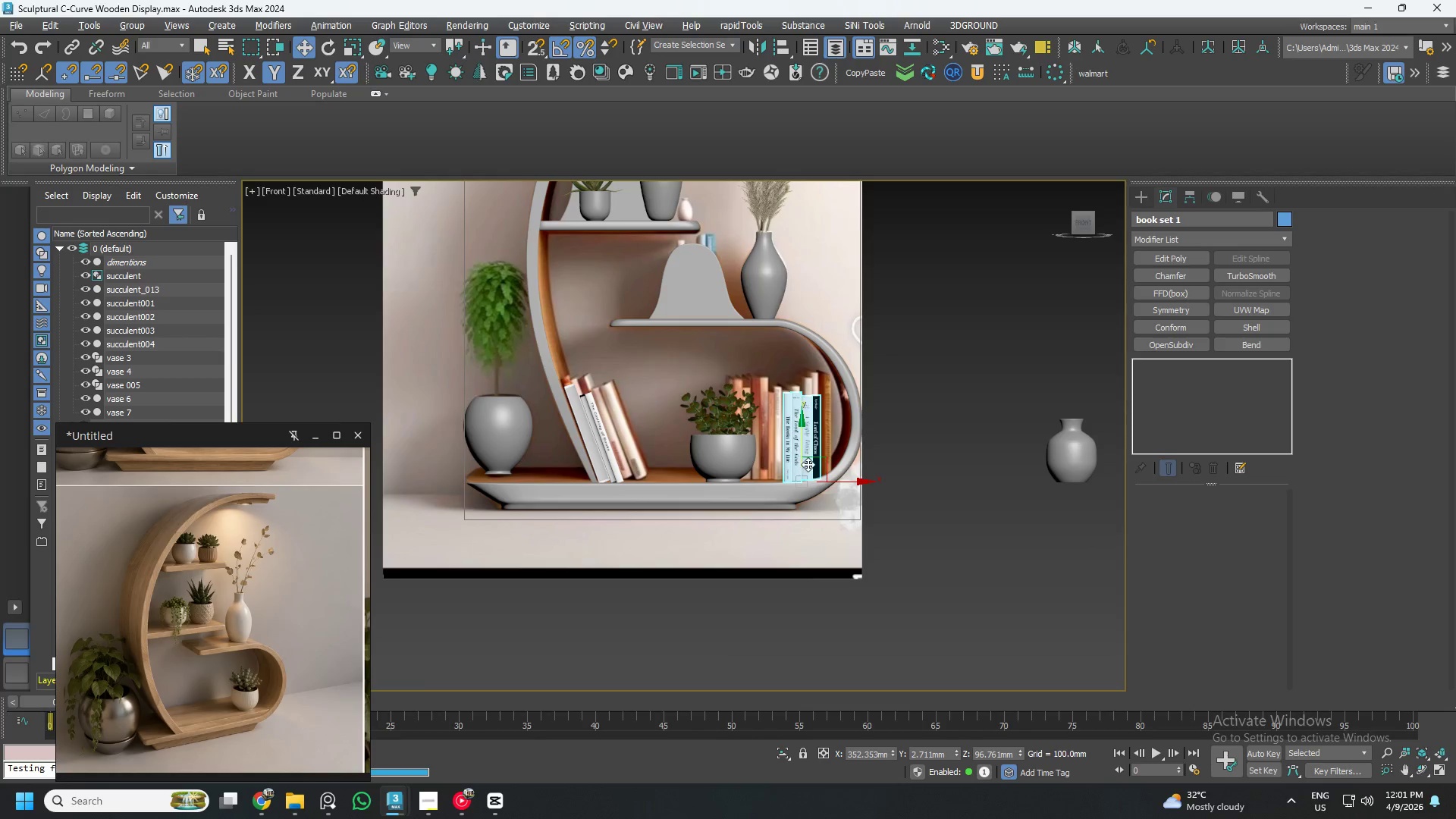 
hold_key(key=AltLeft, duration=1.5)
 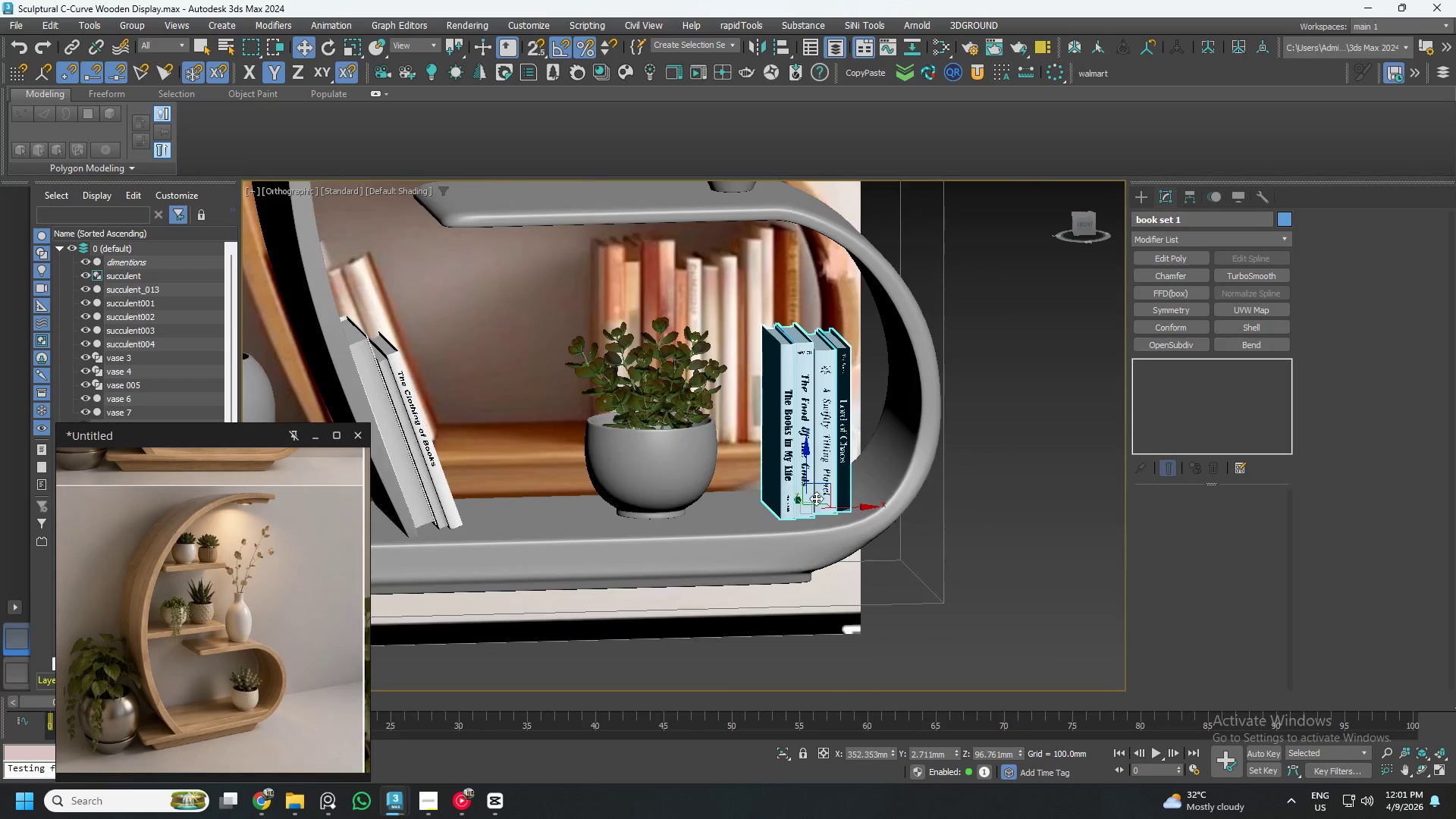 
scroll: coordinate [802, 463], scroll_direction: up, amount: 3.0
 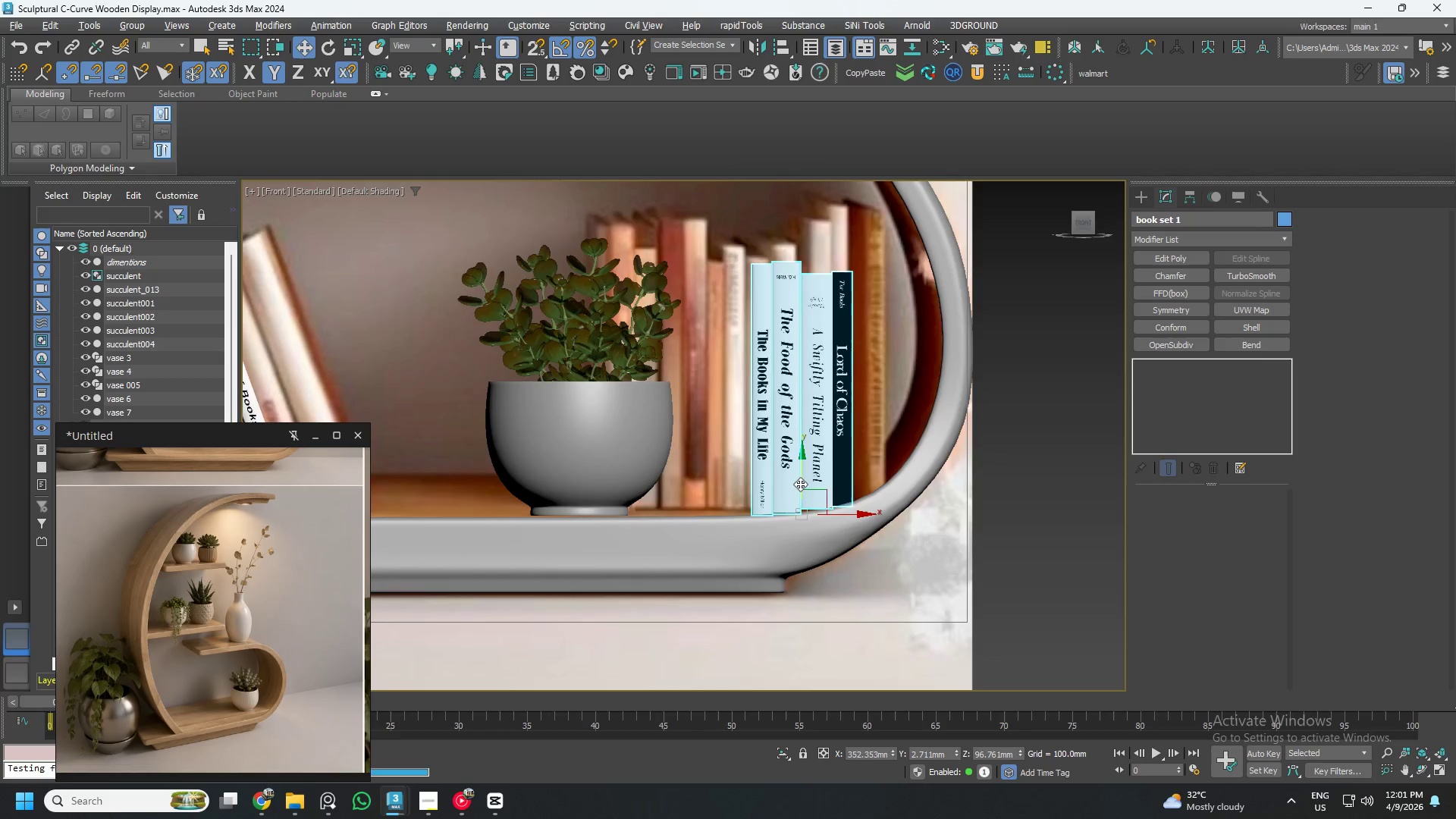 
key(Alt+AltLeft)
 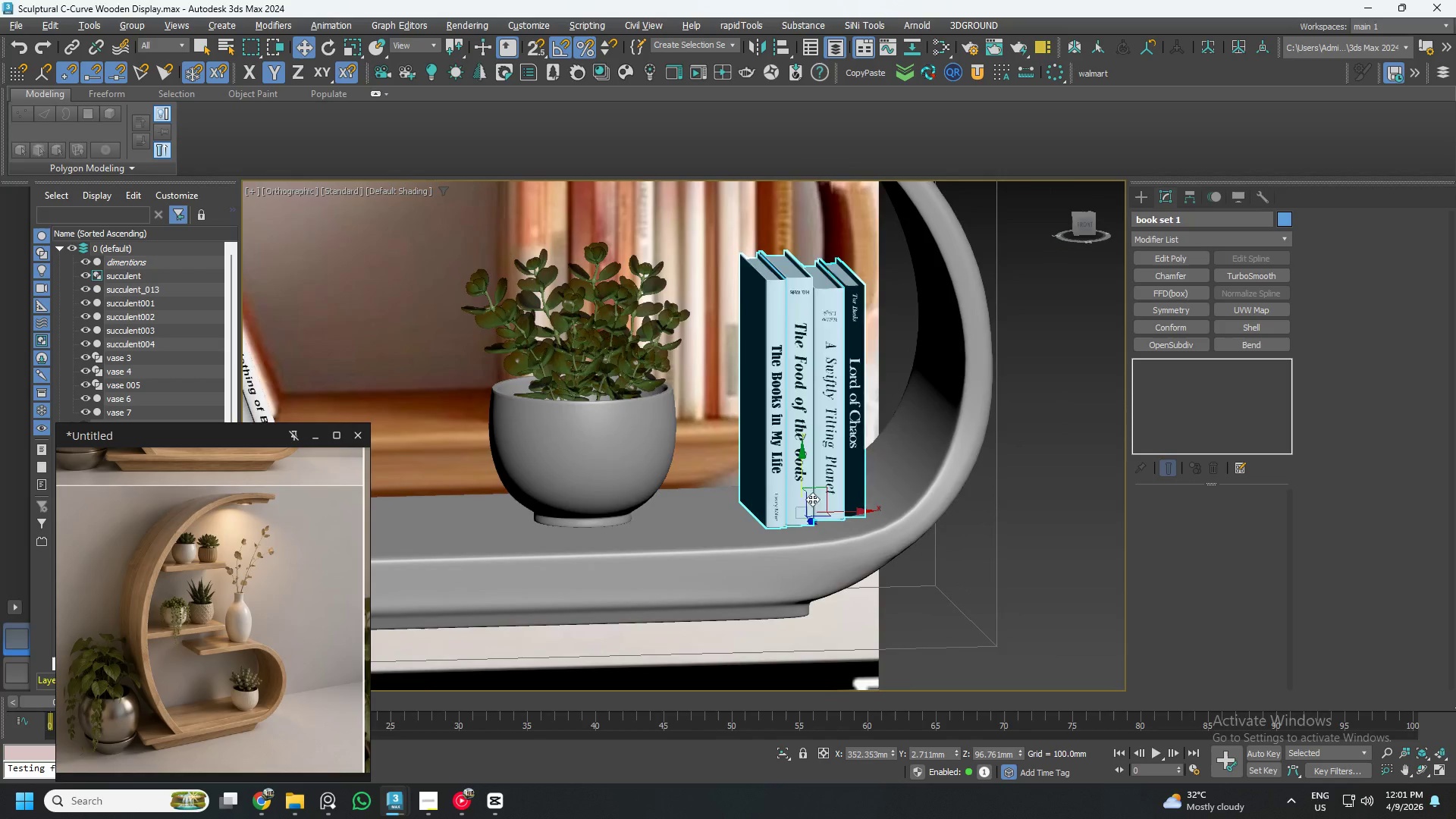 
key(Alt+AltLeft)
 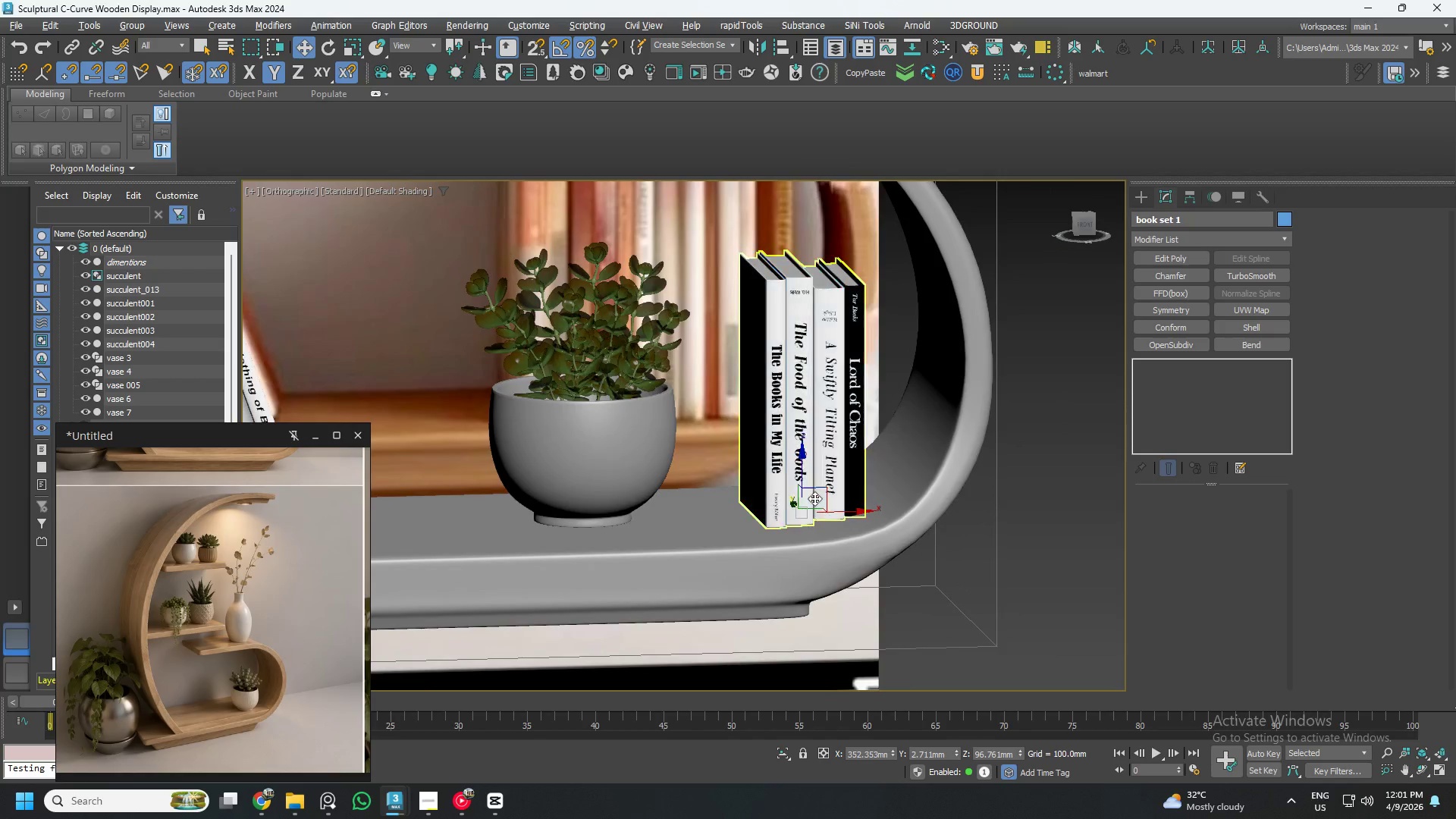 
key(Alt+AltLeft)
 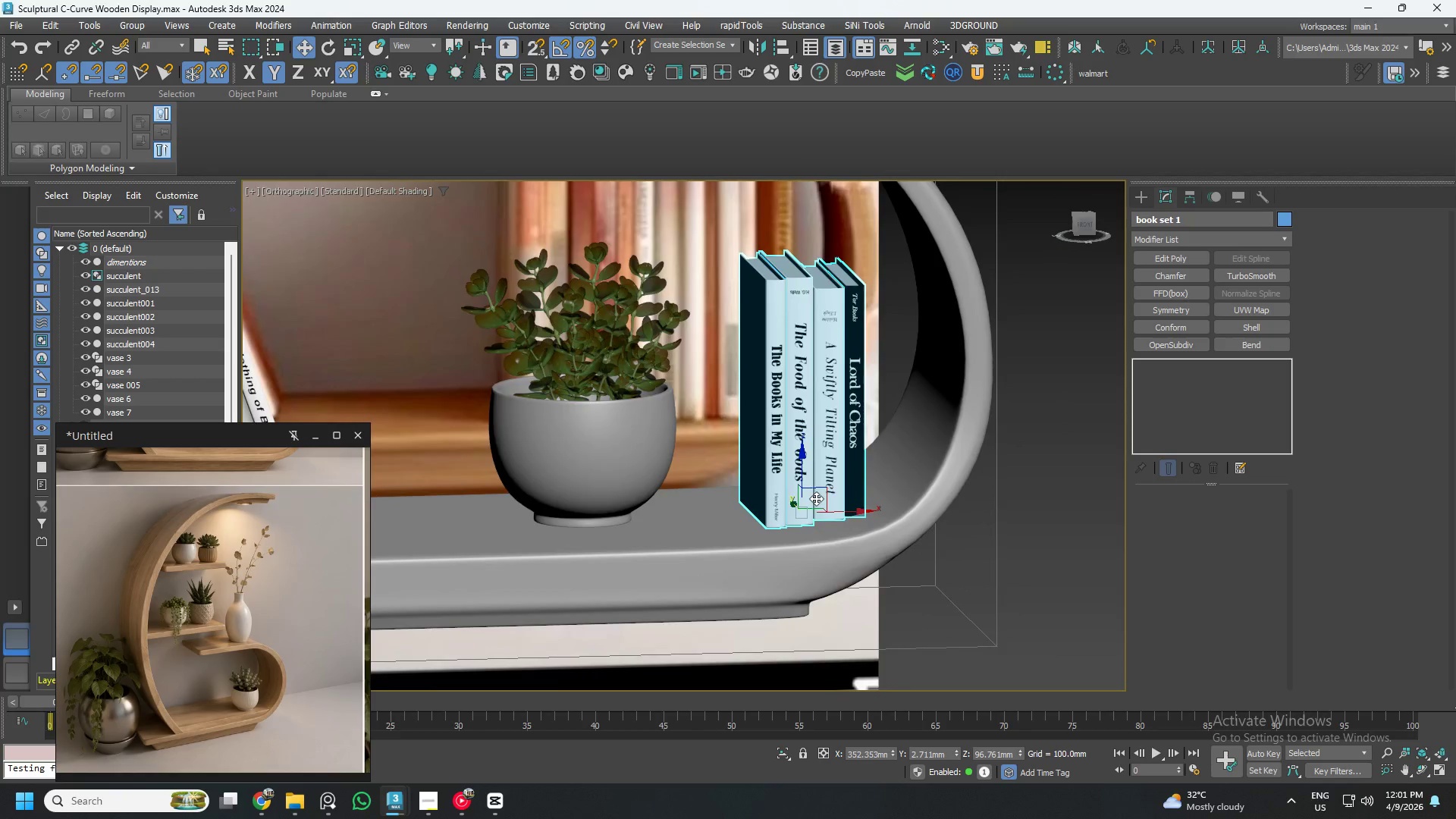 
hold_key(key=AltLeft, duration=1.19)
 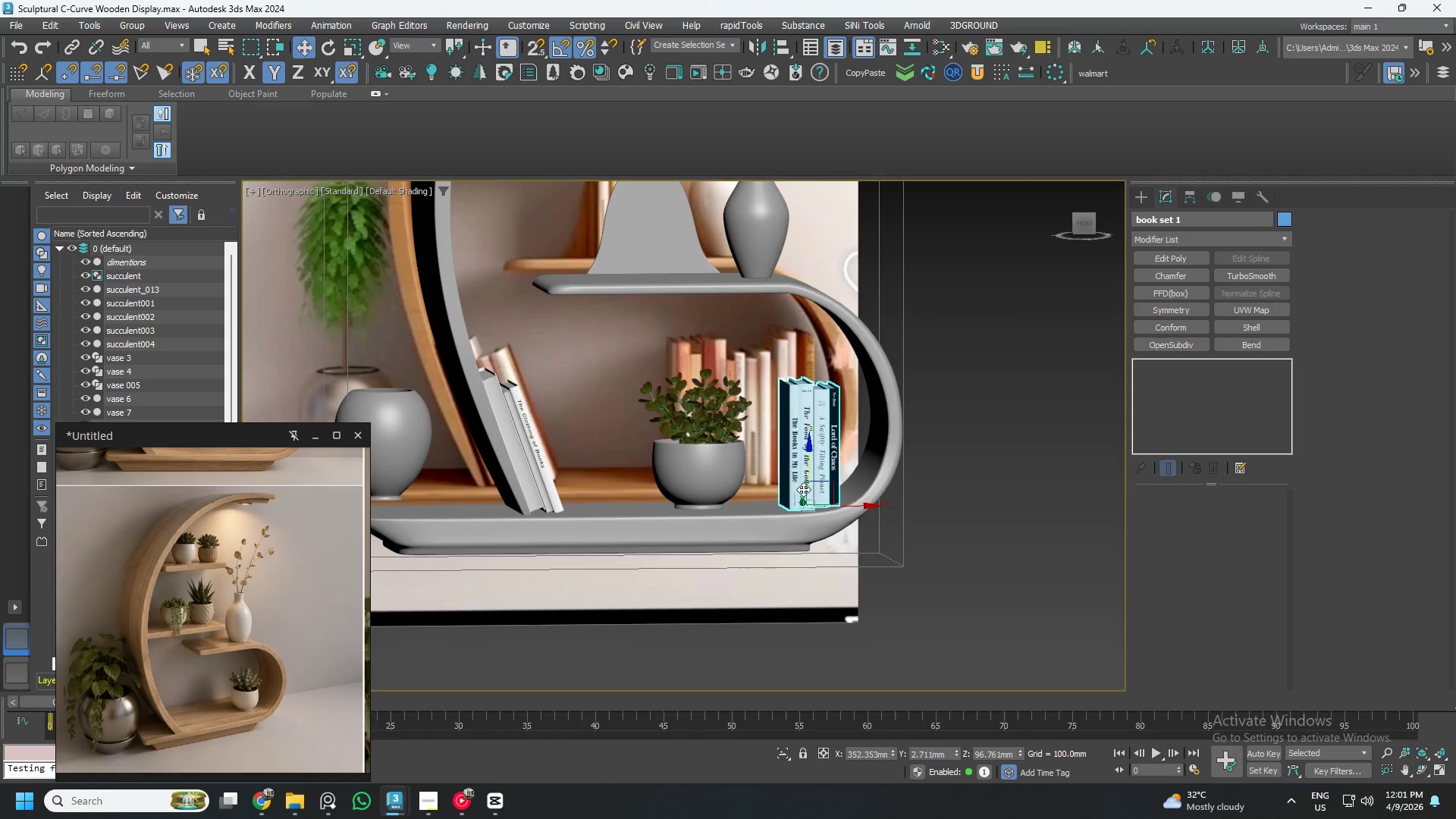 
scroll: coordinate [816, 498], scroll_direction: down, amount: 2.0
 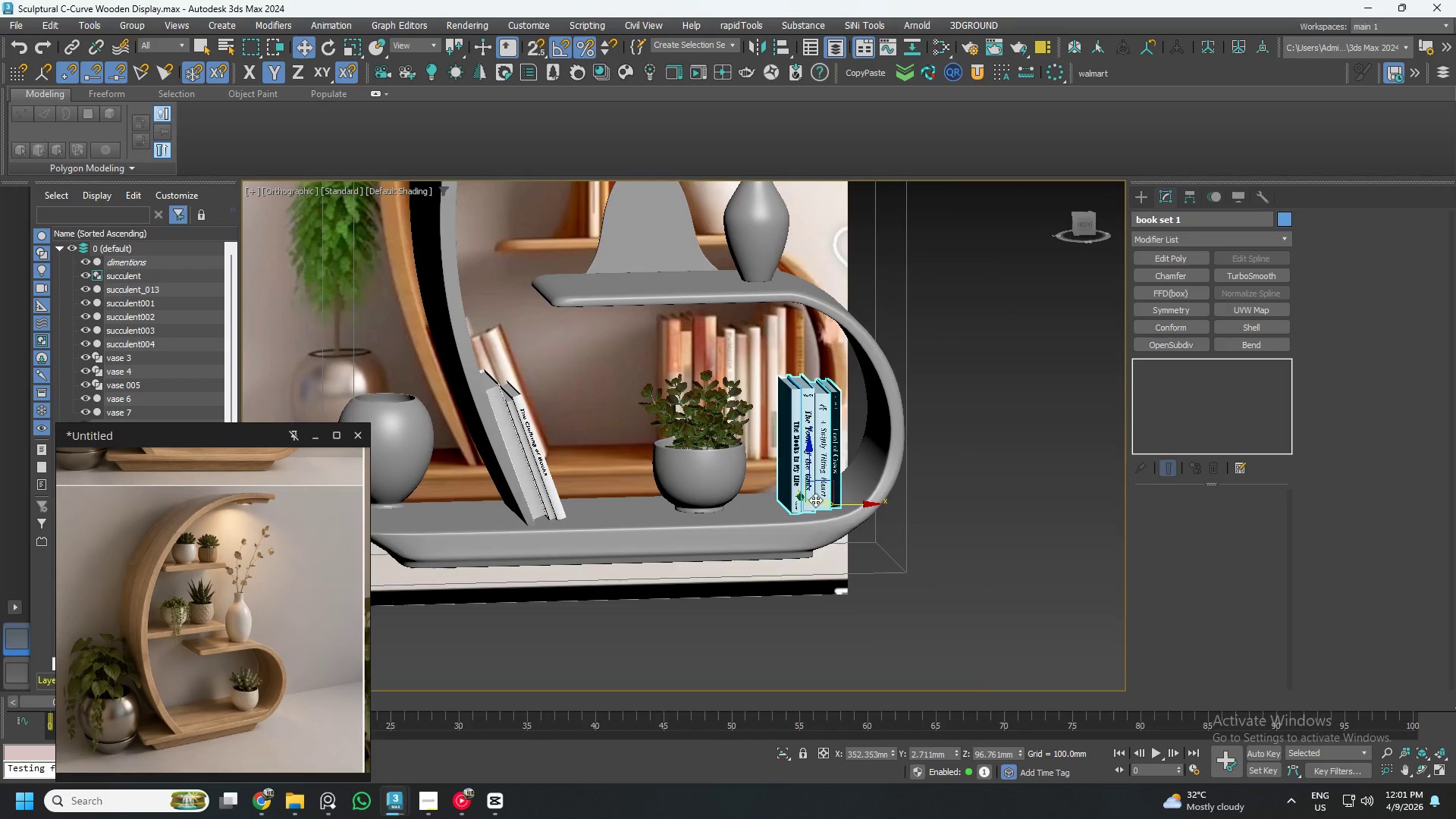 
hold_key(key=AltLeft, duration=0.53)
 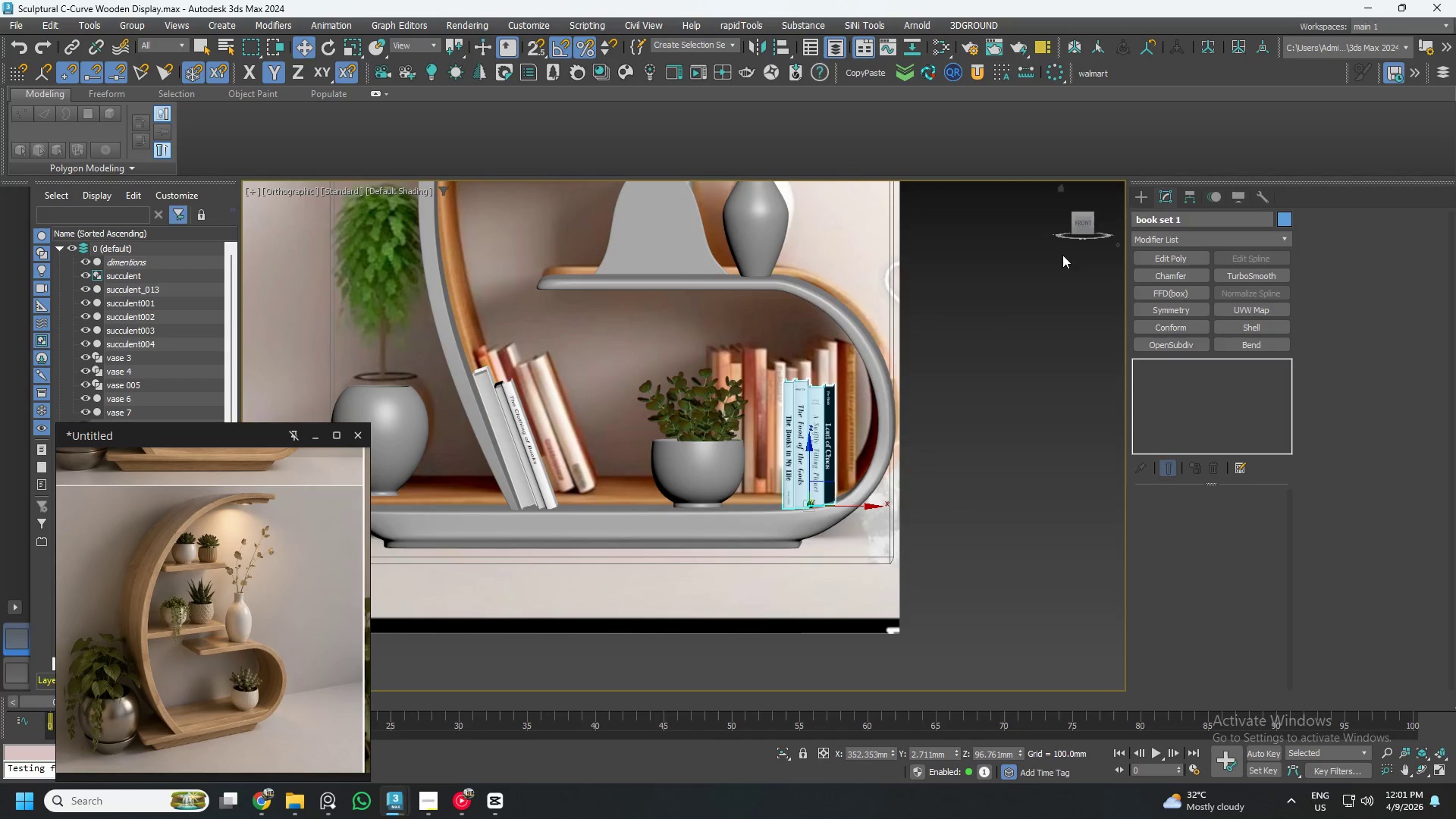 
left_click([1080, 224])
 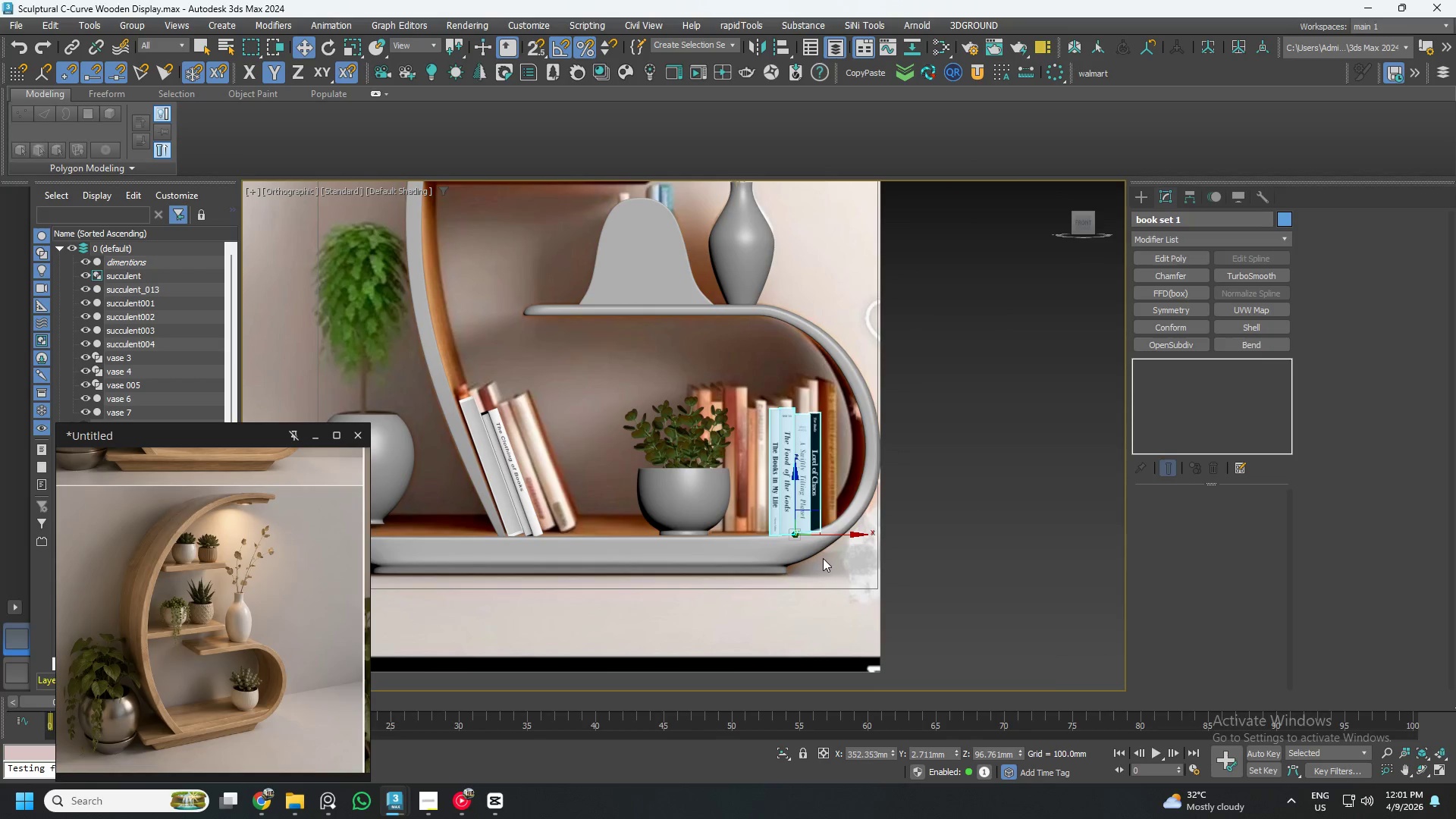 
scroll: coordinate [745, 494], scroll_direction: down, amount: 2.0
 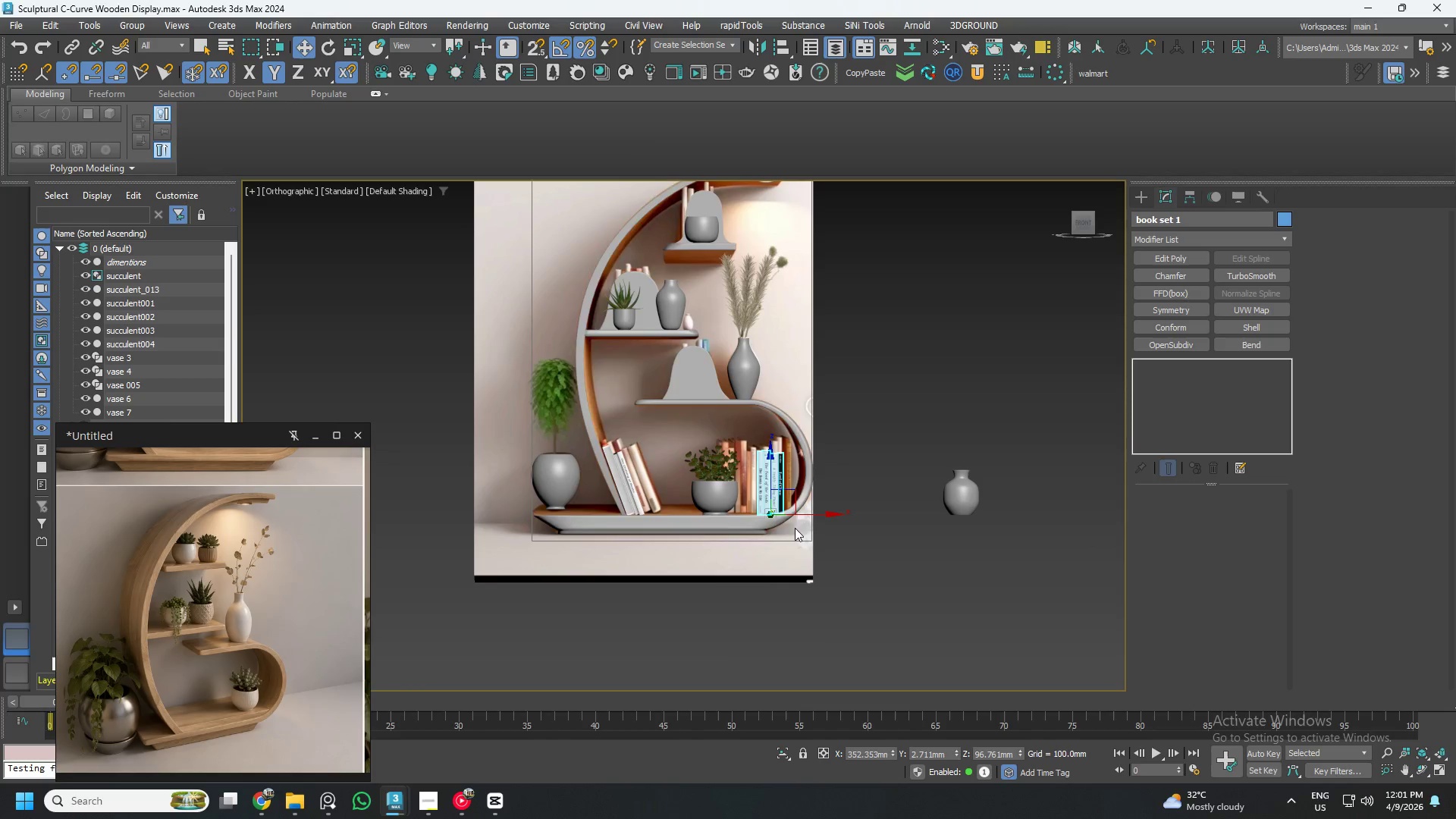 
left_click([551, 500])
 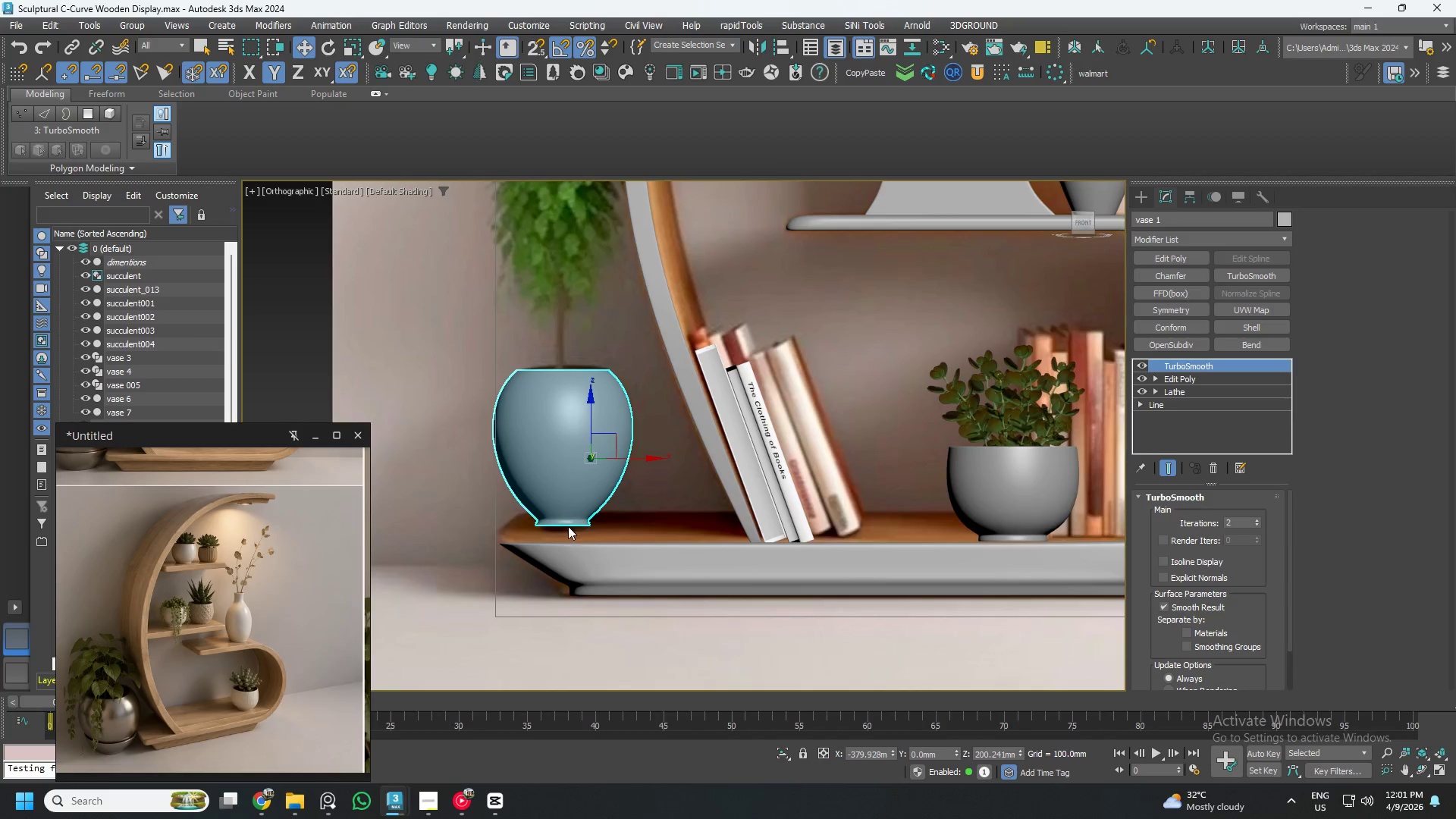 
scroll: coordinate [570, 529], scroll_direction: up, amount: 6.0
 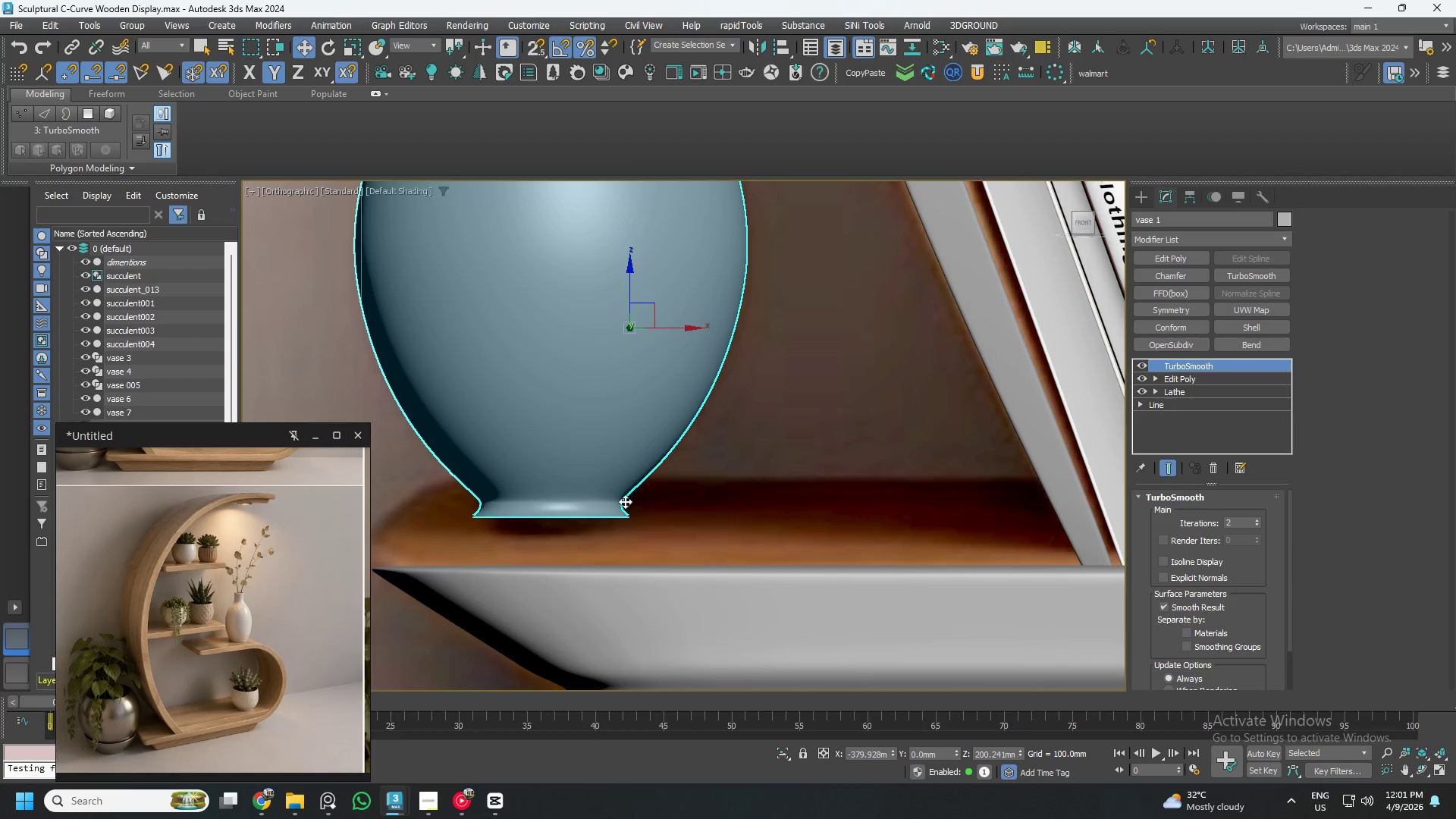 
scroll: coordinate [626, 516], scroll_direction: down, amount: 9.0
 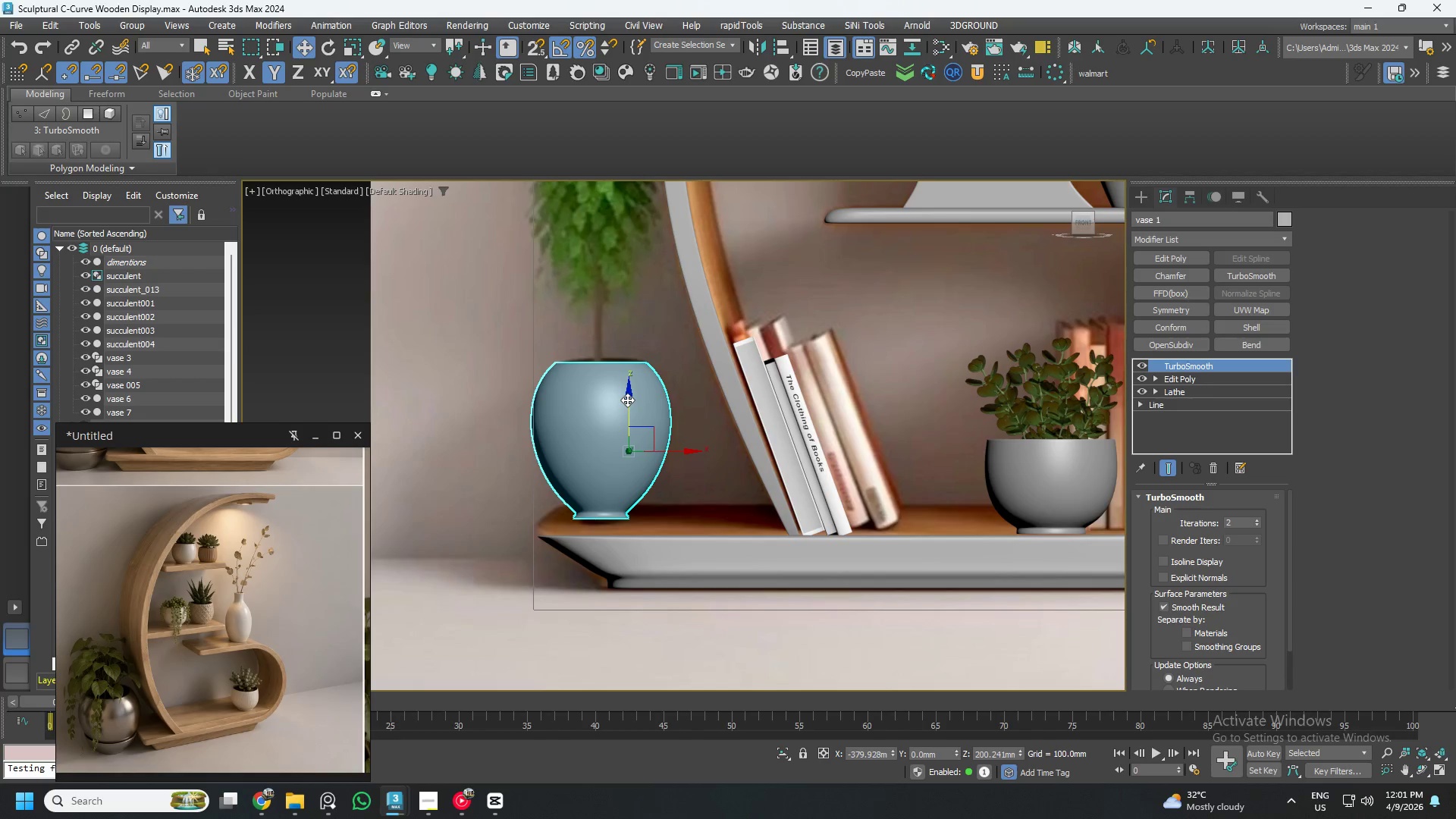 
key(R)
 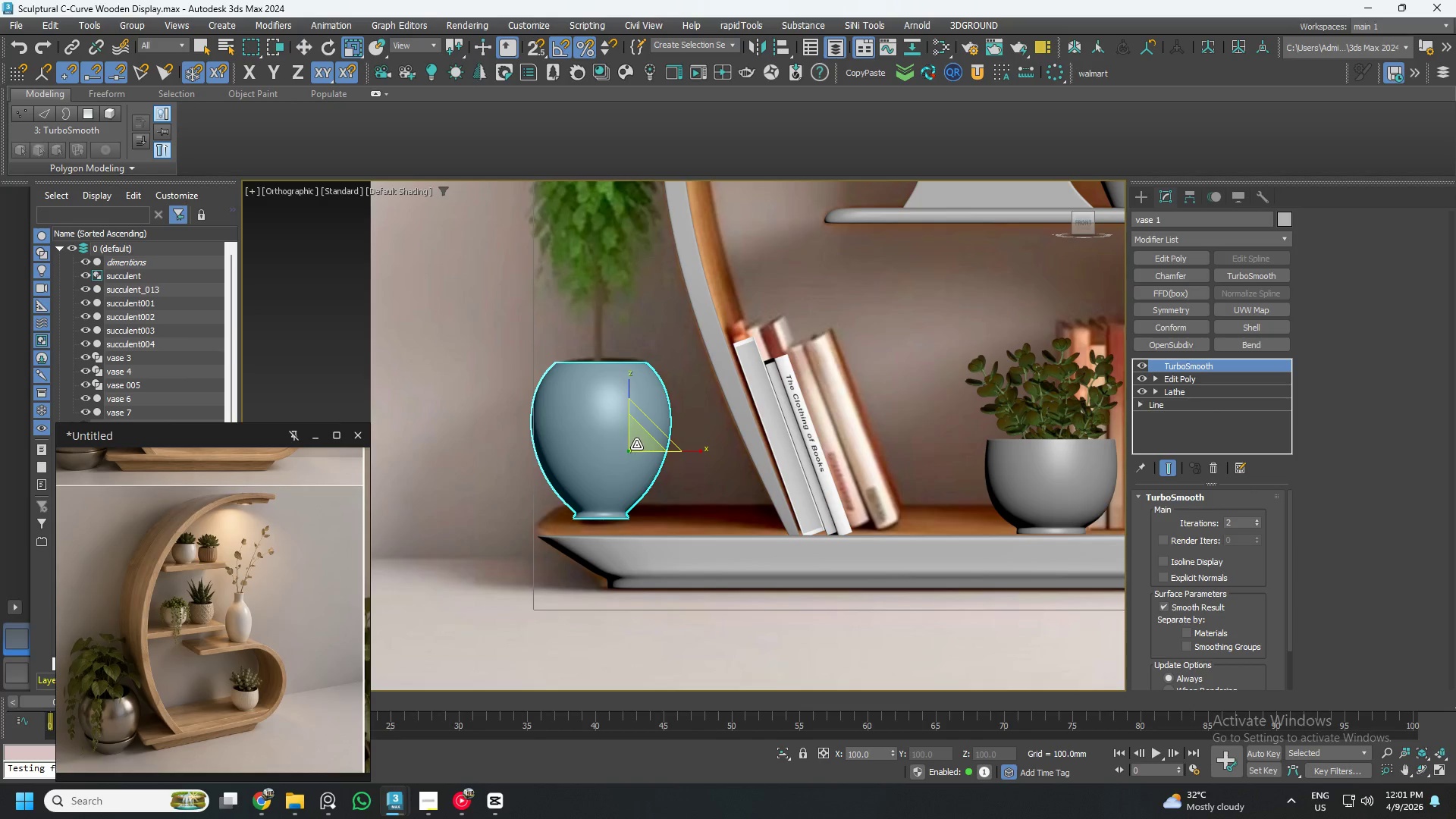 
left_click_drag(start_coordinate=[637, 444], to_coordinate=[635, 428])
 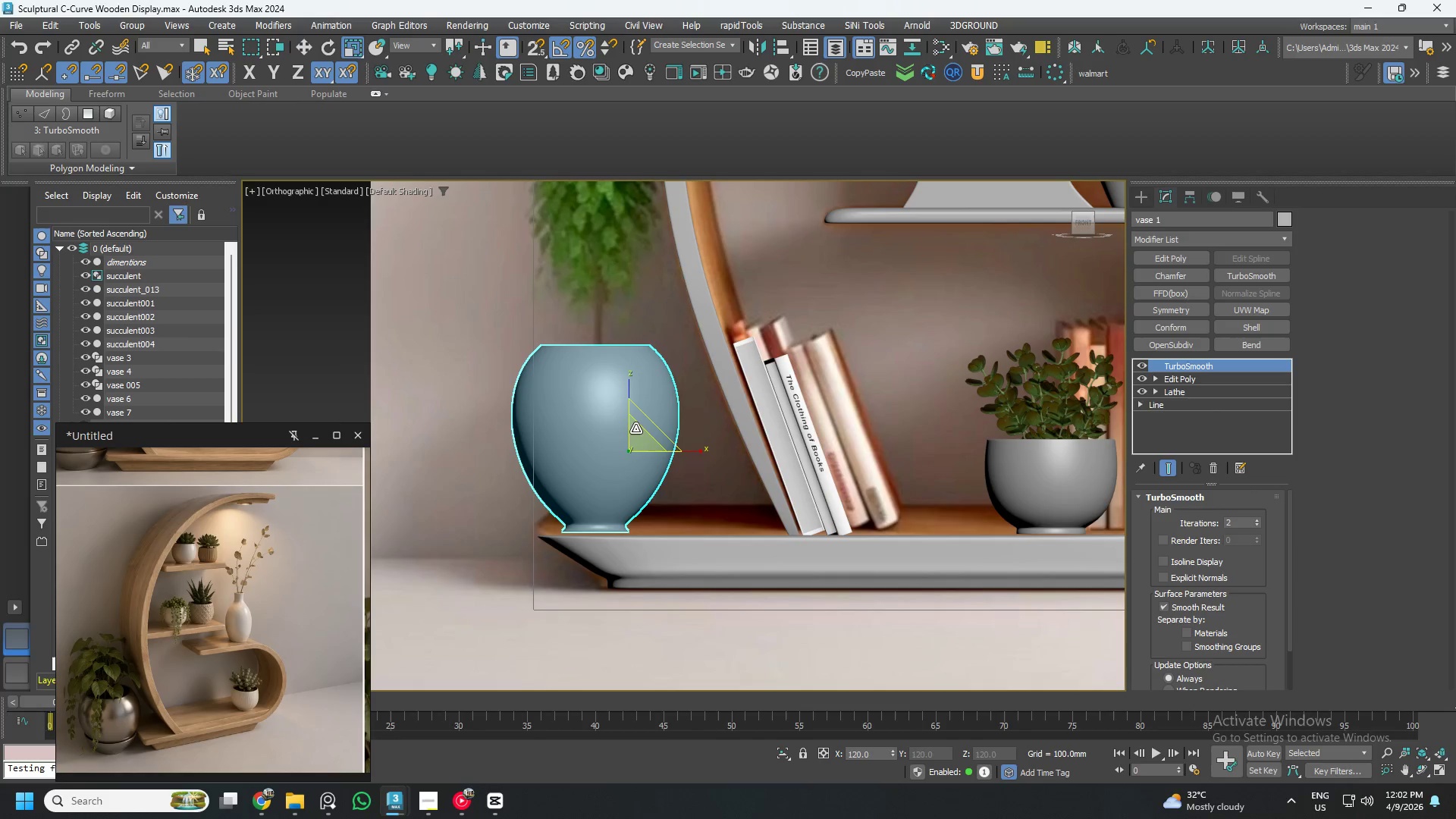 
key(W)
 